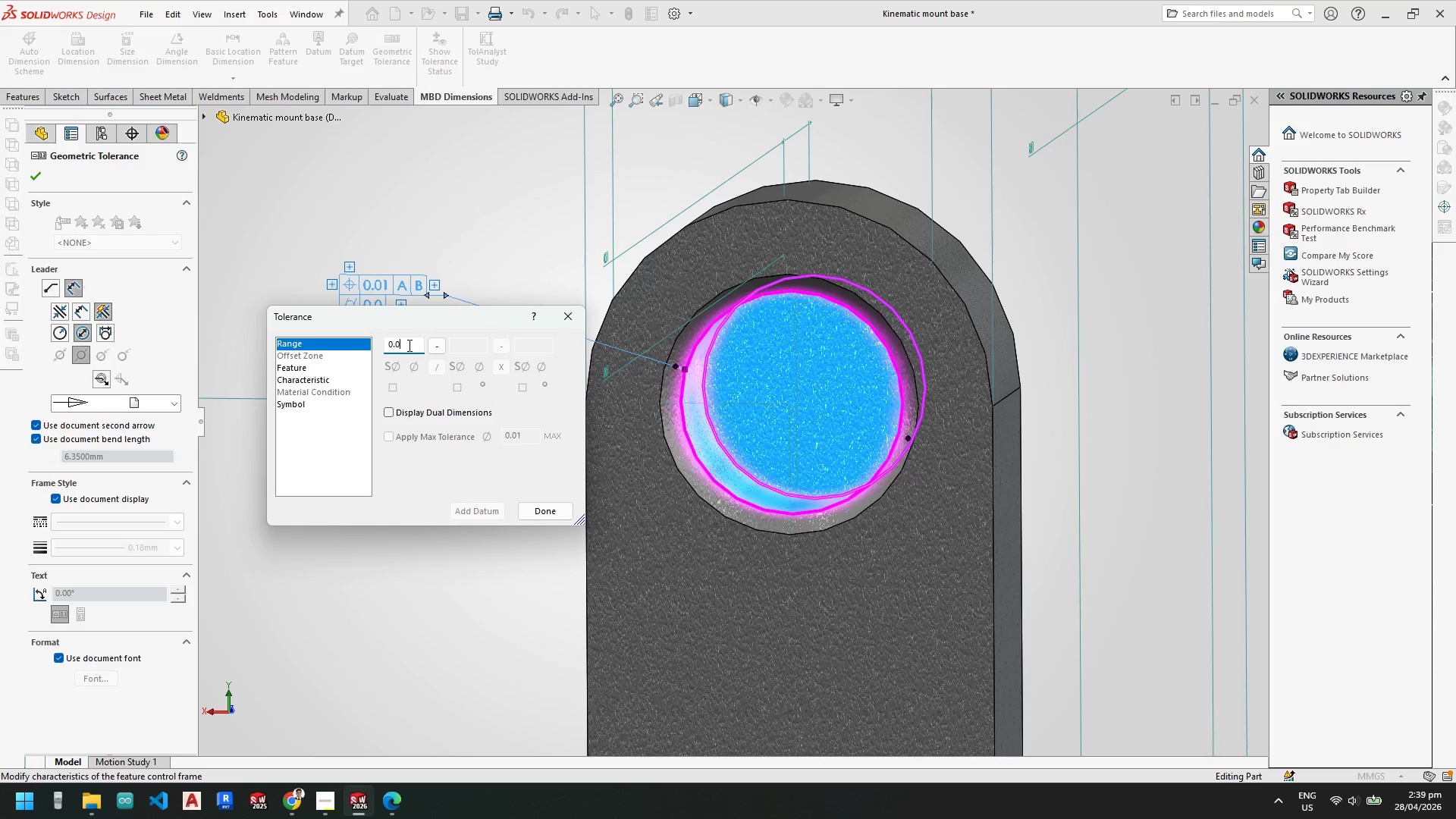 
key(Numpad5)
 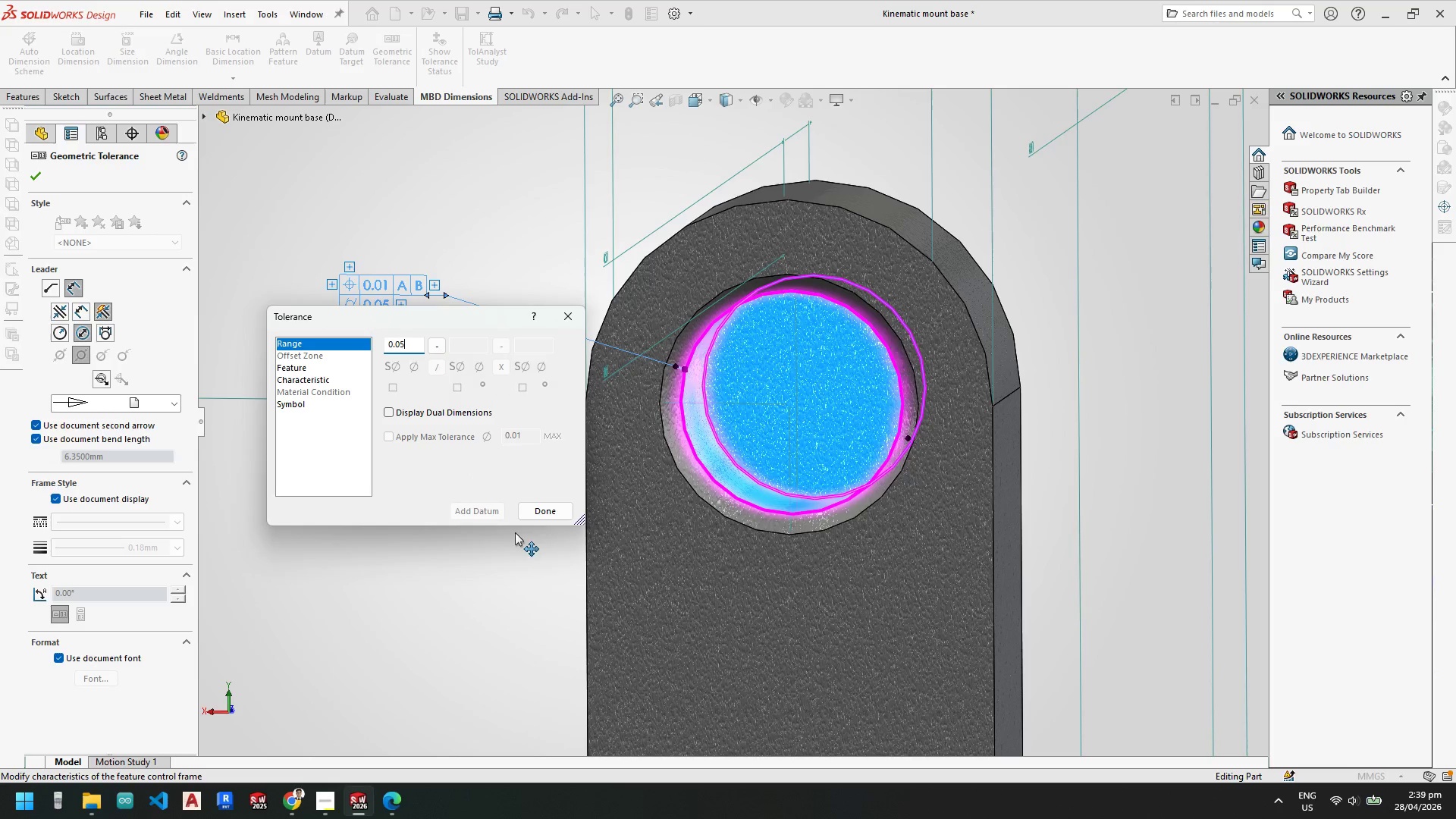 
left_click([545, 513])
 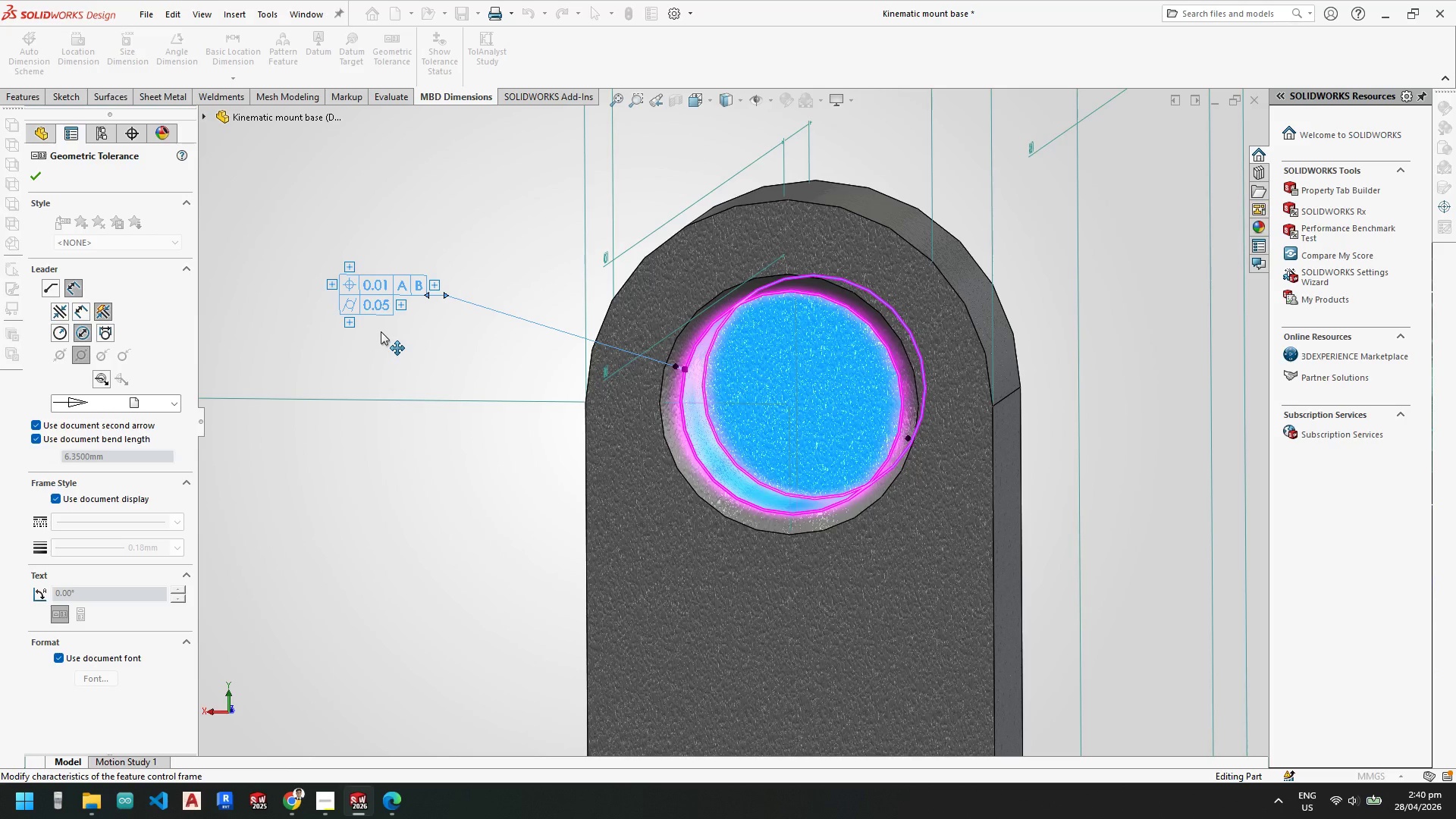 
wait(8.17)
 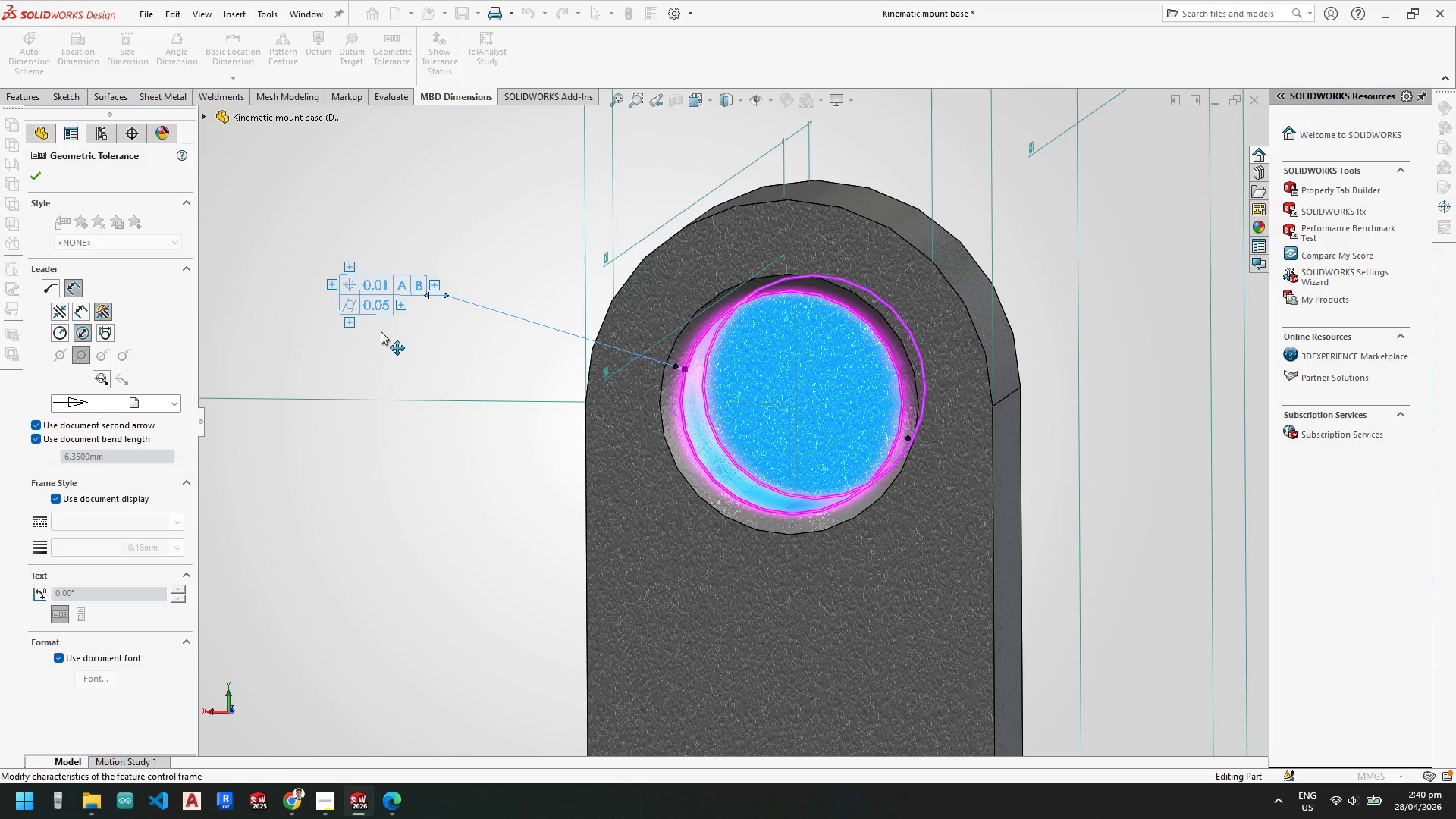 
left_click([388, 800])
 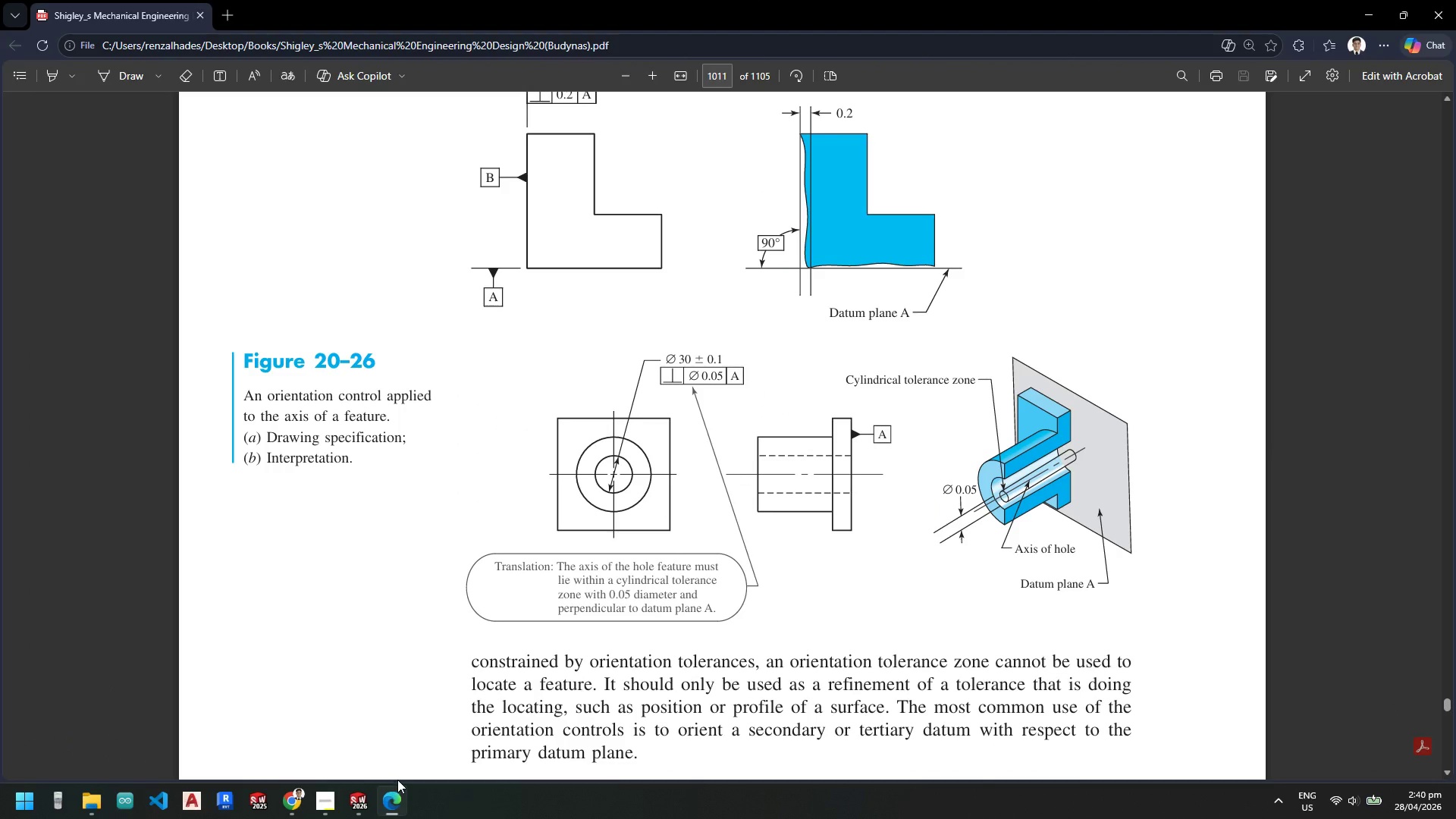 
left_click([384, 814])
 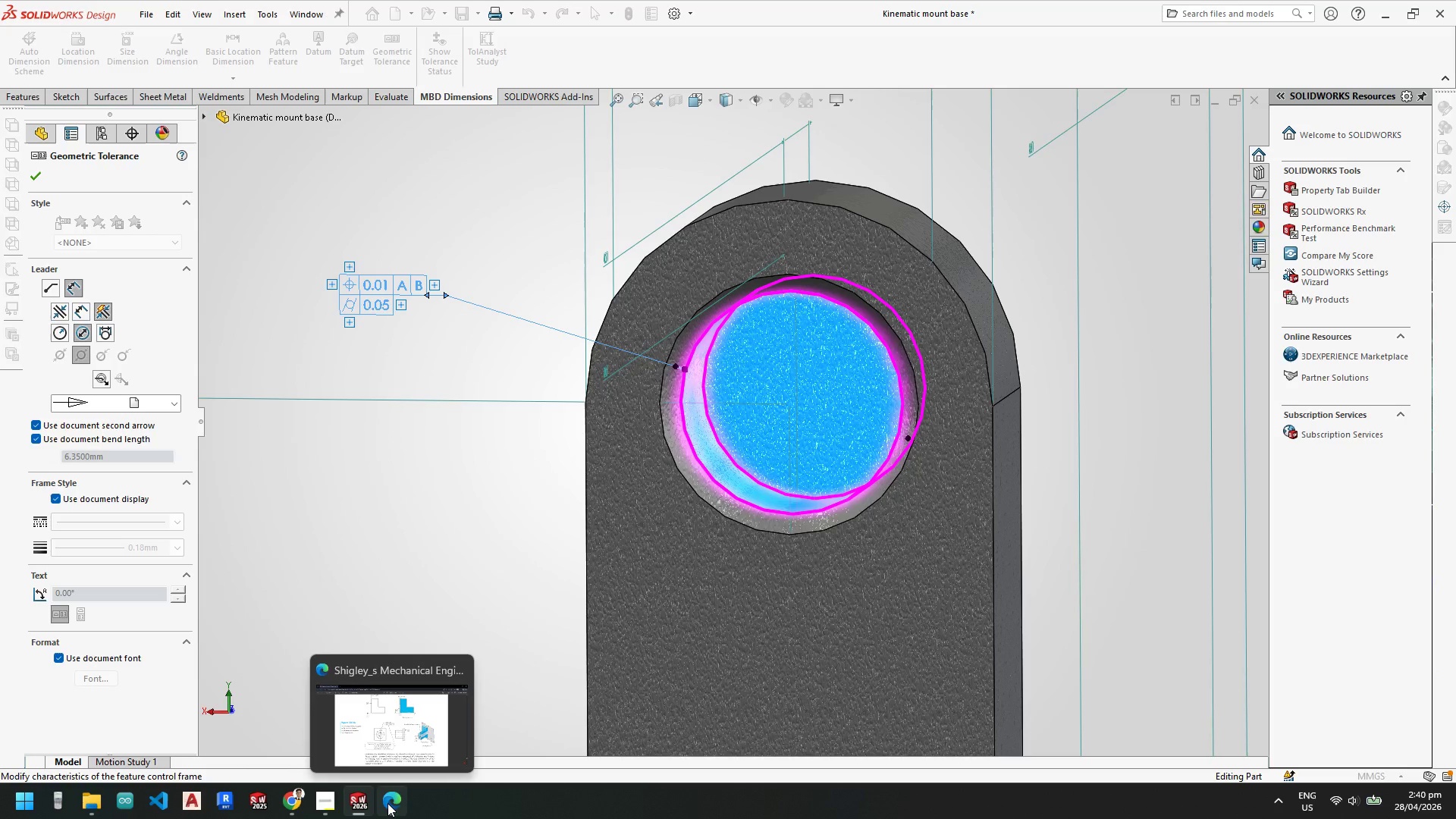 
left_click([388, 802])
 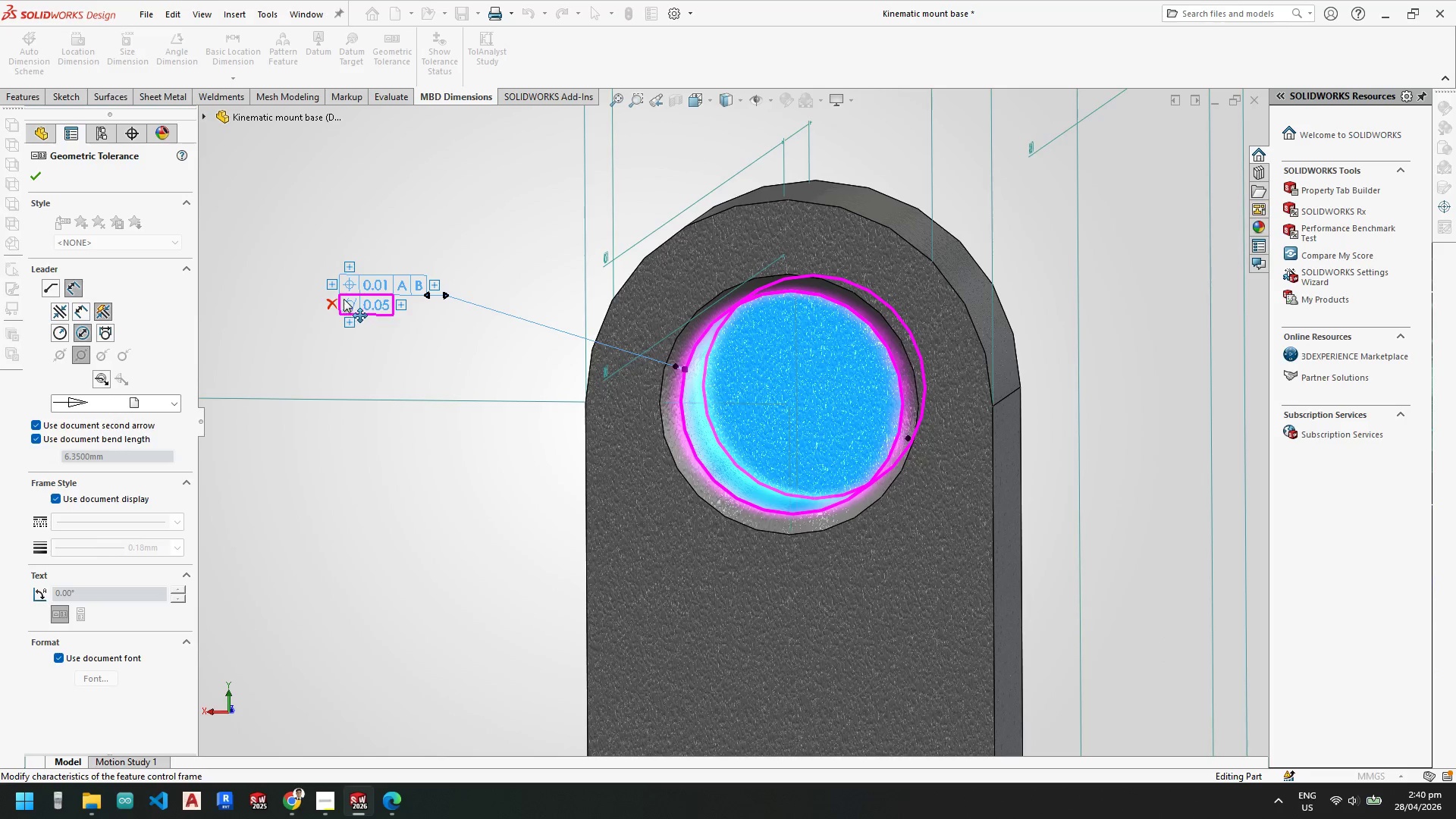 
left_click([403, 305])
 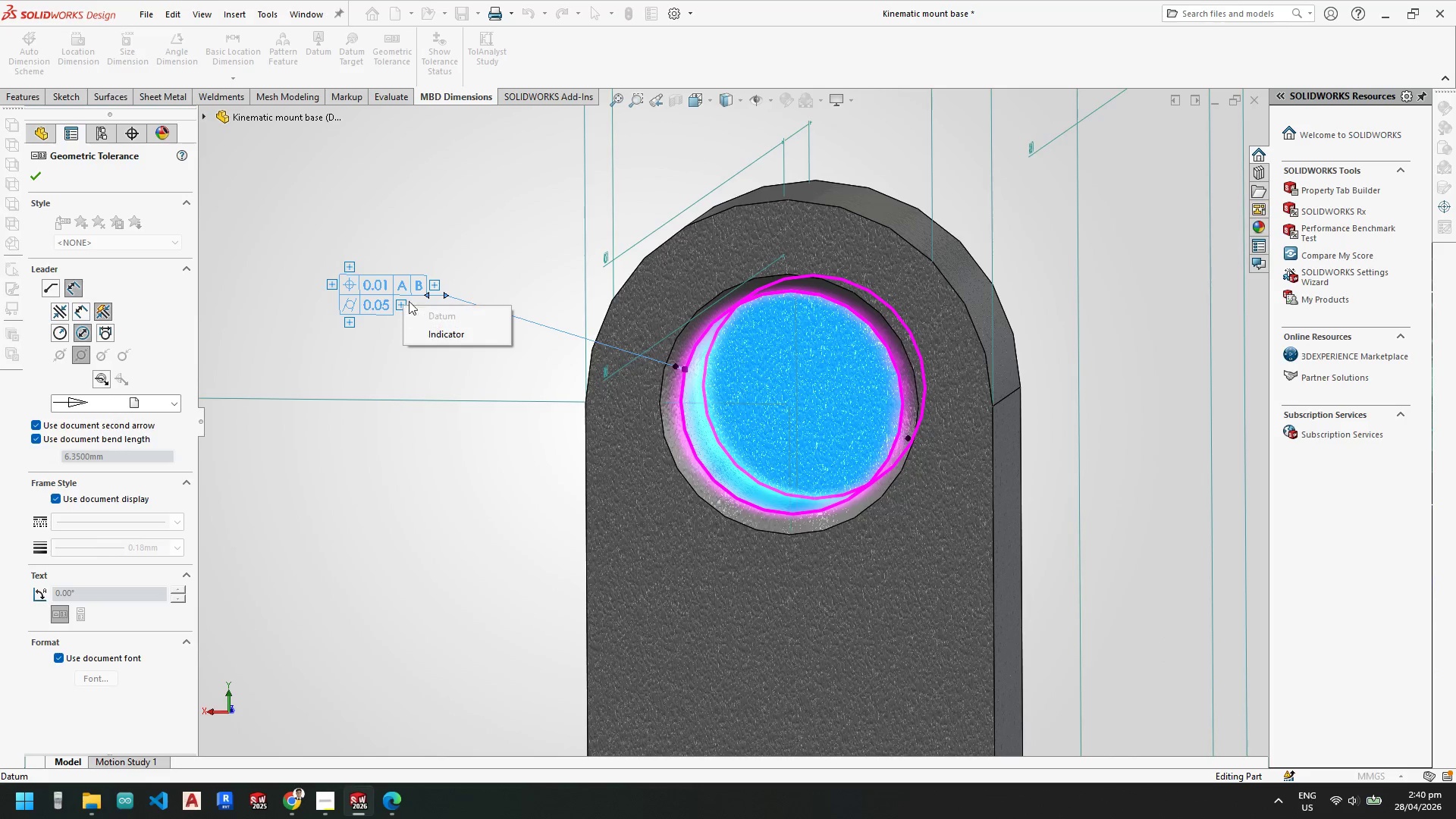 
left_click([390, 289])
 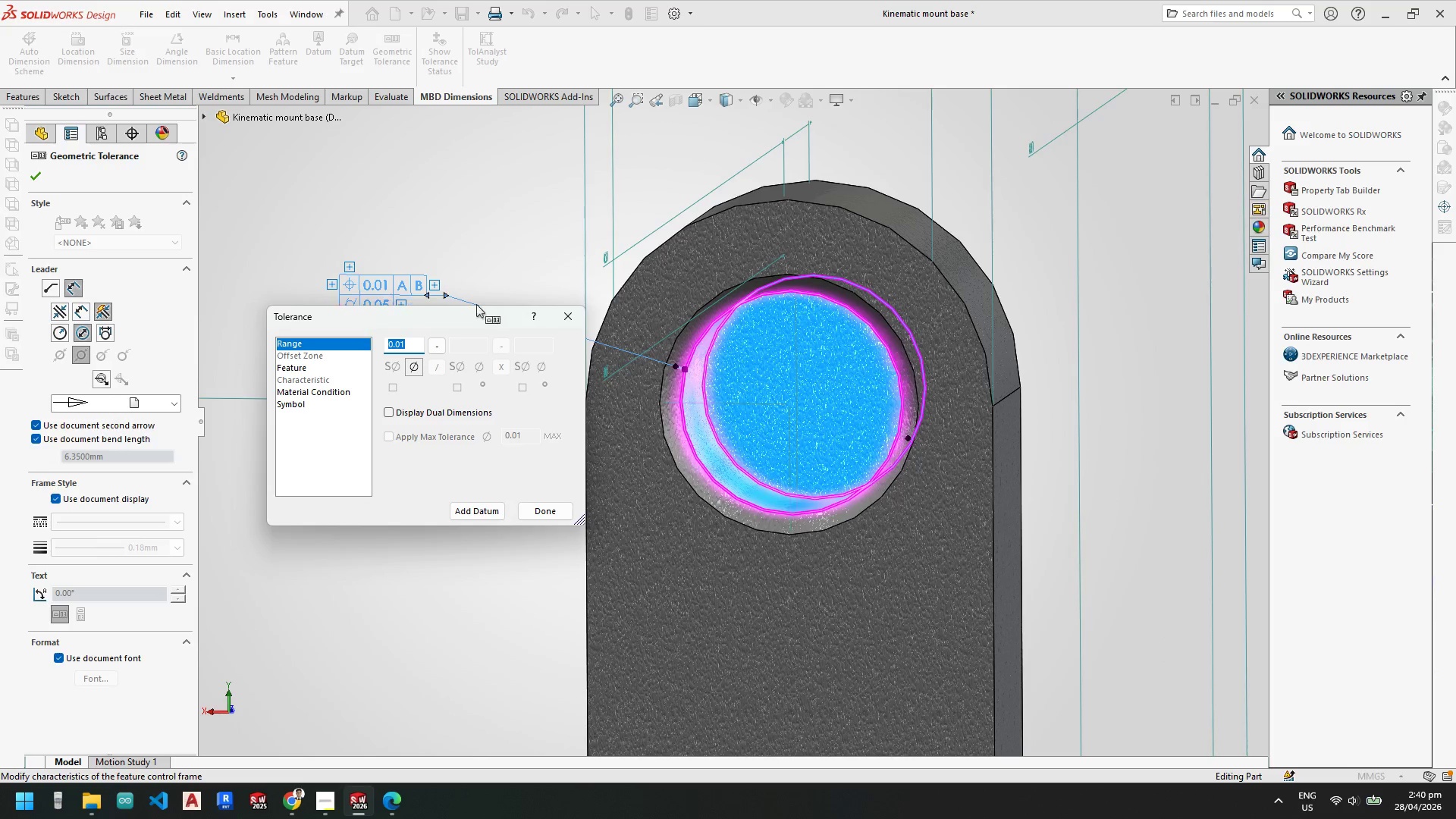 
left_click_drag(start_coordinate=[563, 313], to_coordinate=[558, 313])
 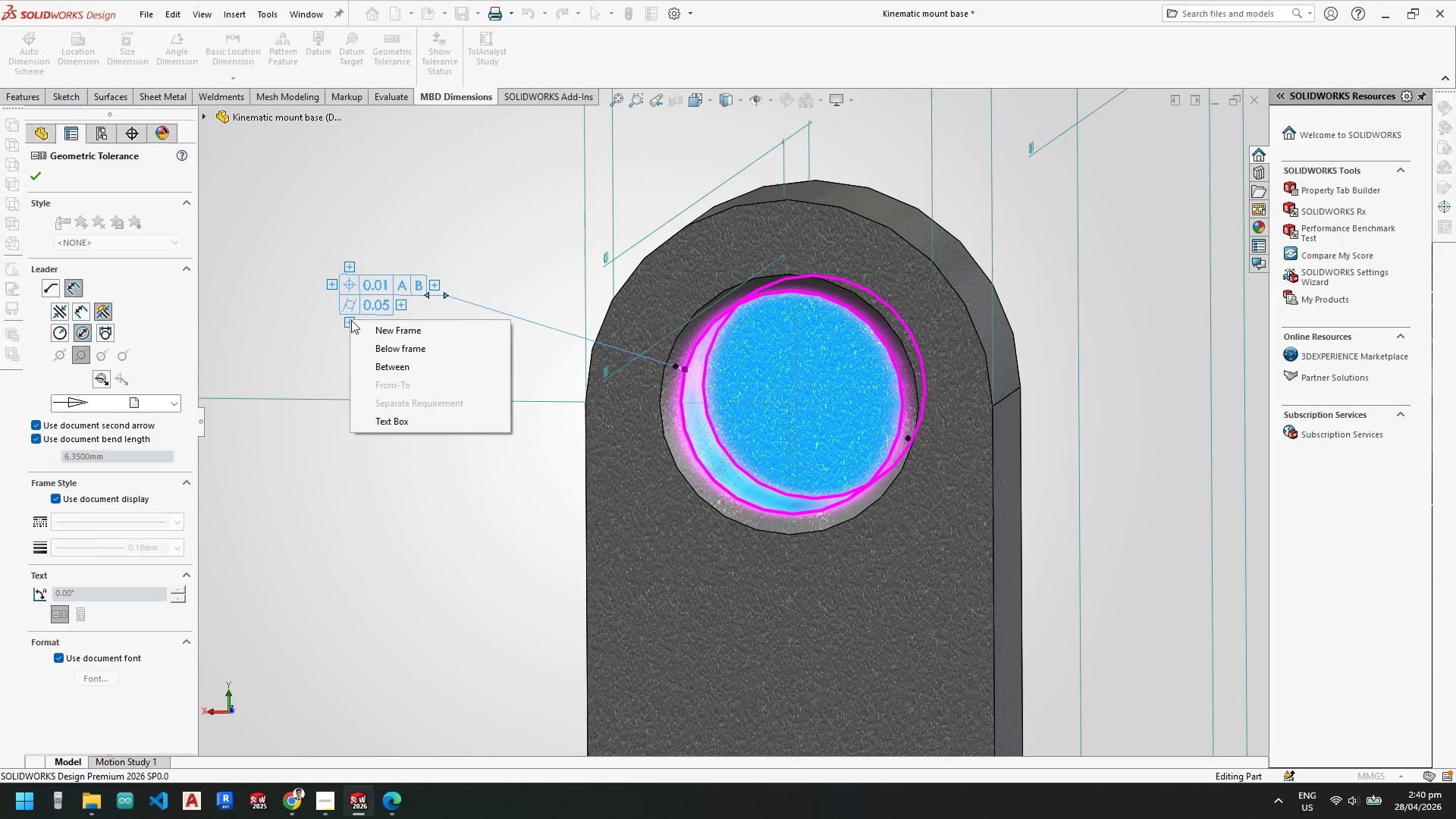 
left_click([403, 334])
 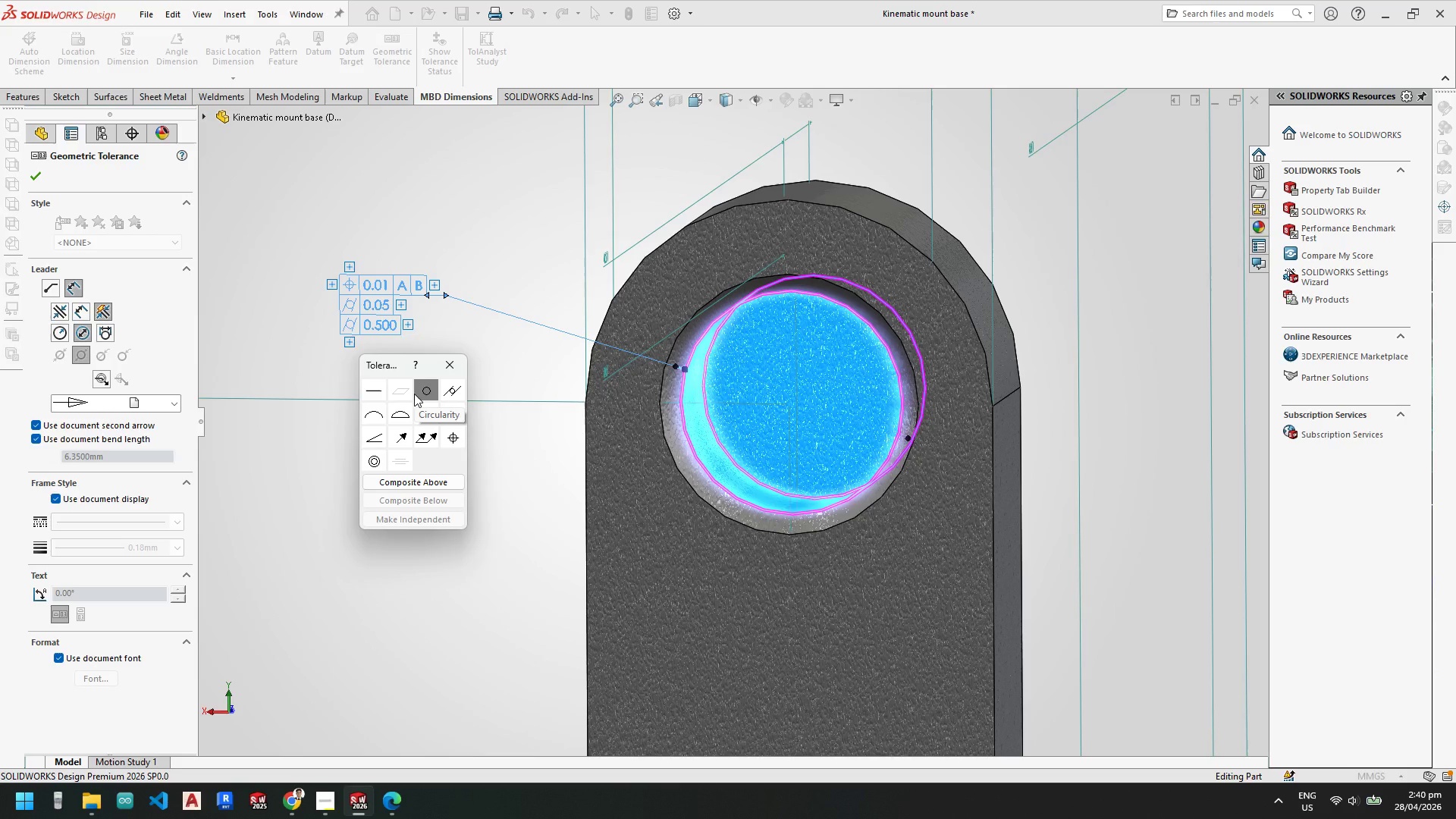 
wait(7.7)
 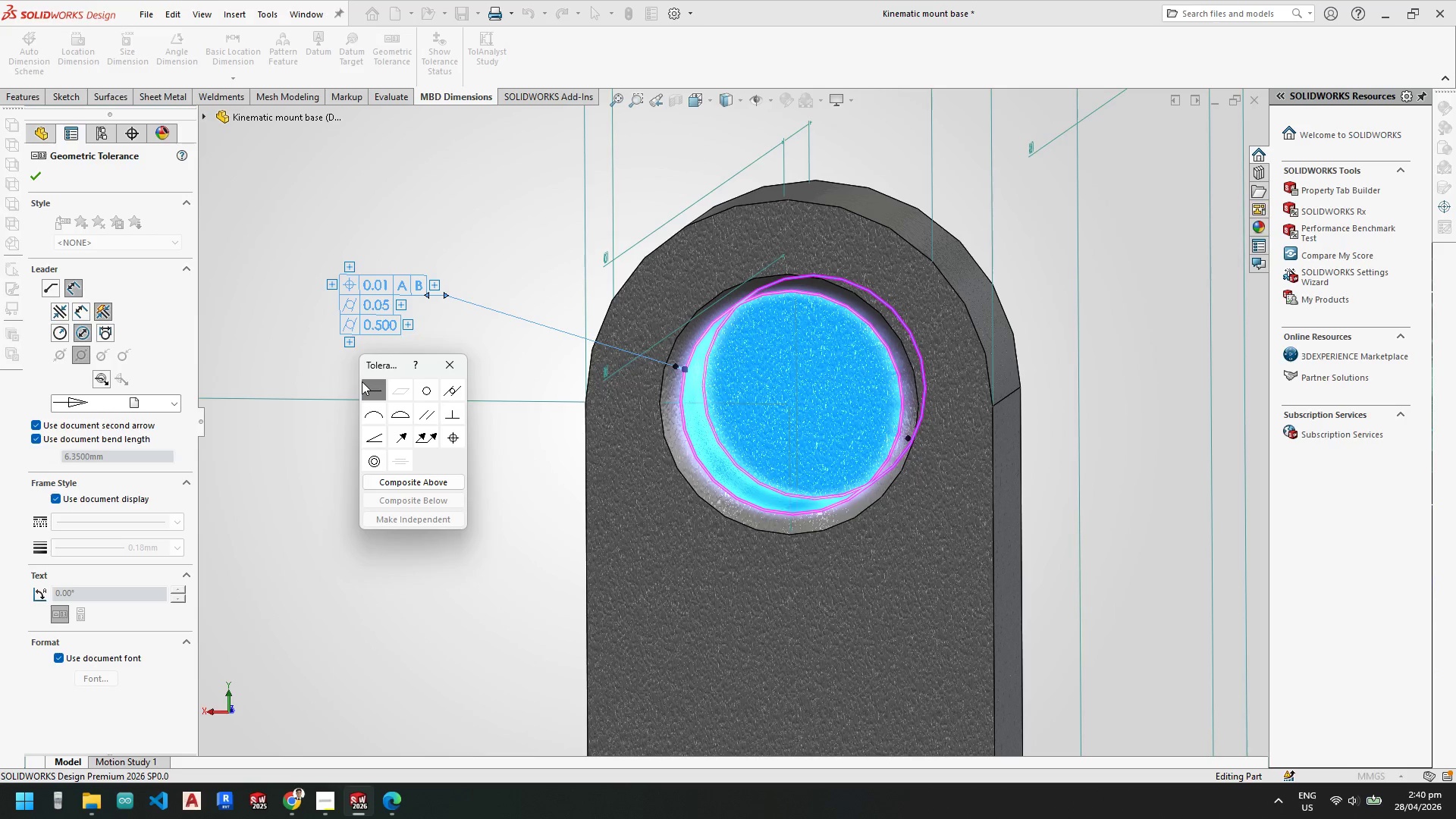 
left_click([433, 482])
 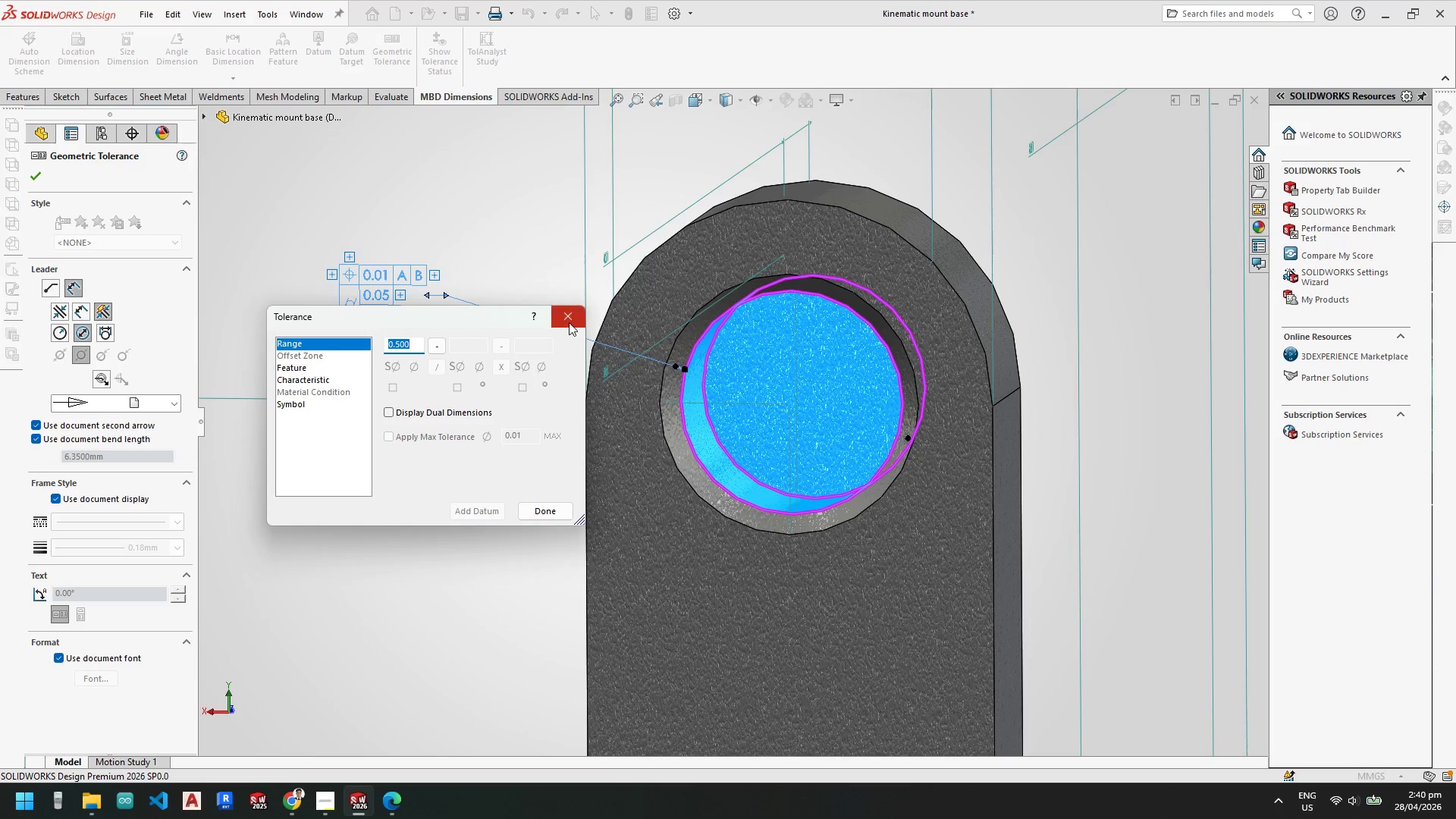 
left_click([568, 320])
 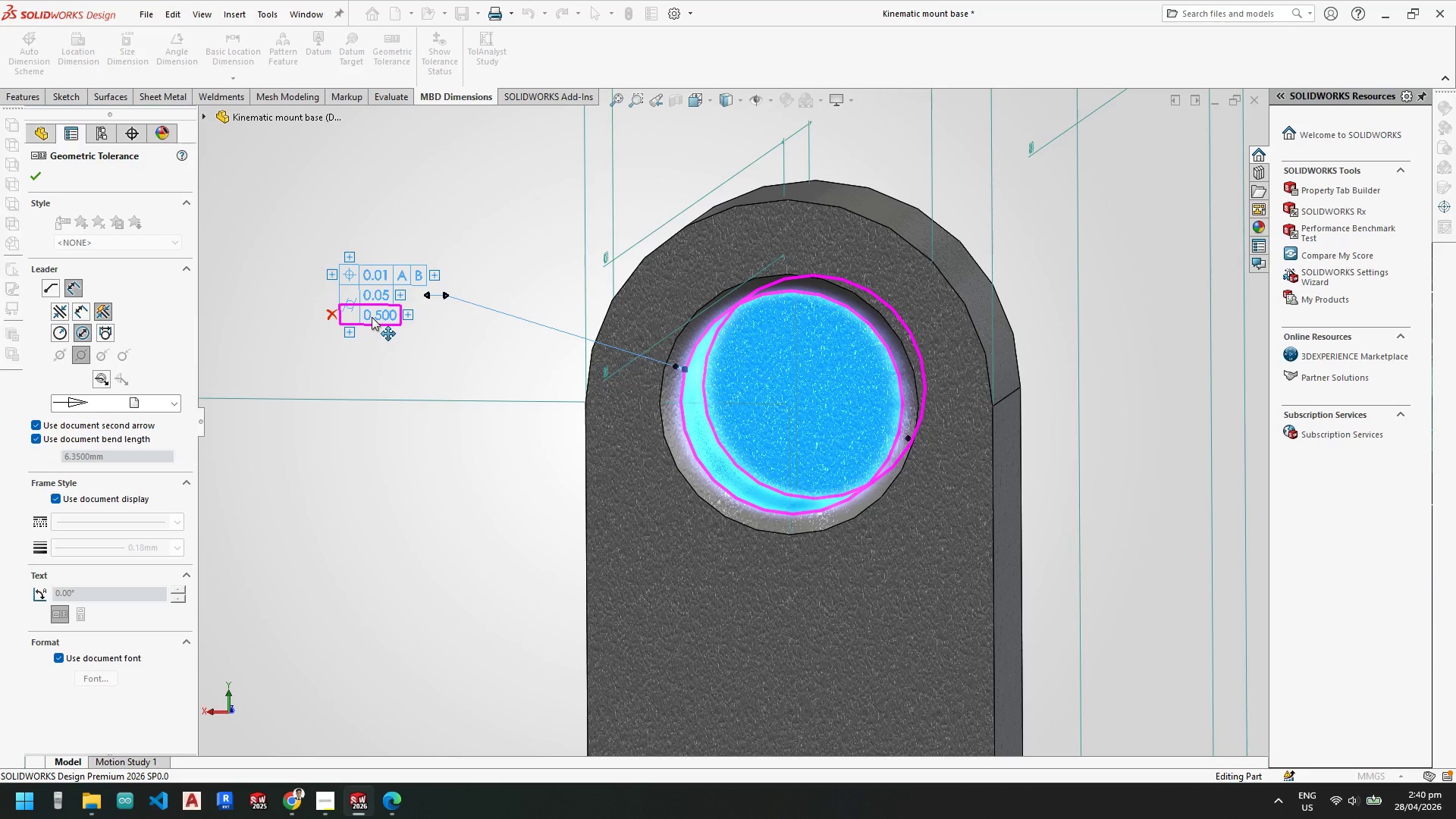 
wait(7.56)
 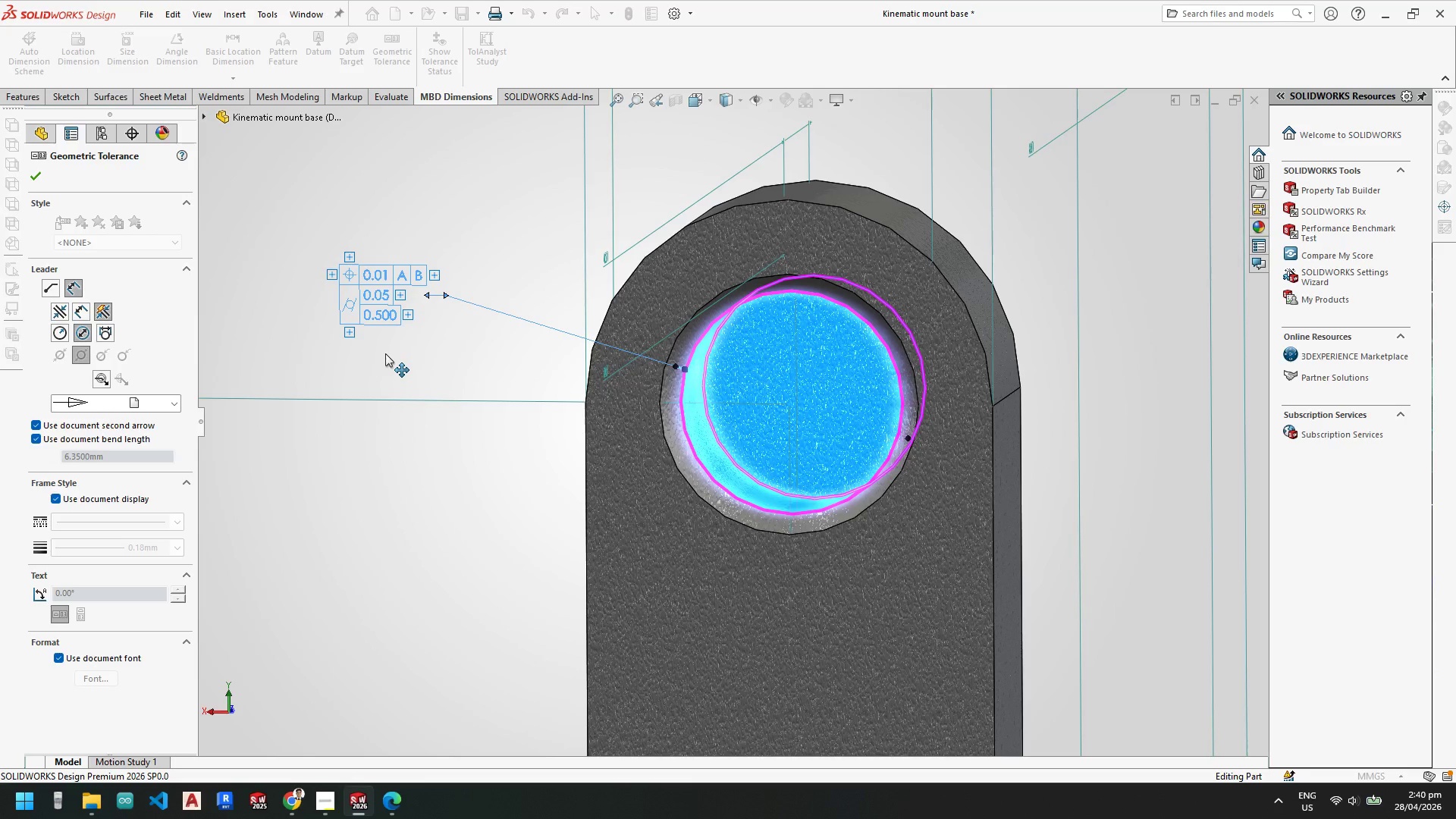 
left_click([333, 316])
 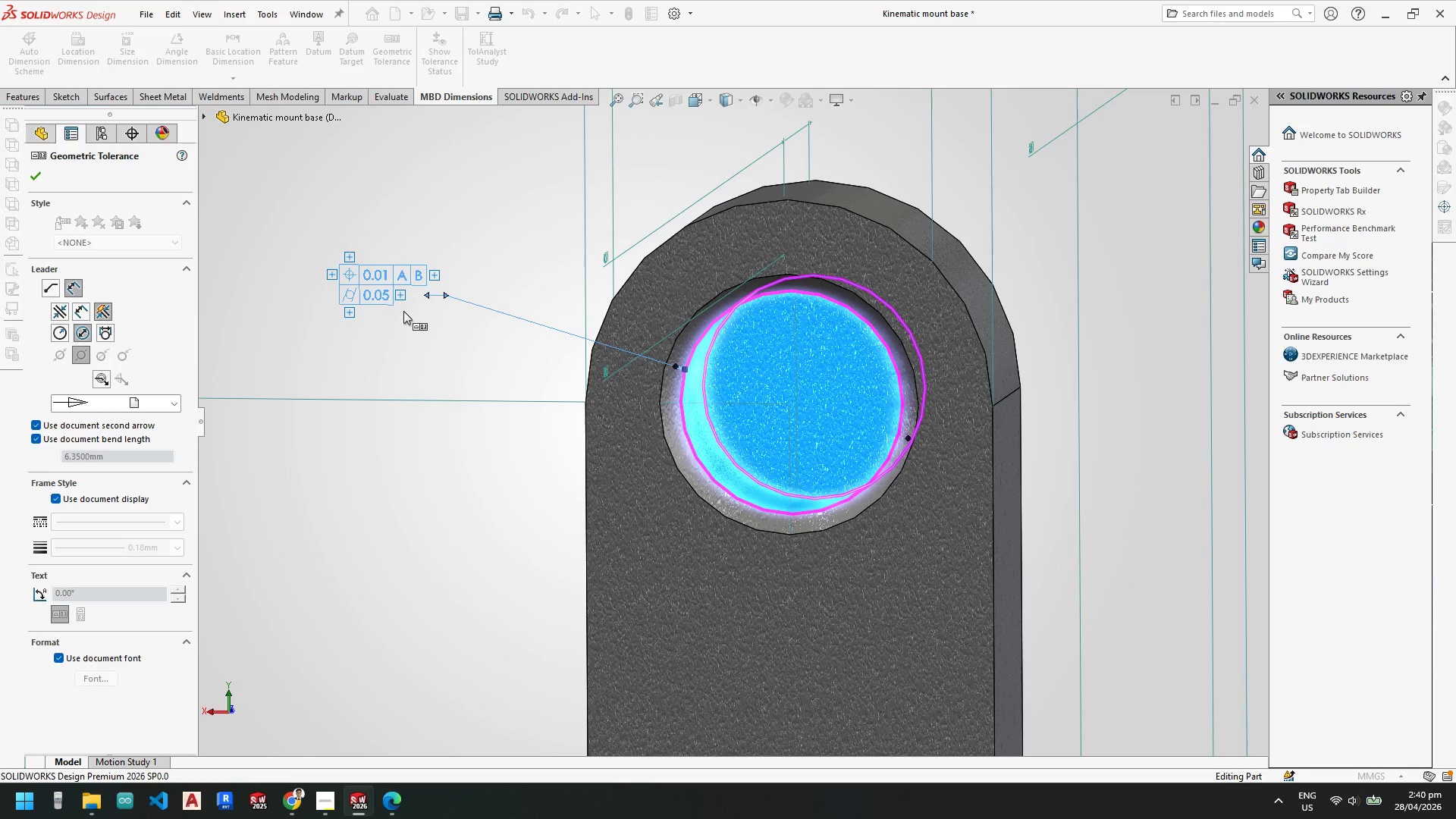 
left_click([435, 272])
 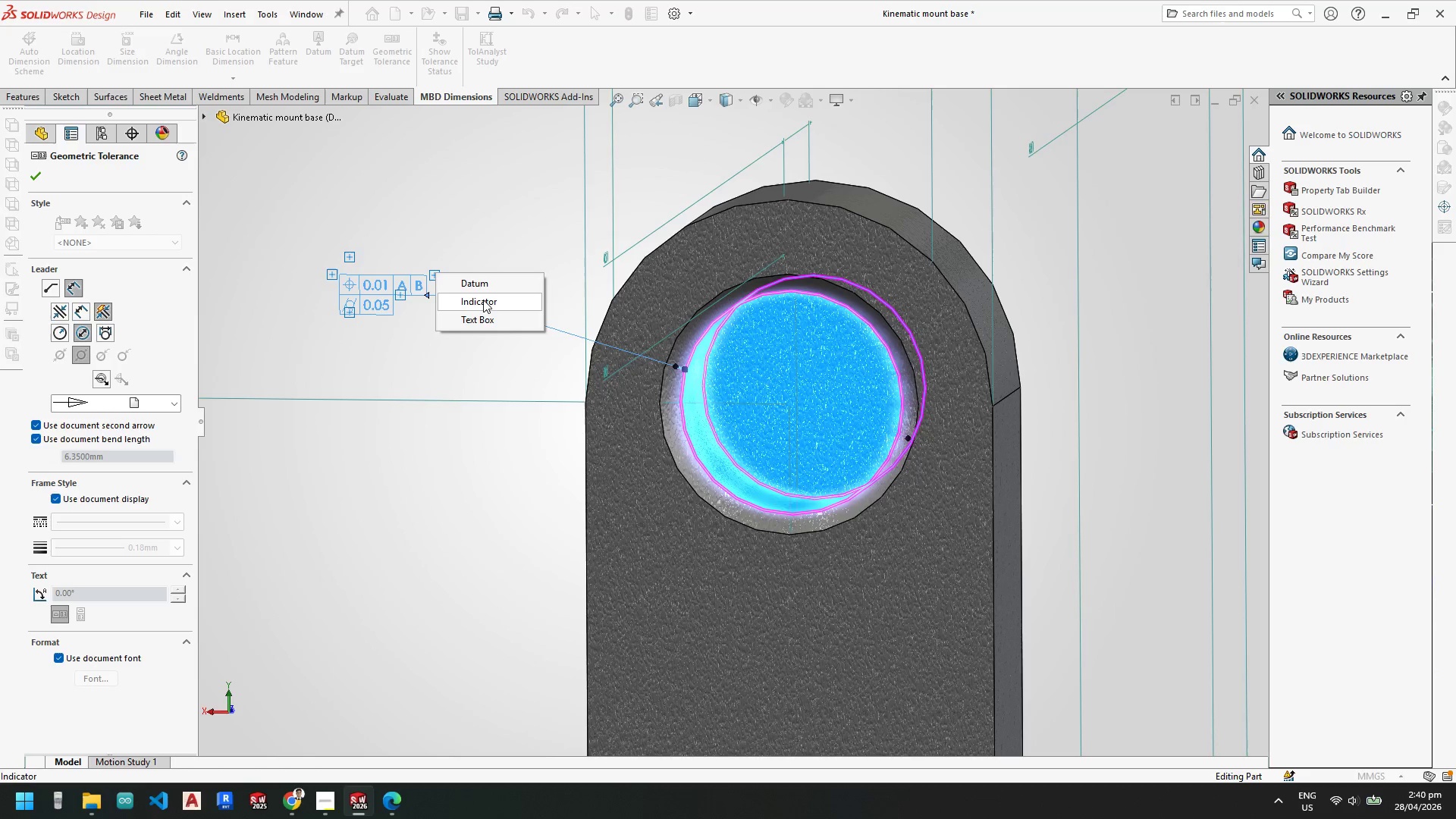 
left_click([484, 301])
 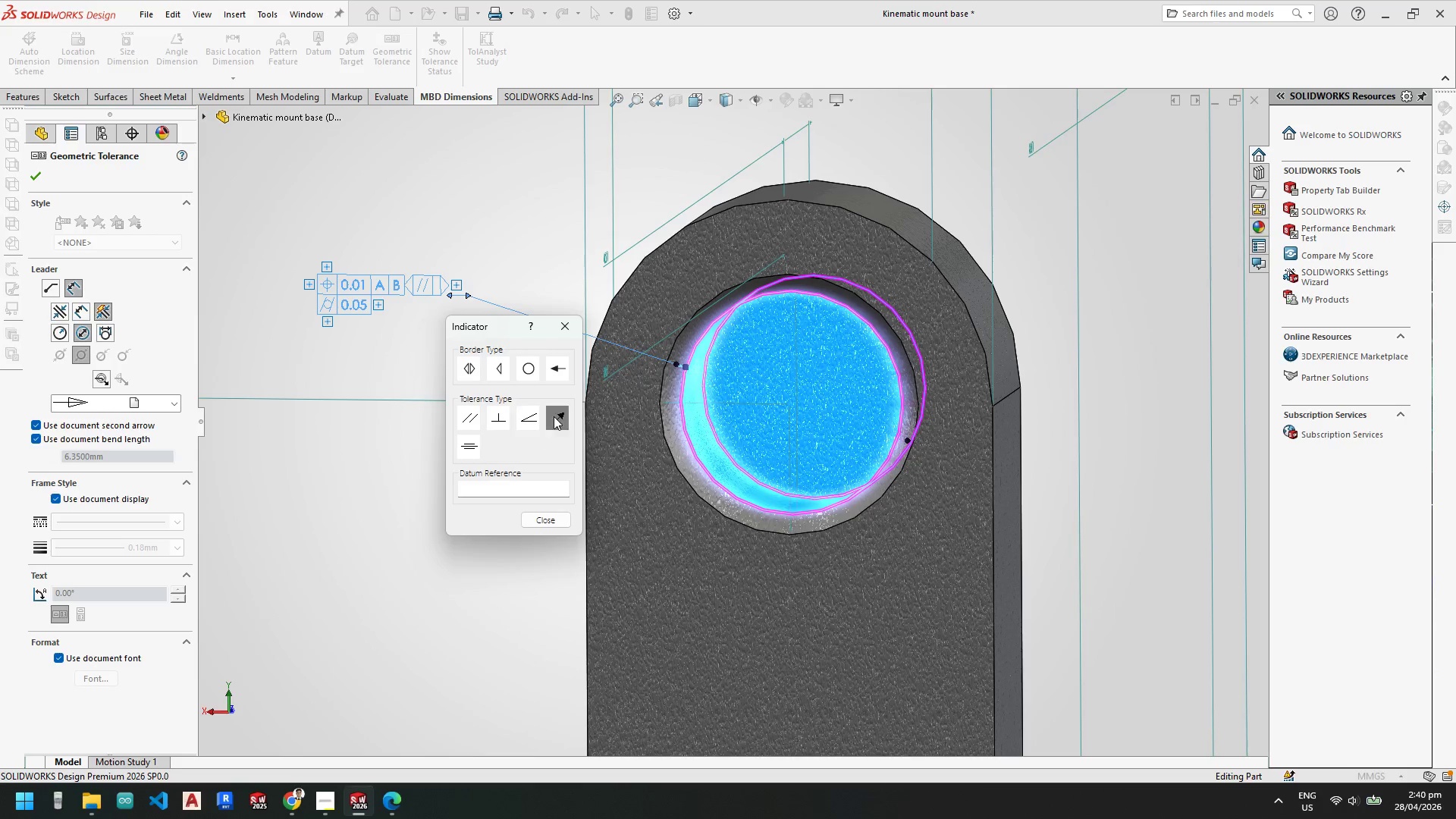 
left_click([562, 322])
 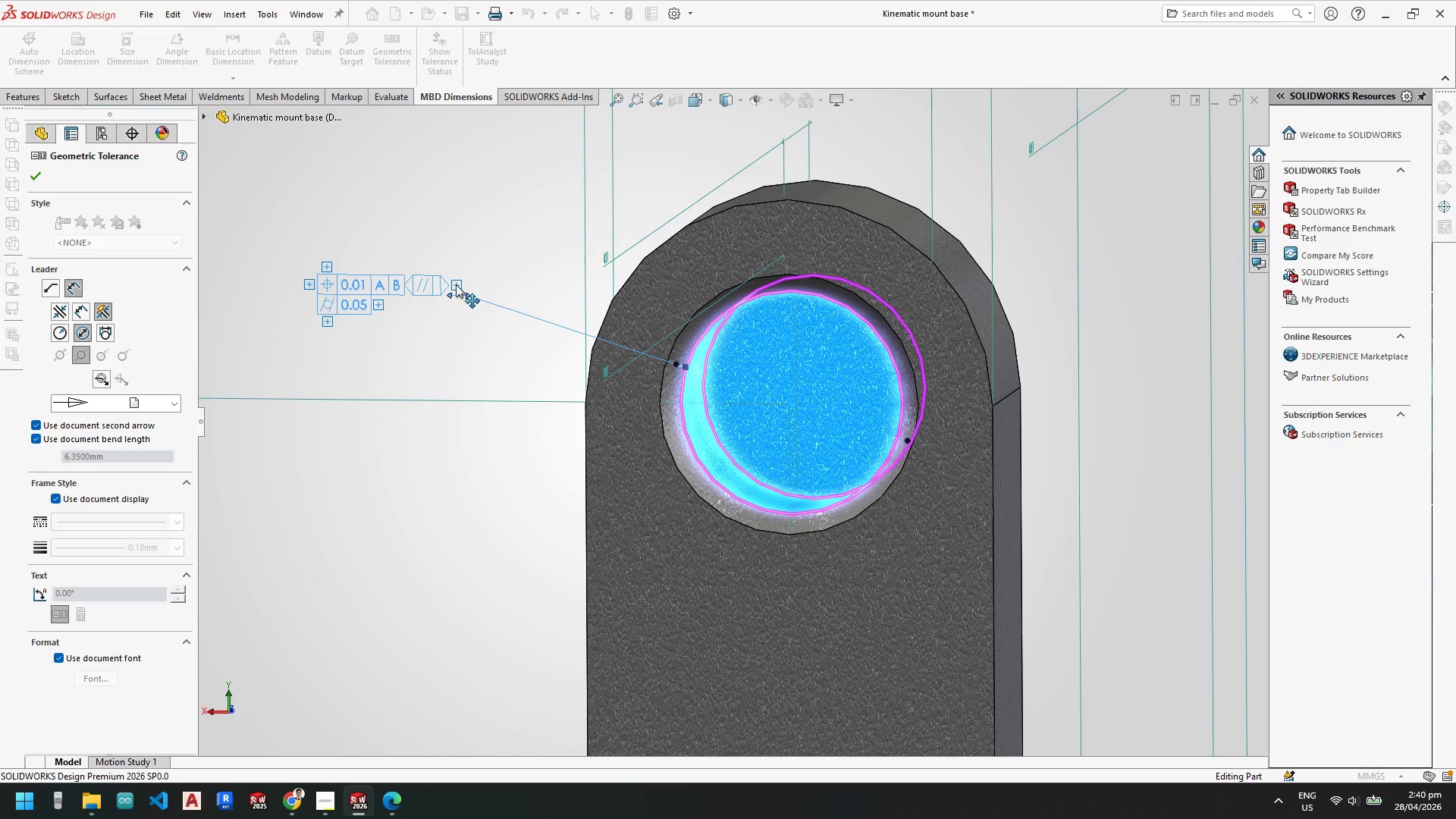 
left_click([454, 284])
 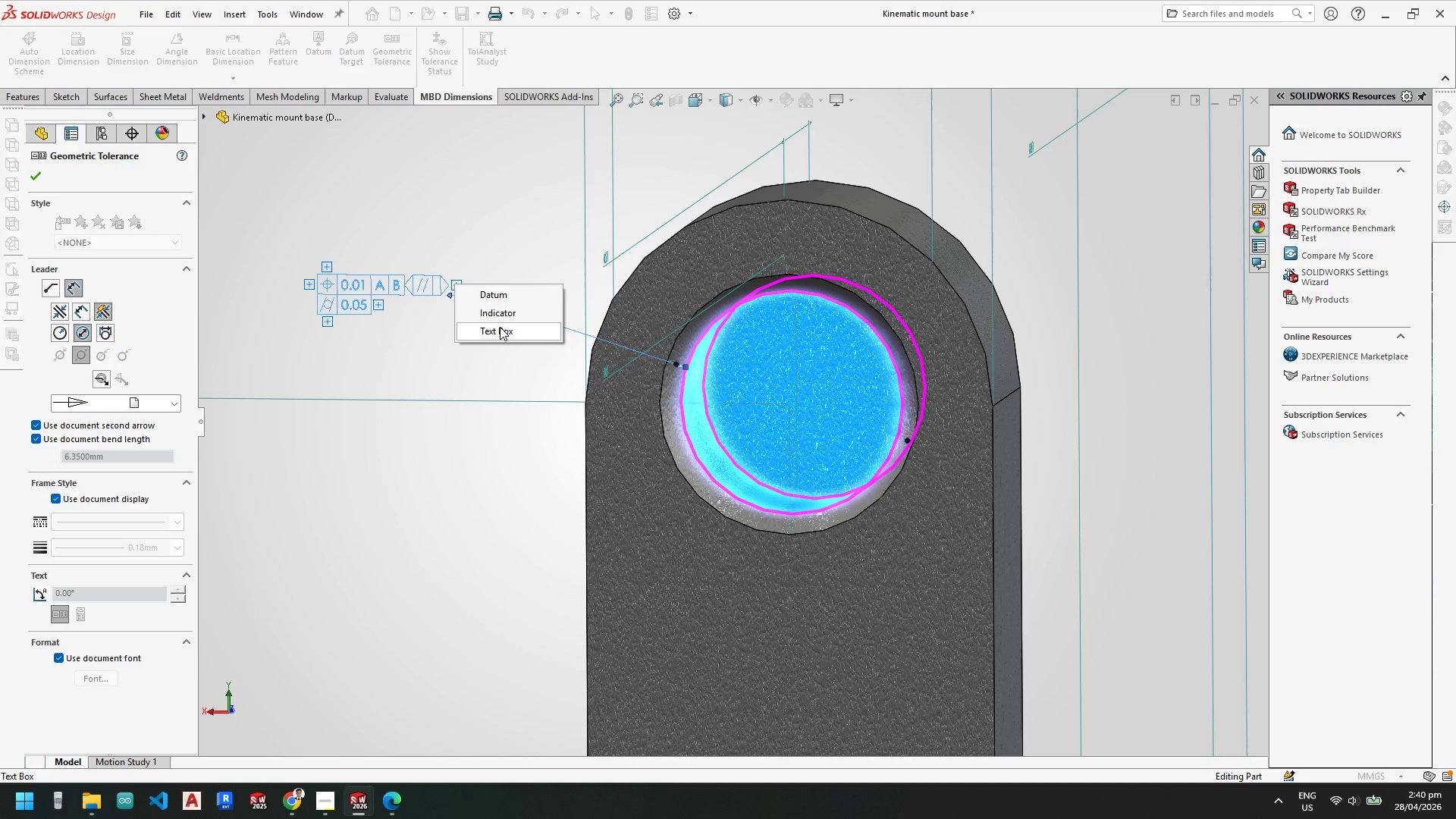 
left_click([499, 327])
 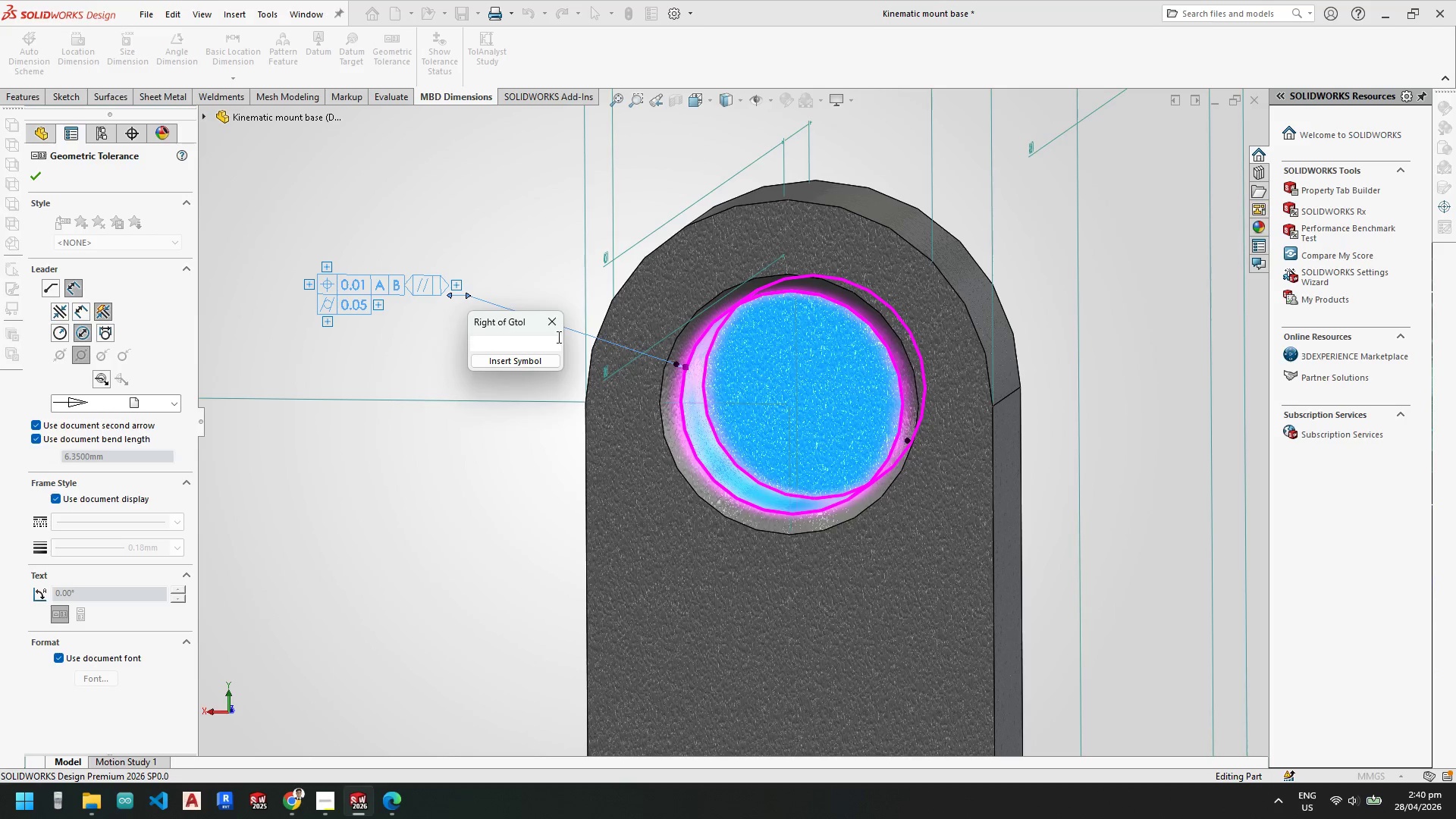 
left_click([558, 329])
 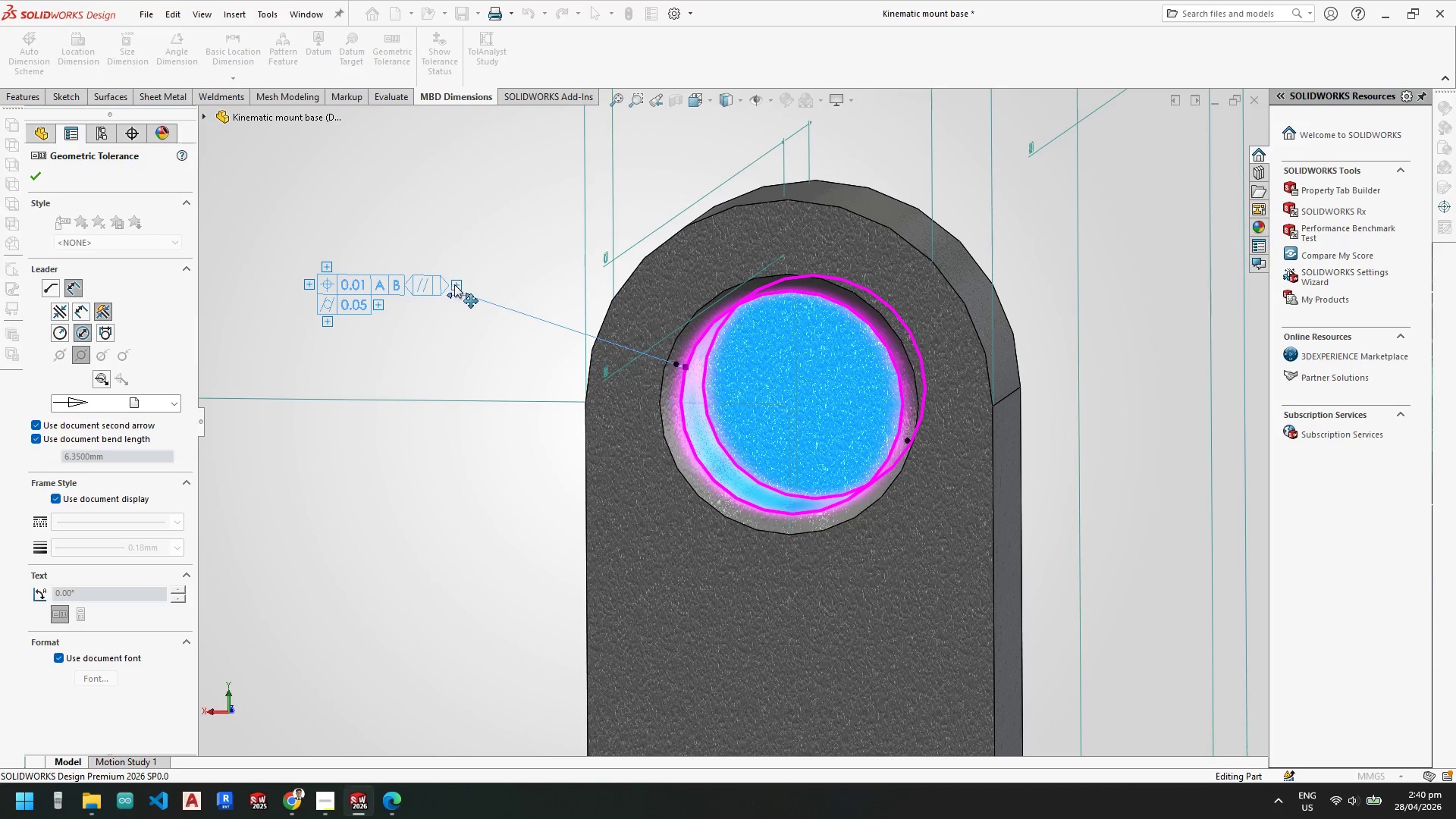 
double_click([419, 285])
 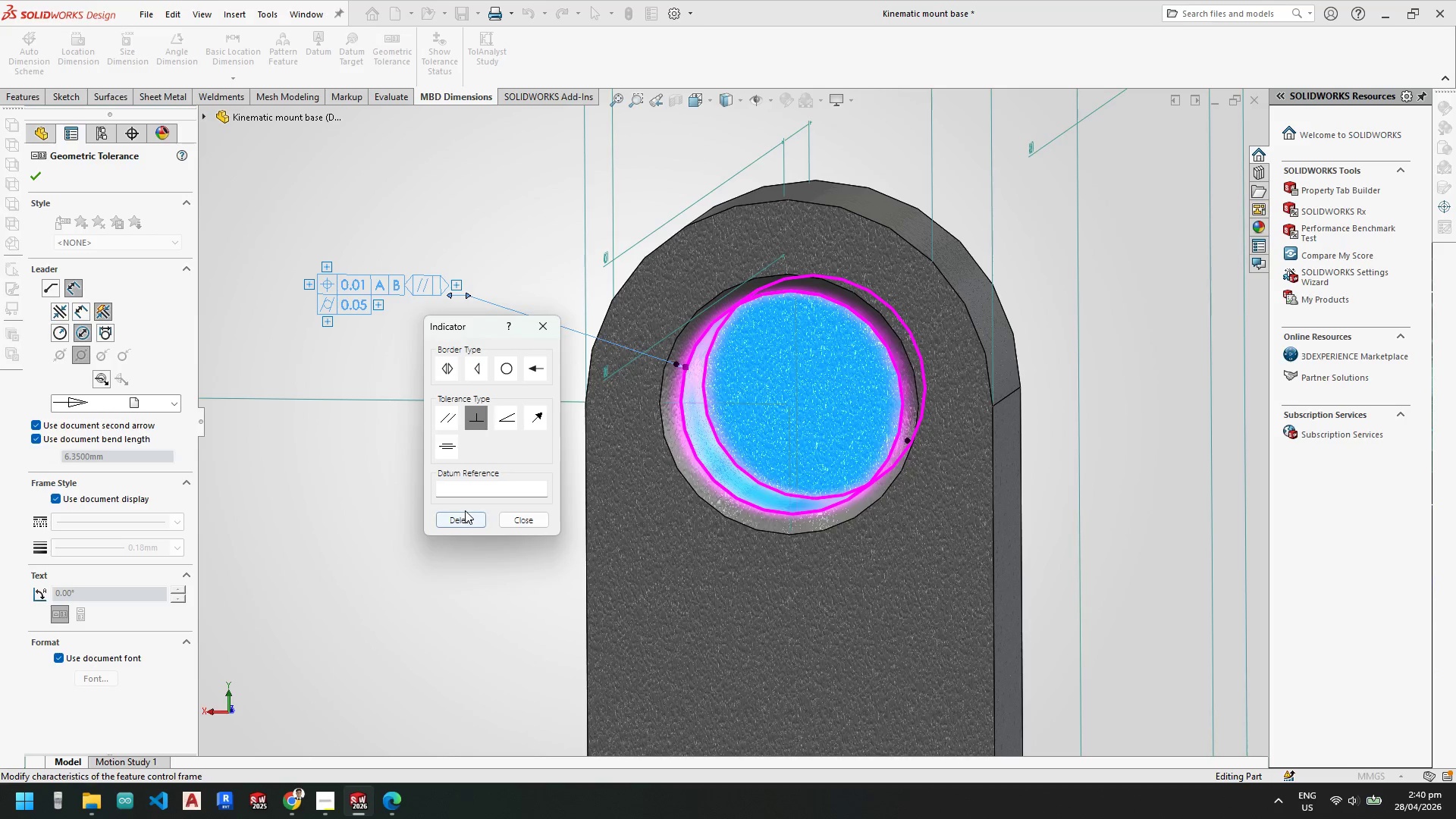 
double_click([462, 517])
 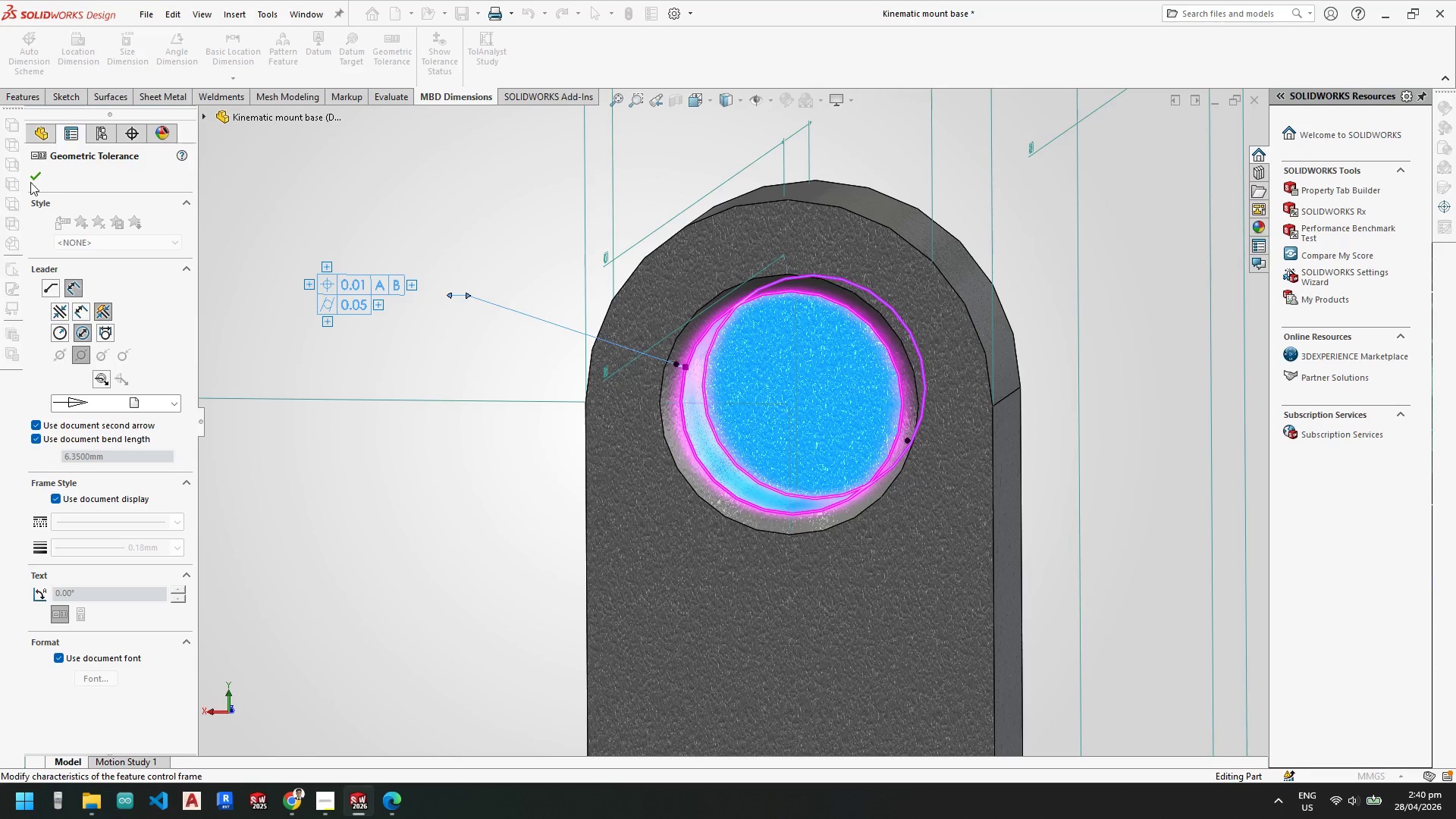 
left_click([30, 177])
 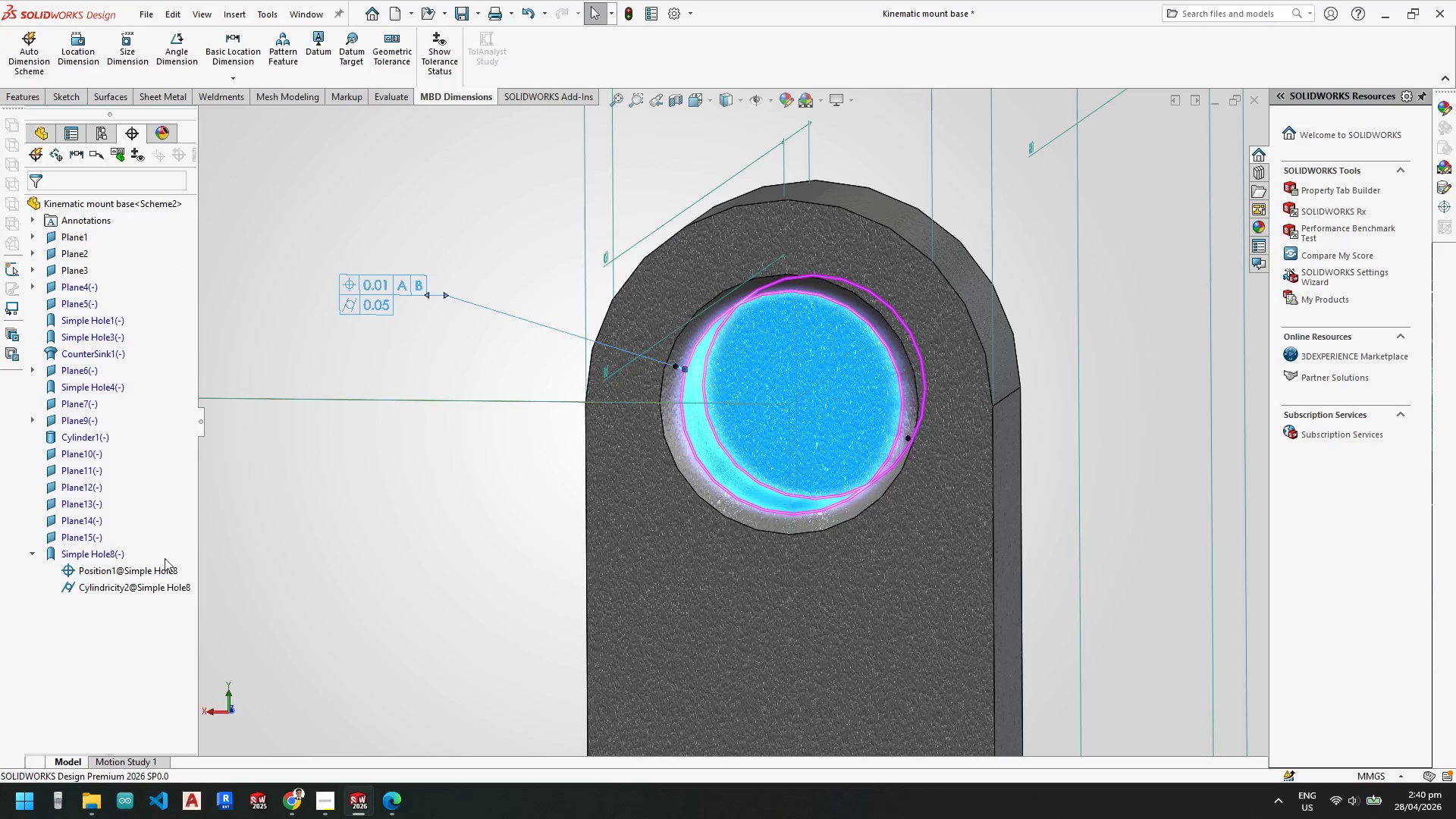 
left_click([96, 555])
 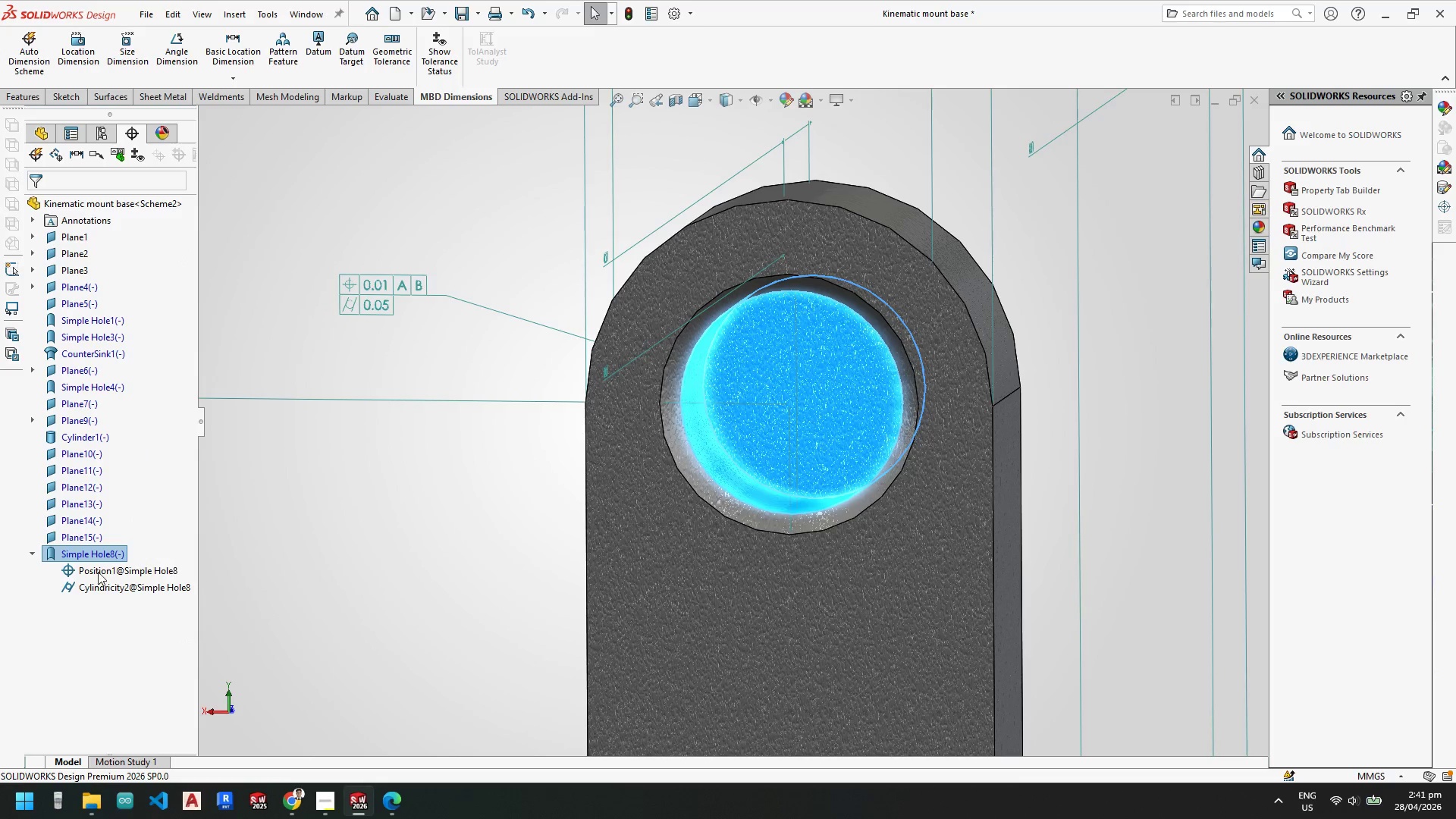 
left_click([35, 555])
 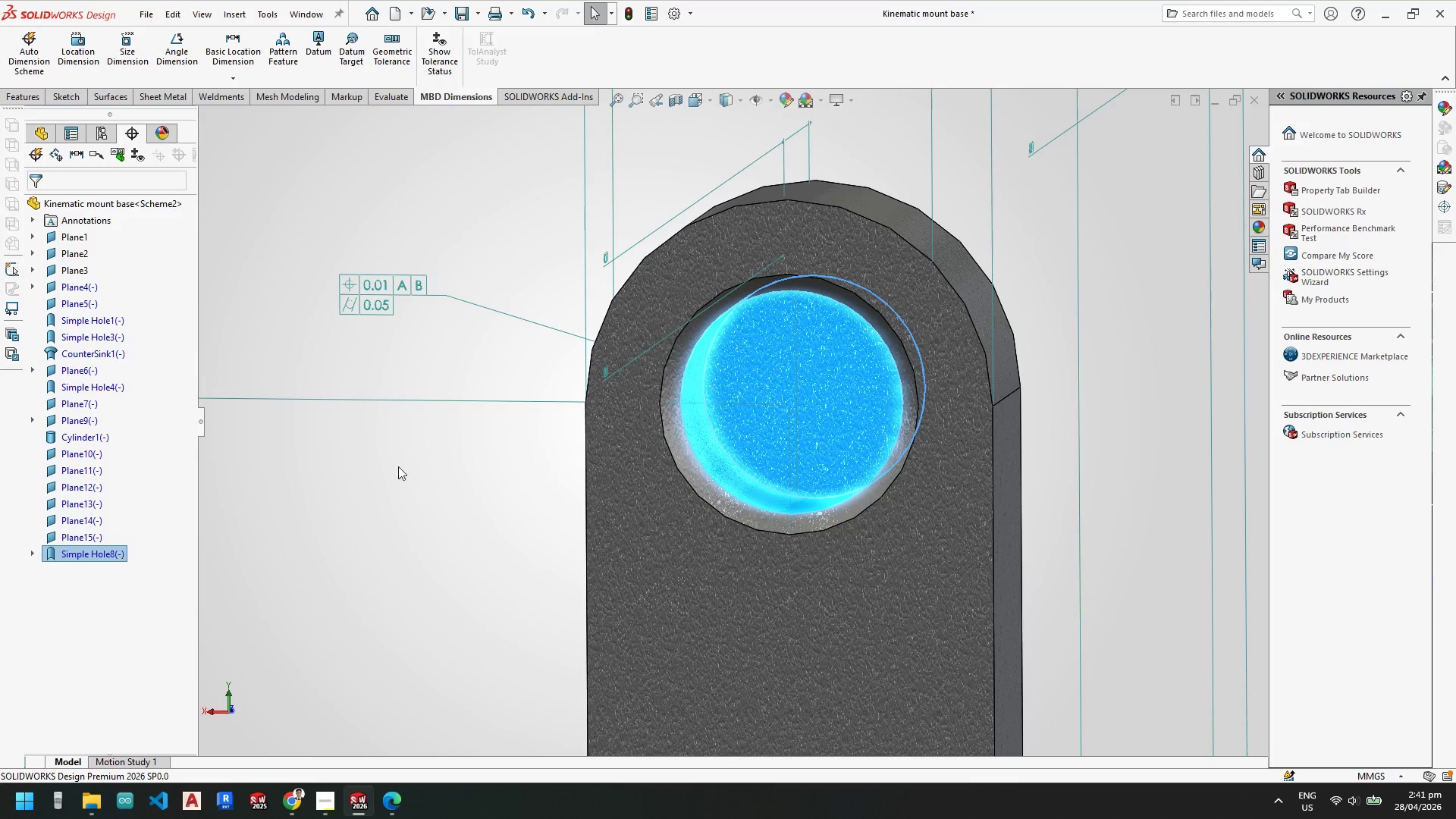 
left_click([406, 452])
 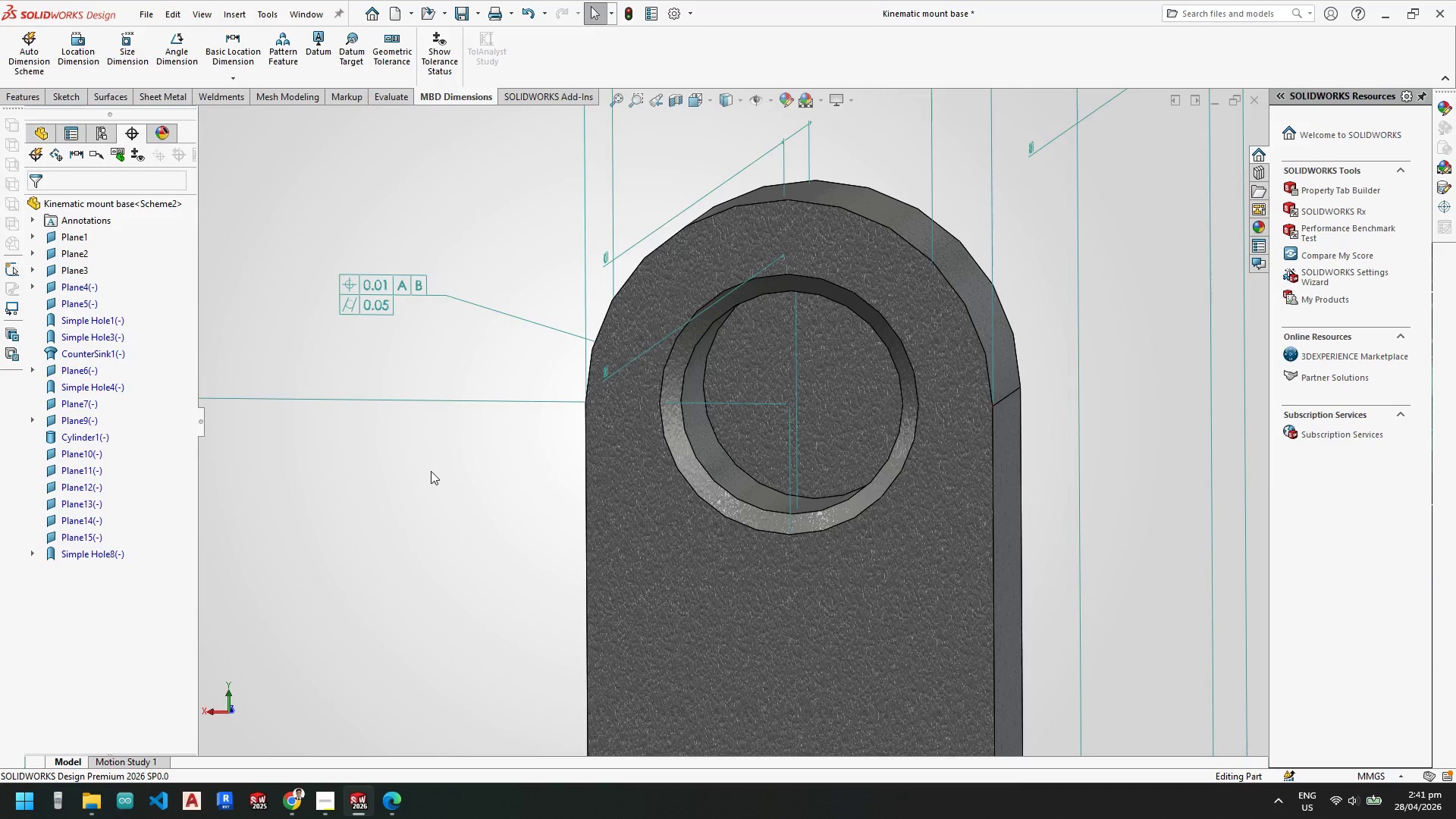 
scroll: coordinate [657, 322], scroll_direction: up, amount: 1.0
 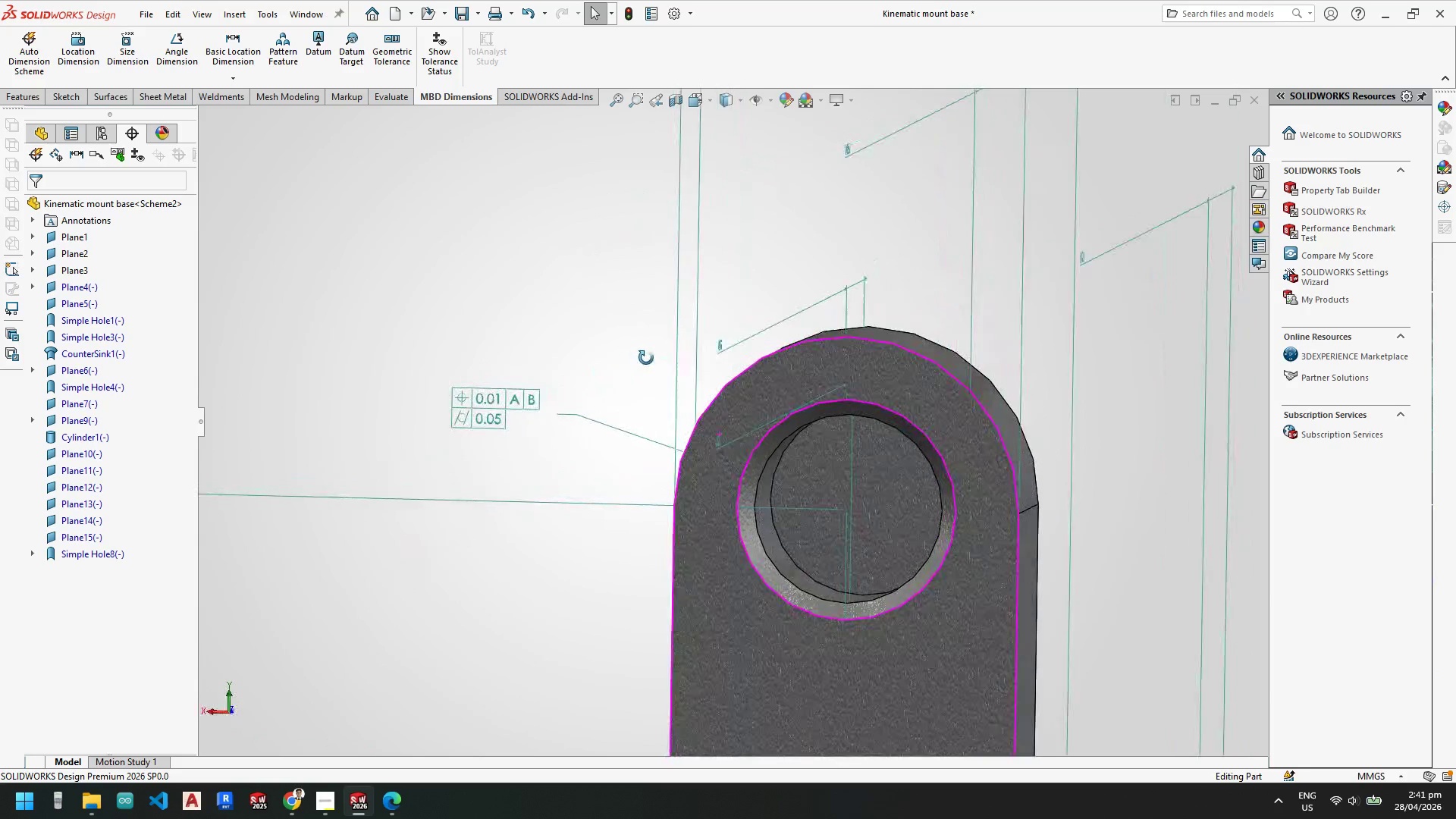 
scroll: coordinate [681, 468], scroll_direction: down, amount: 1.0
 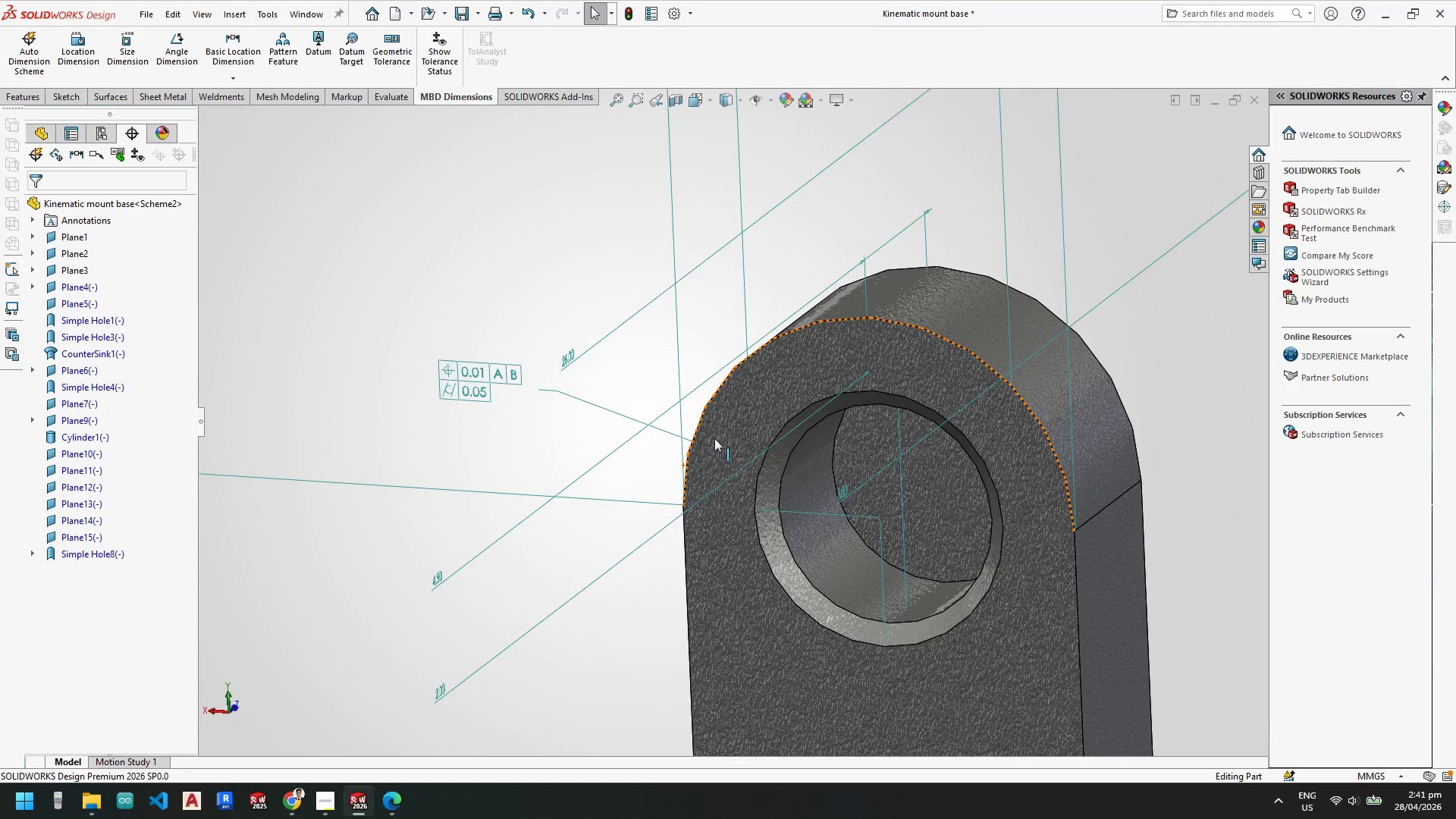 
scroll: coordinate [673, 431], scroll_direction: up, amount: 2.0
 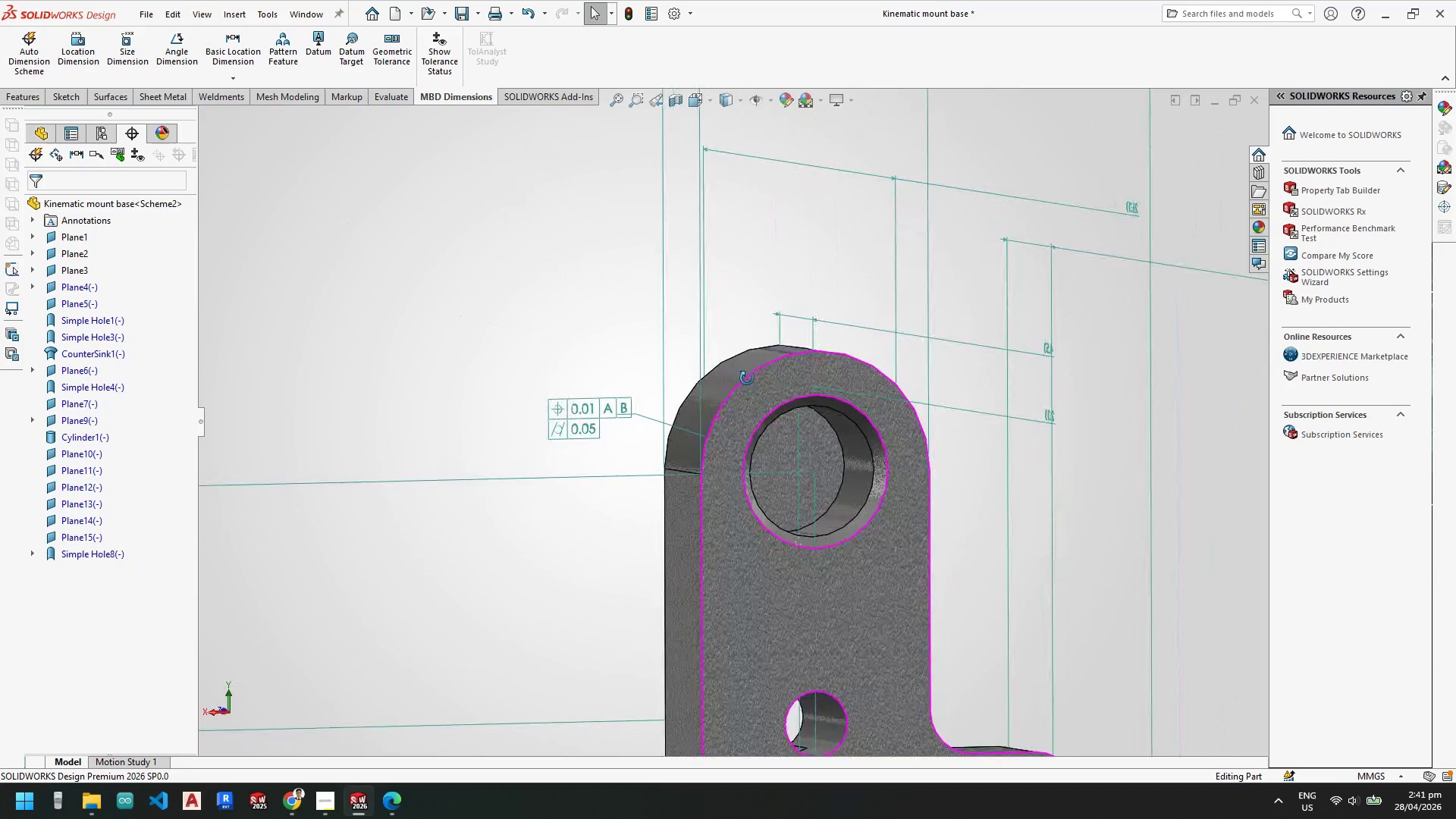 
scroll: coordinate [601, 416], scroll_direction: down, amount: 4.0
 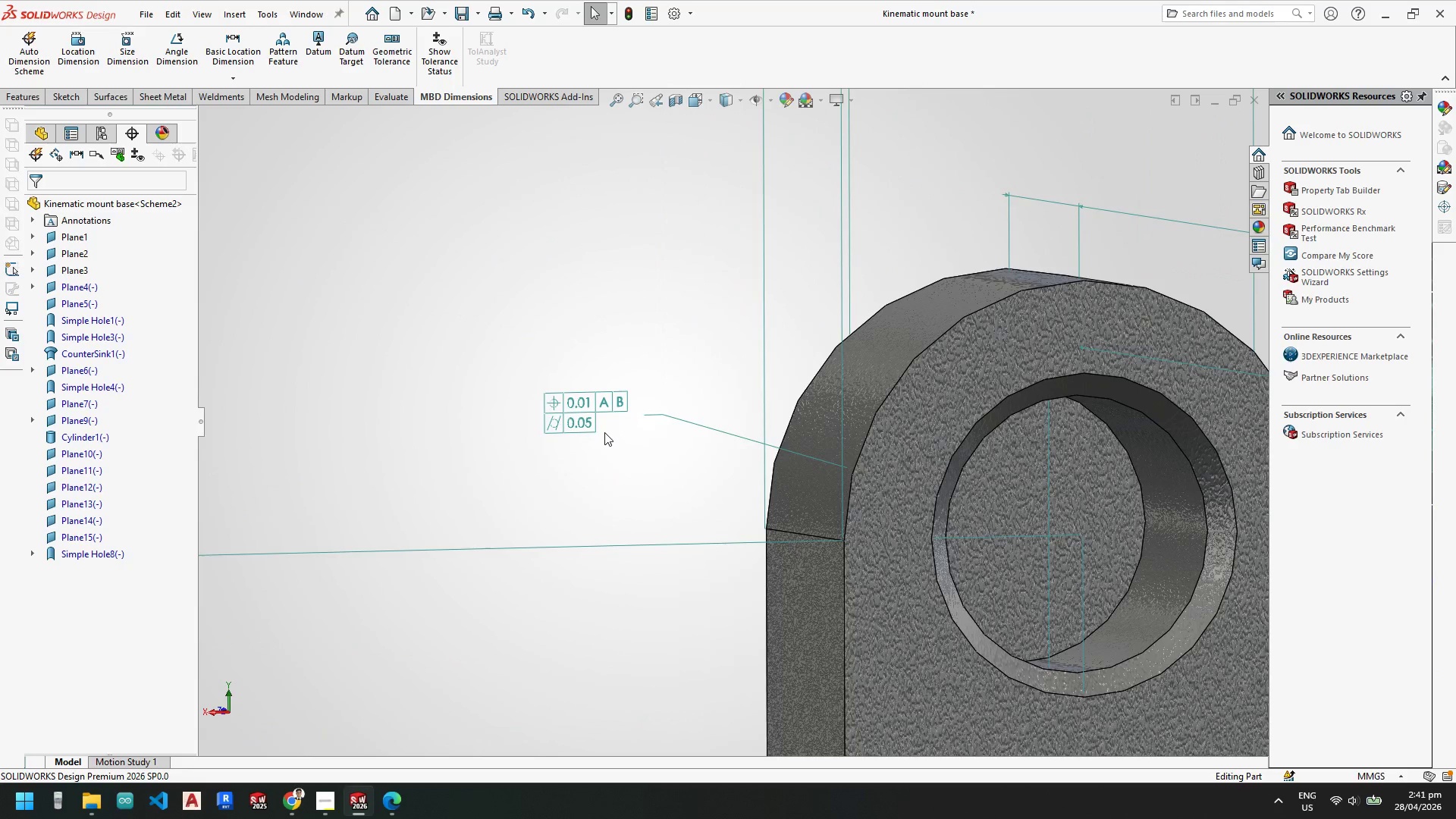 
scroll: coordinate [606, 432], scroll_direction: up, amount: 3.0
 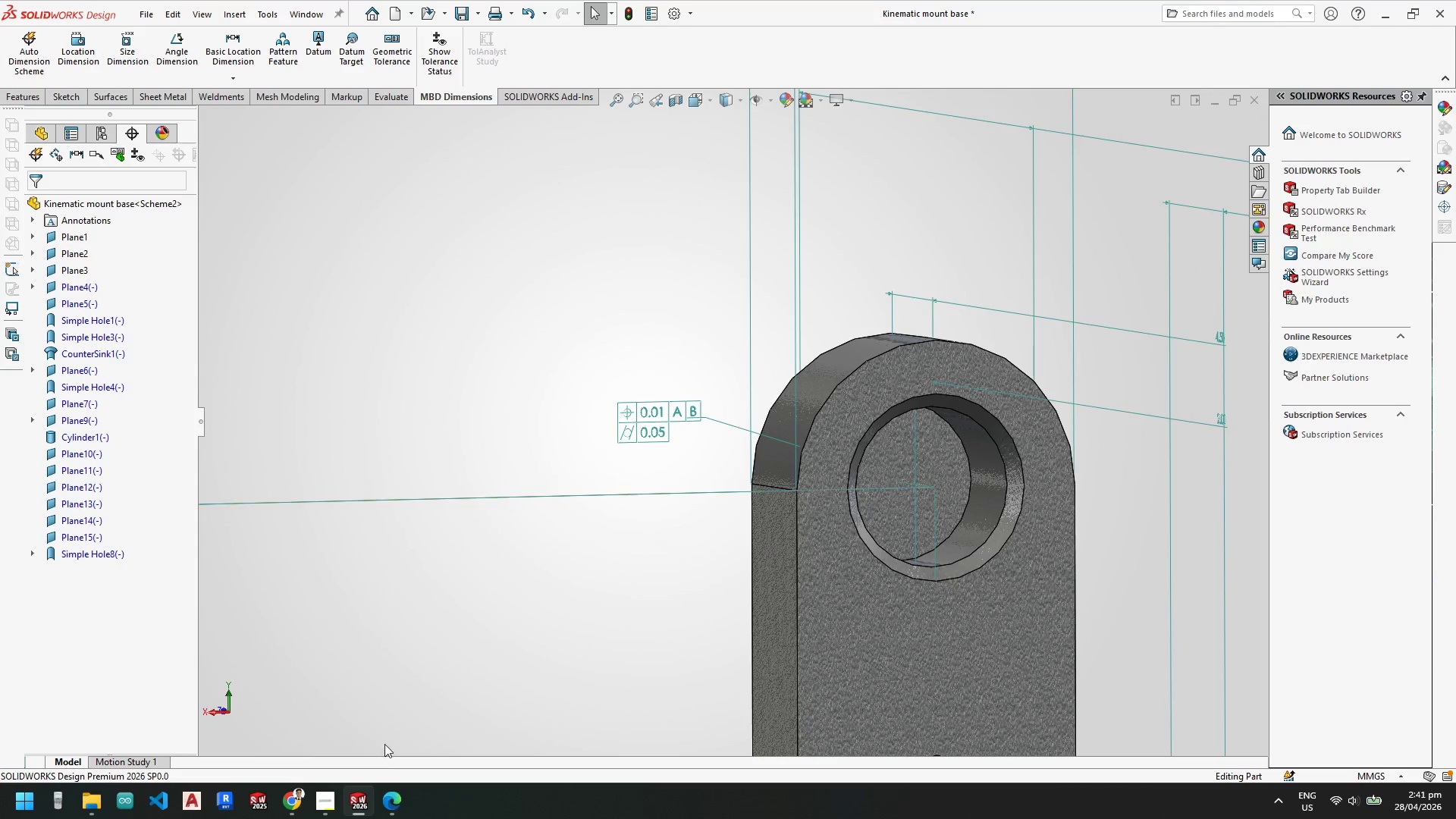 
left_click([386, 806])
 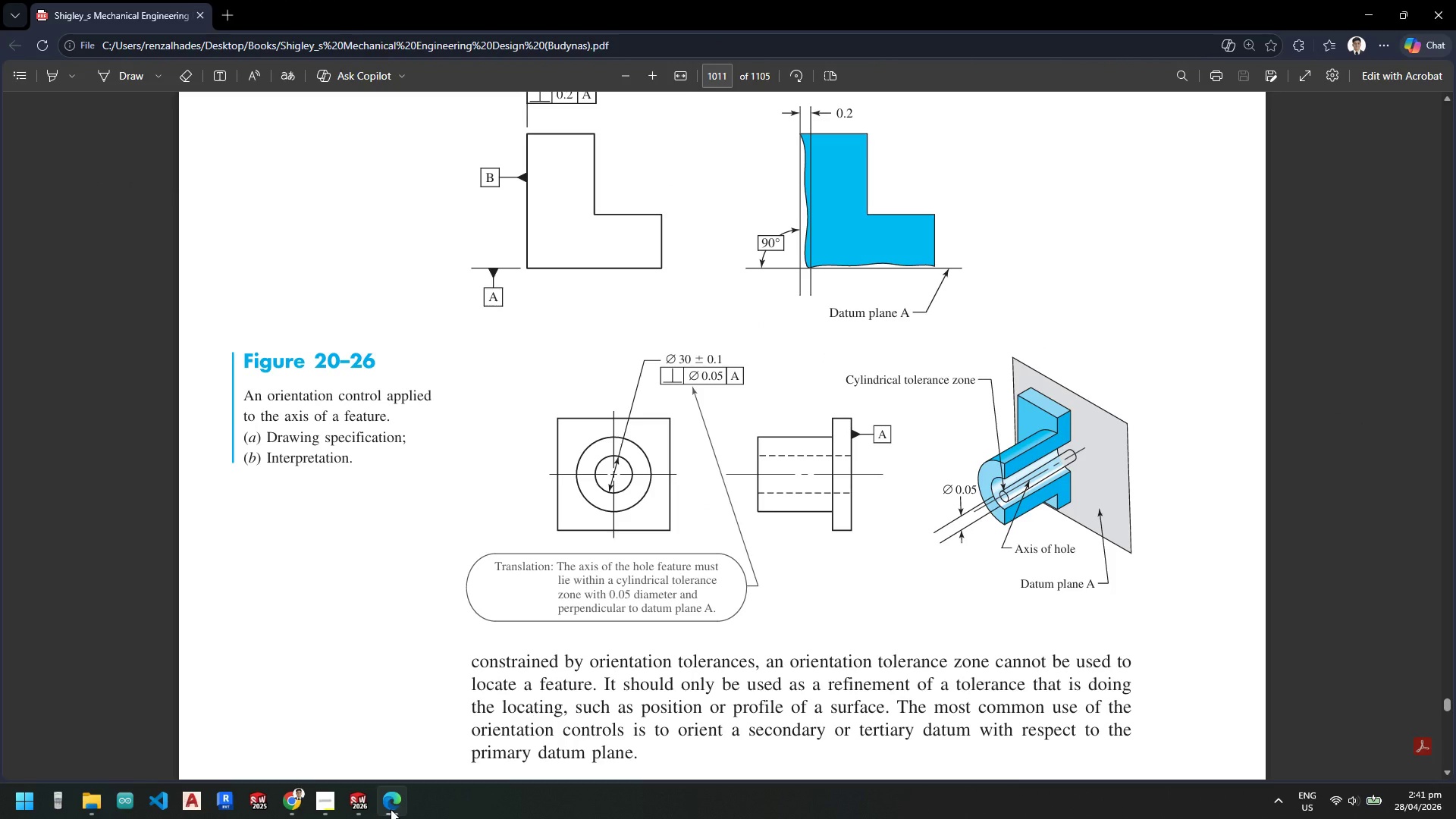 
left_click([391, 810])
 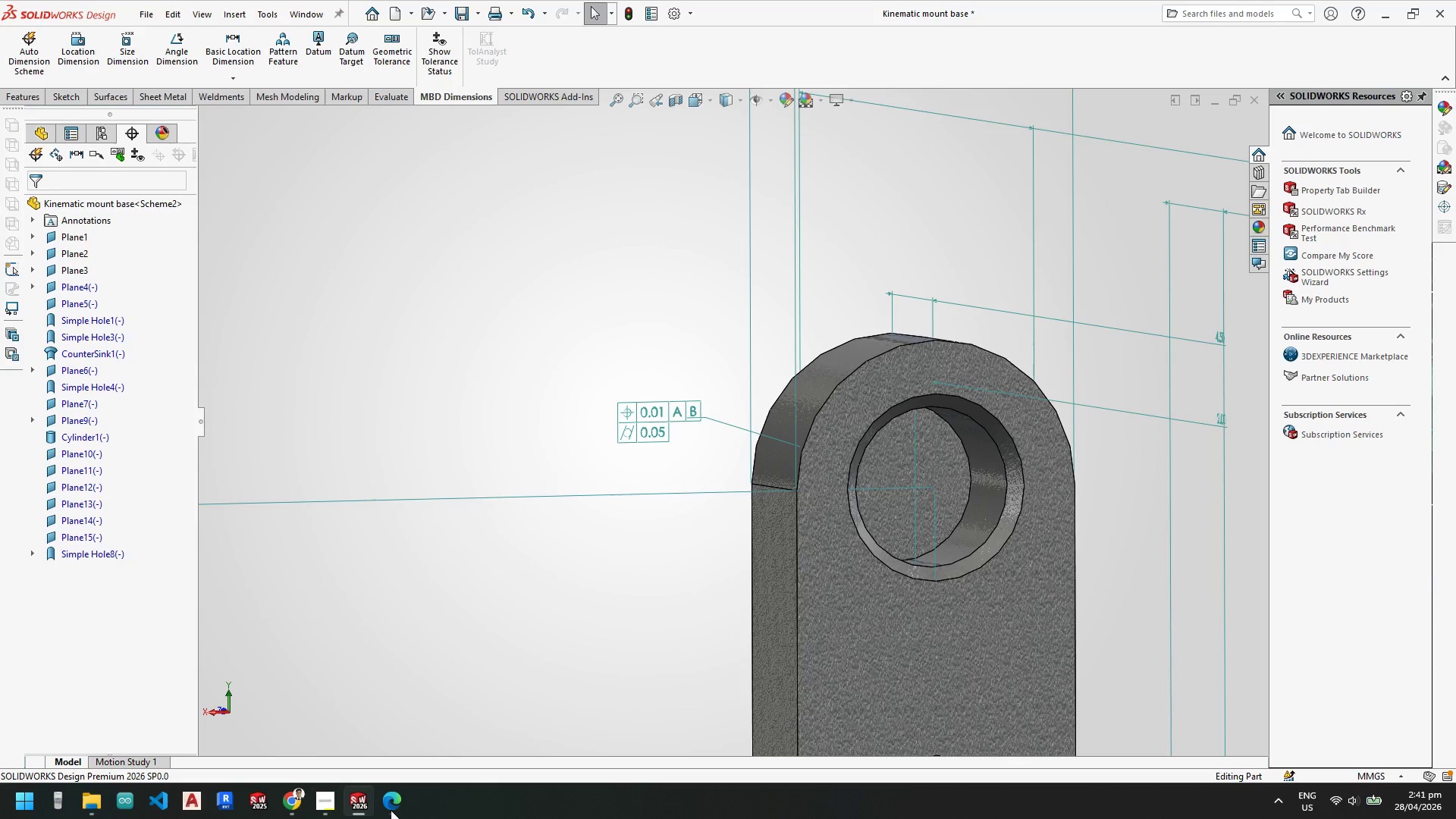 
left_click([391, 810])
 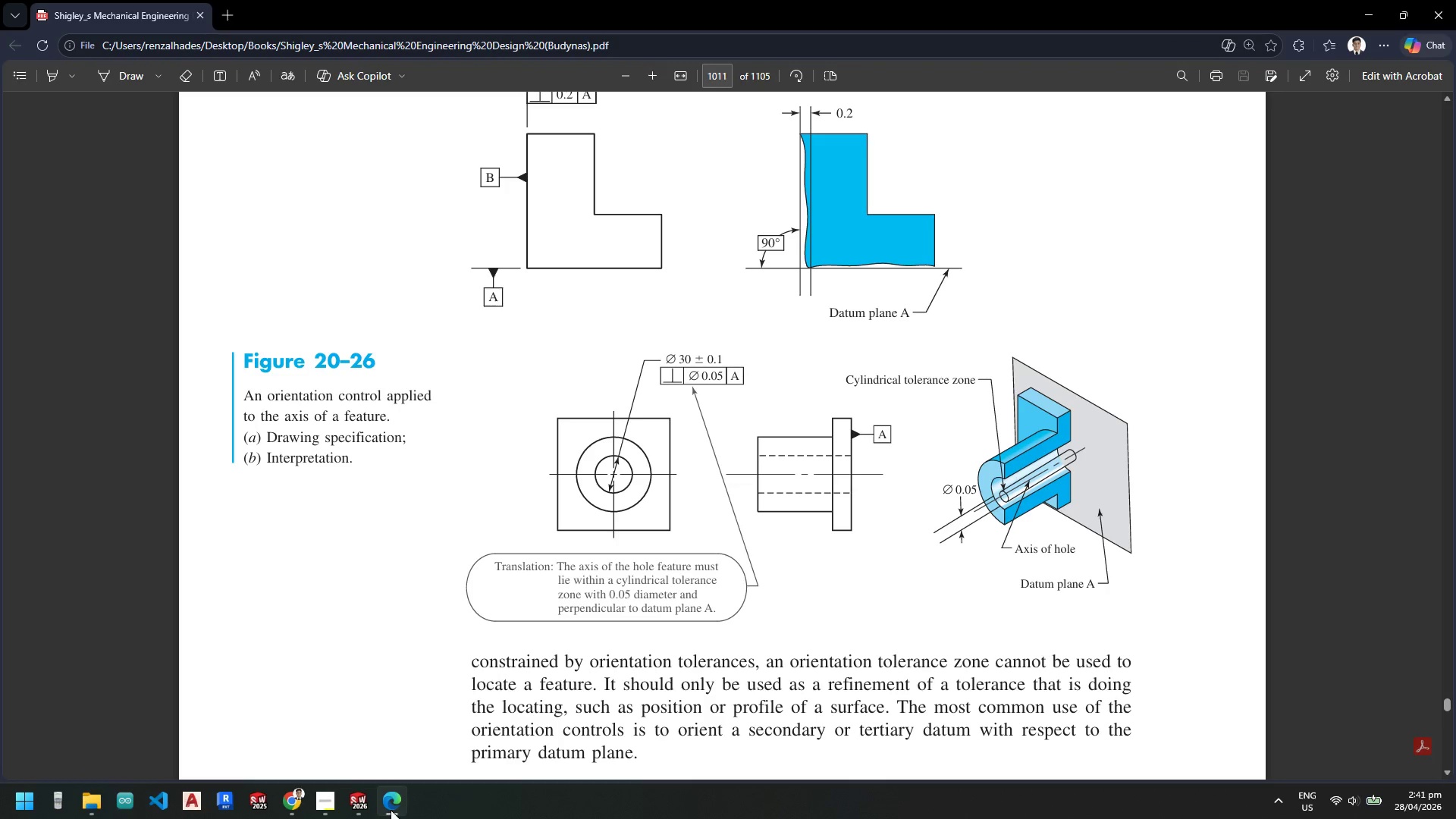 
scroll: coordinate [657, 565], scroll_direction: down, amount: 37.0
 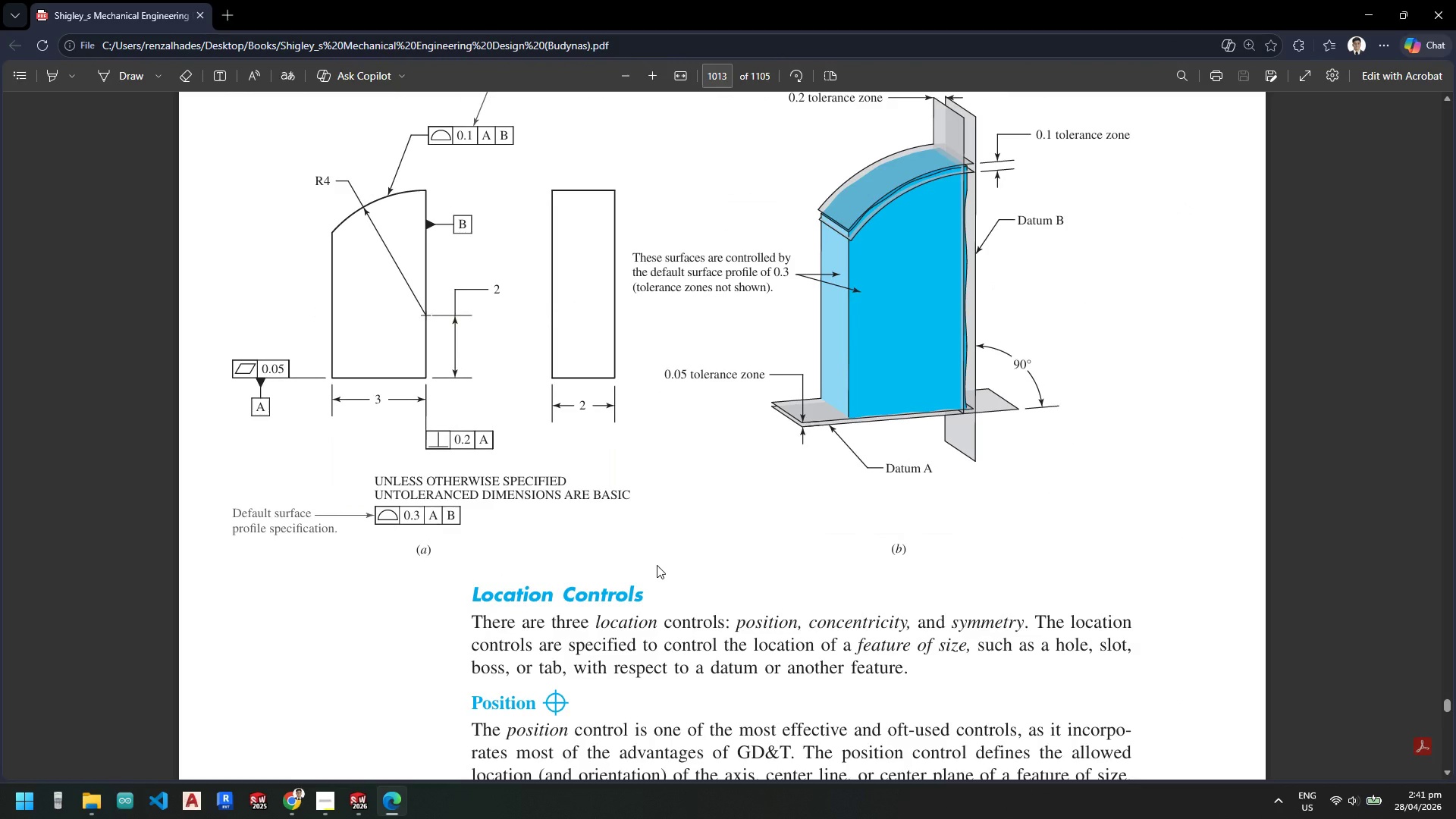 
scroll: coordinate [657, 565], scroll_direction: up, amount: 1.0
 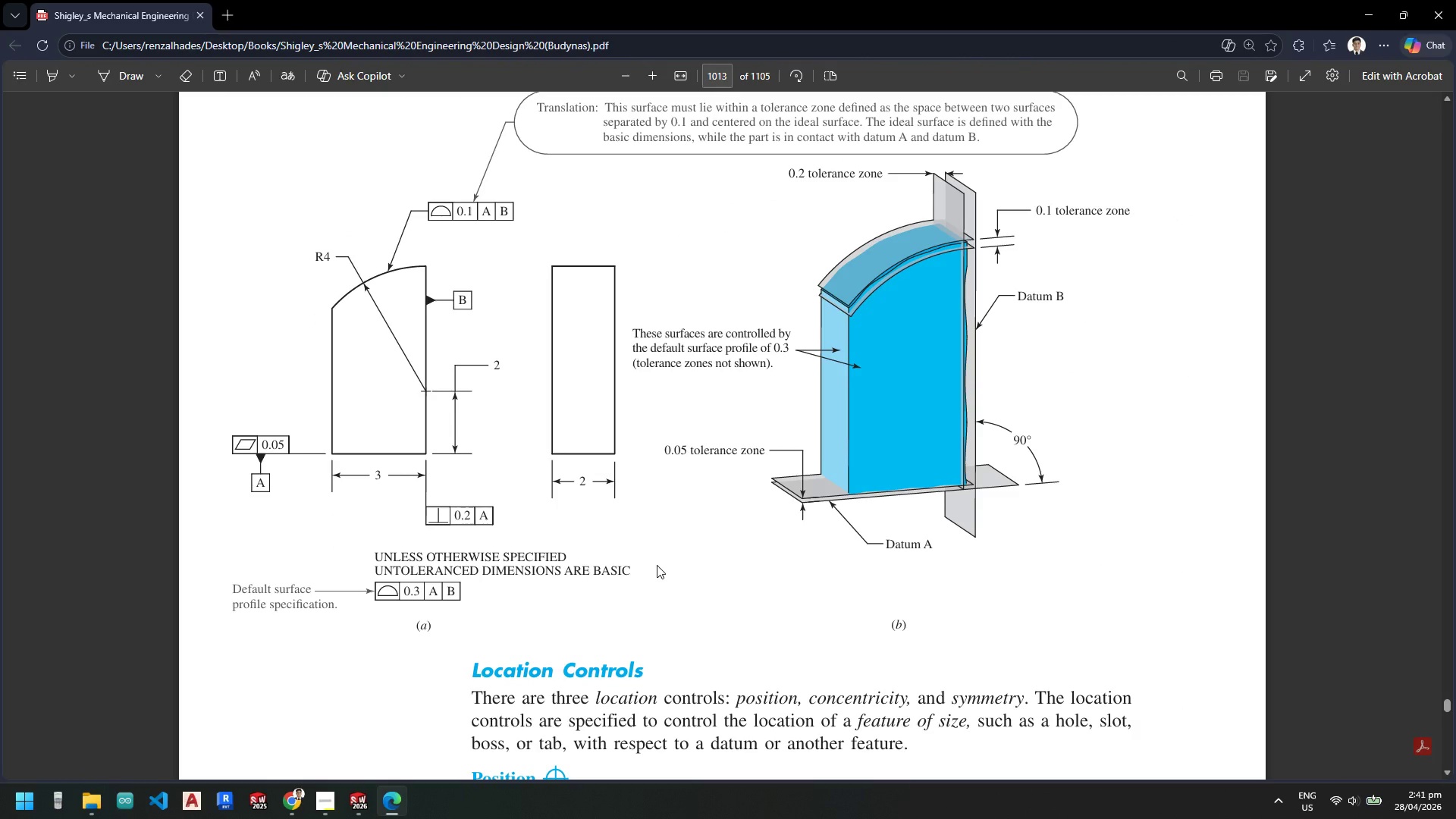 
scroll: coordinate [657, 565], scroll_direction: down, amount: 15.0
 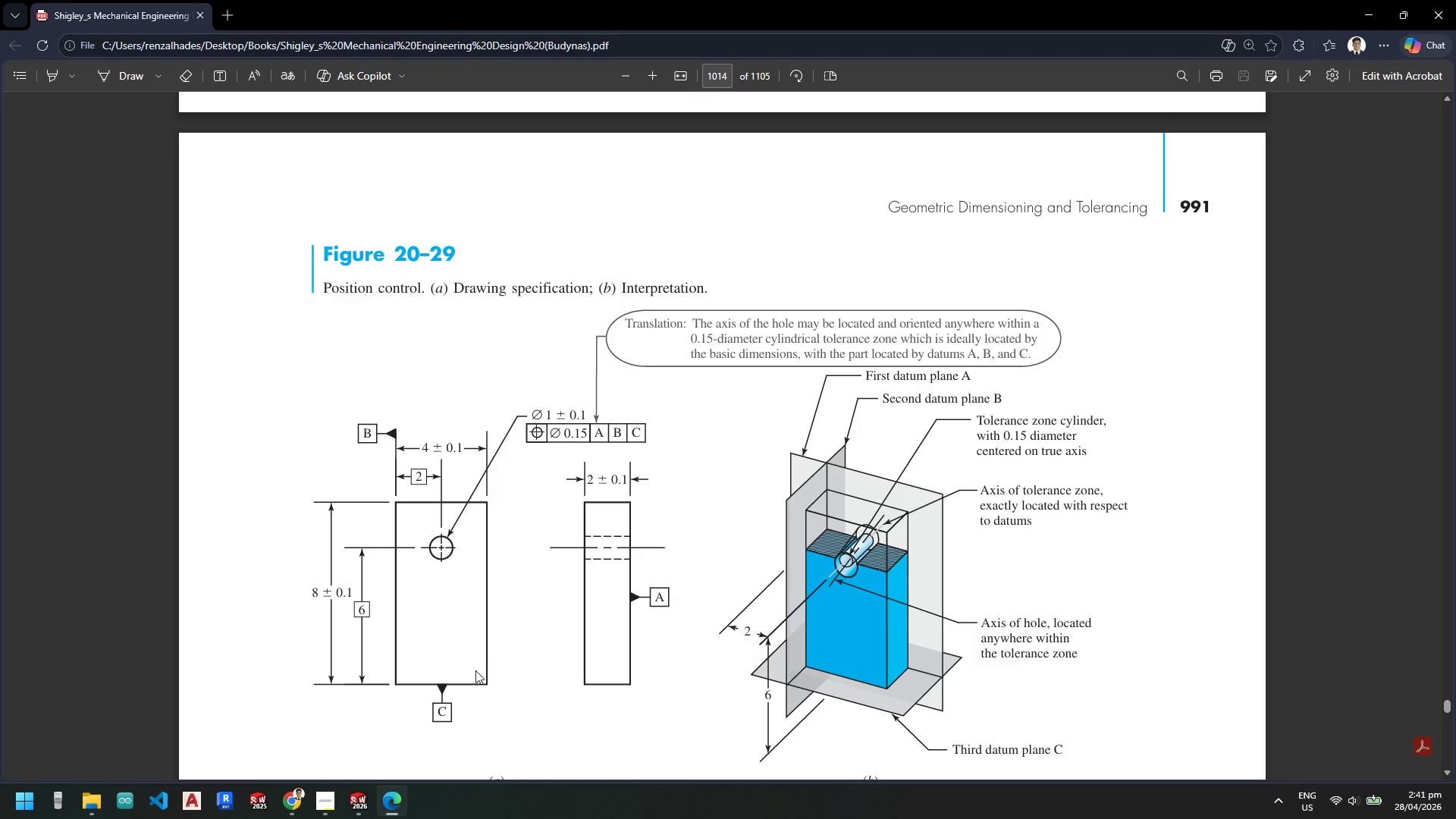 
left_click([396, 797])
 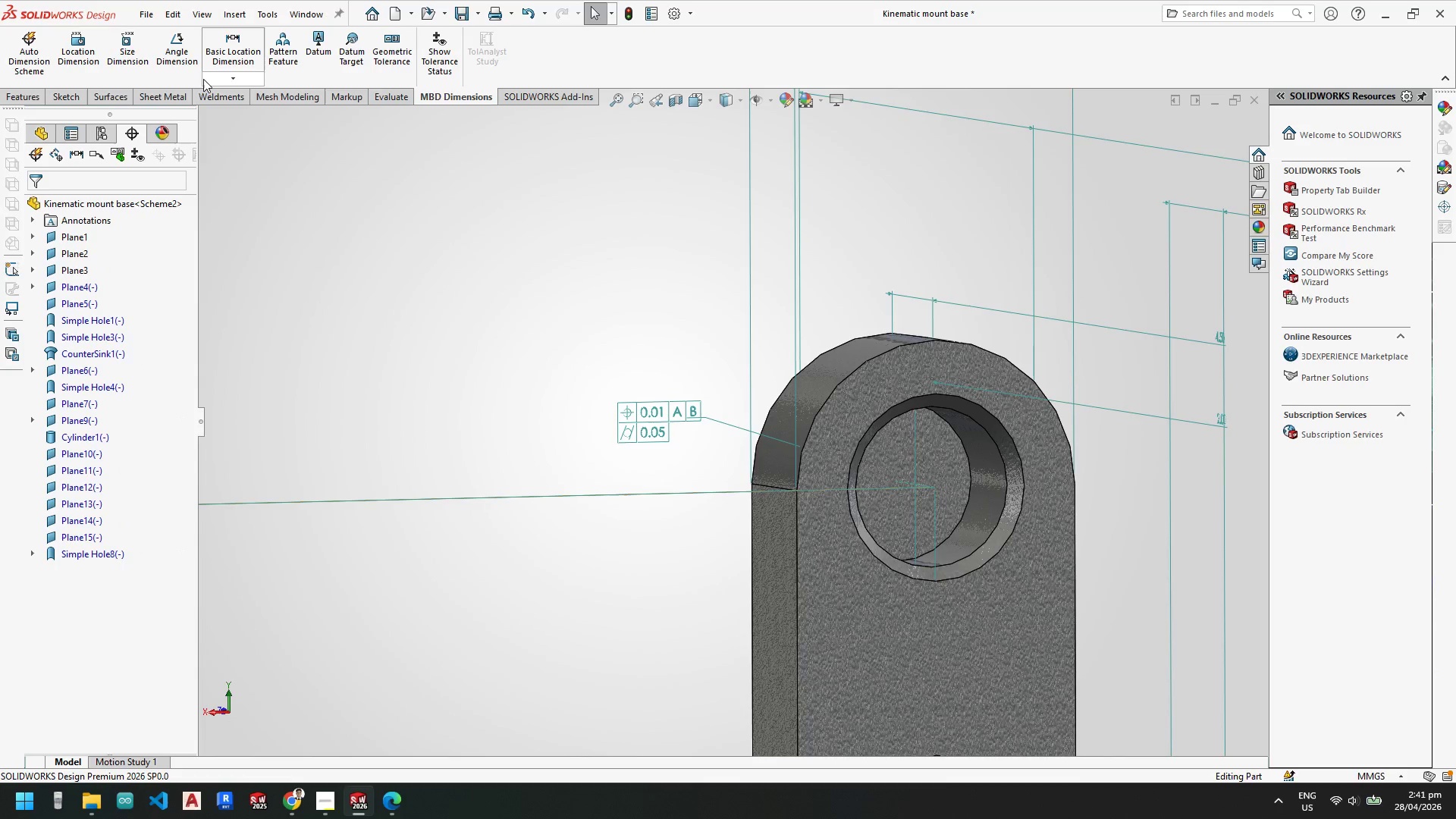 
wait(5.28)
 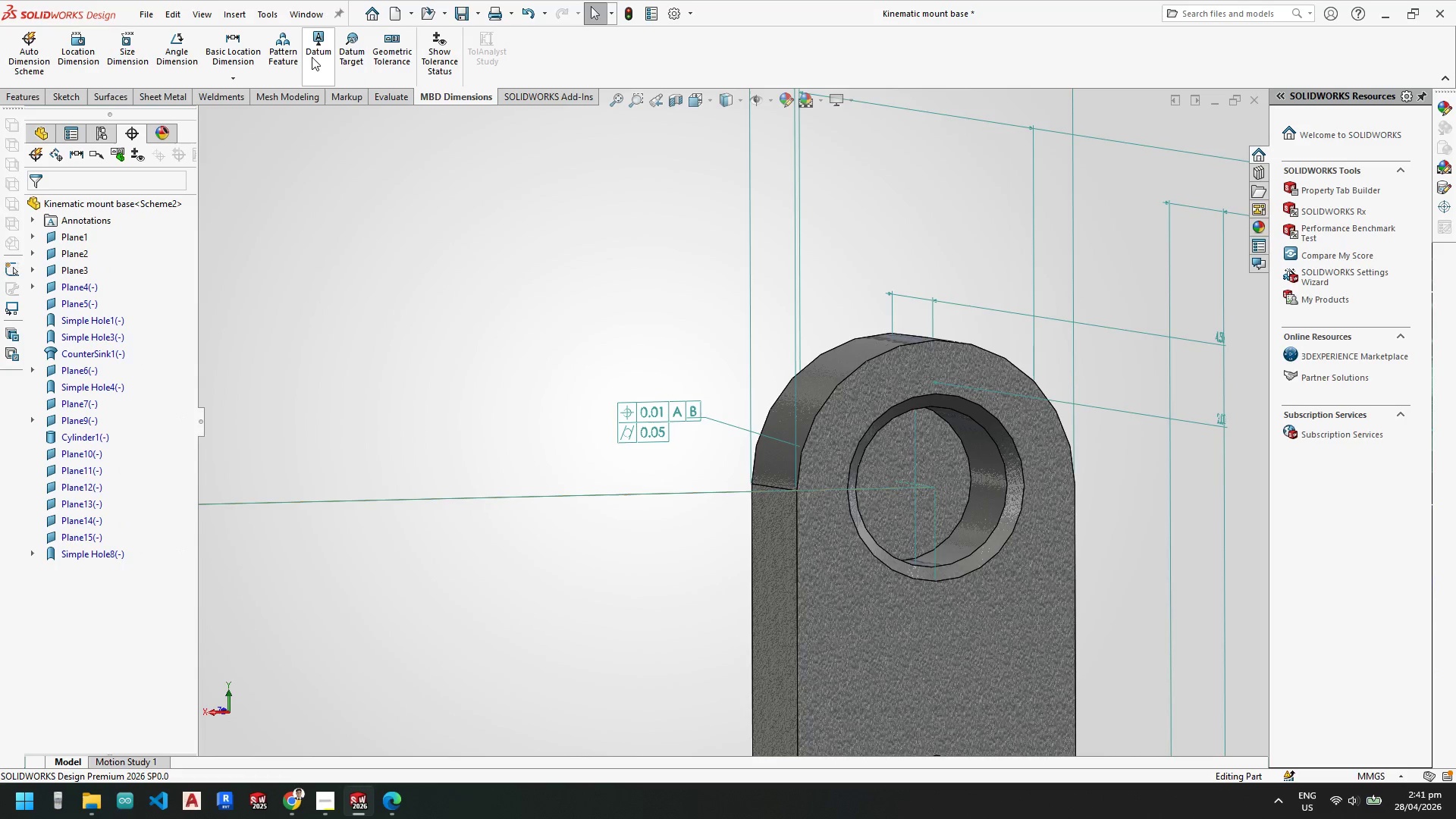 
left_click([133, 58])
 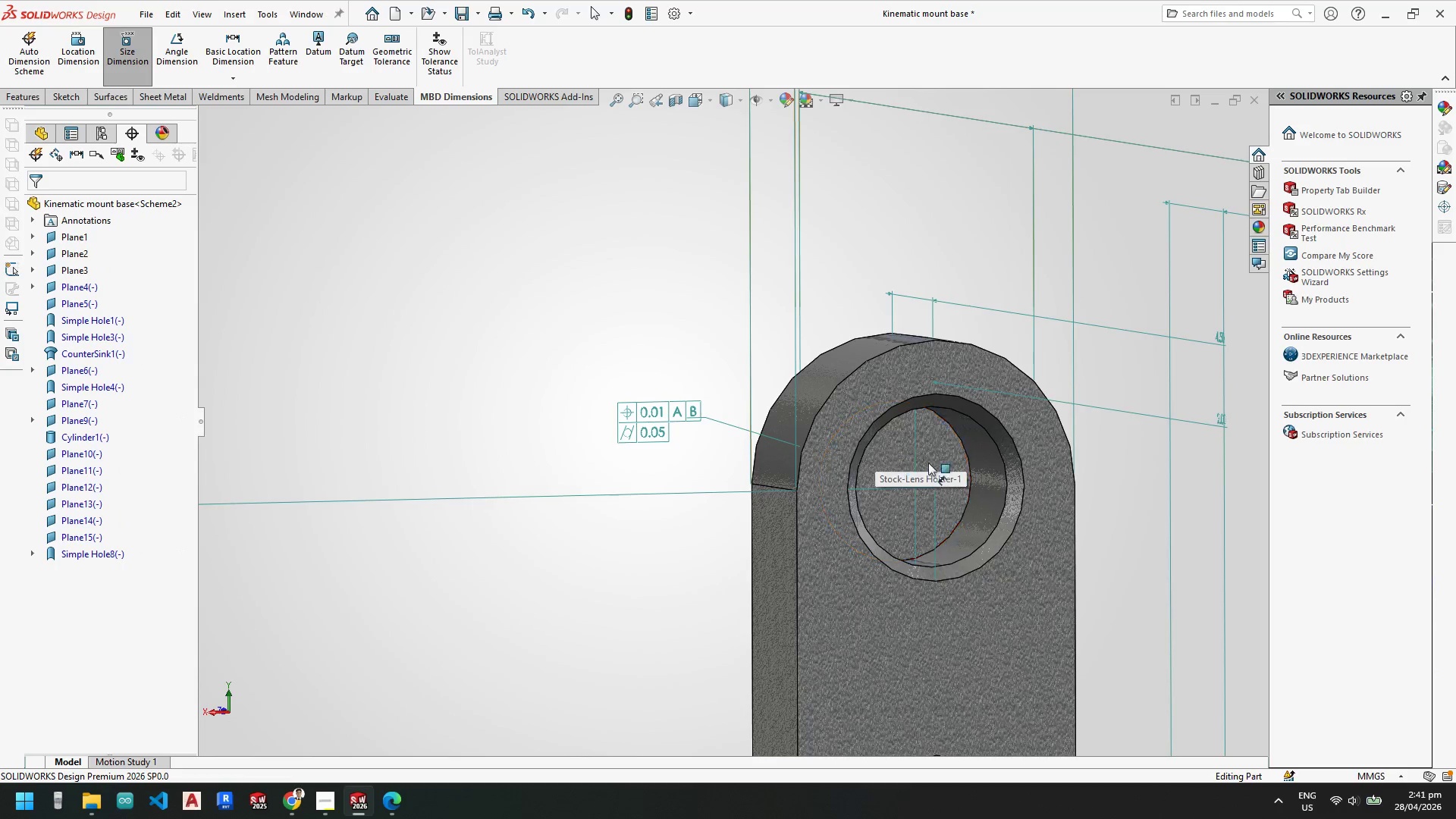 
left_click([987, 460])
 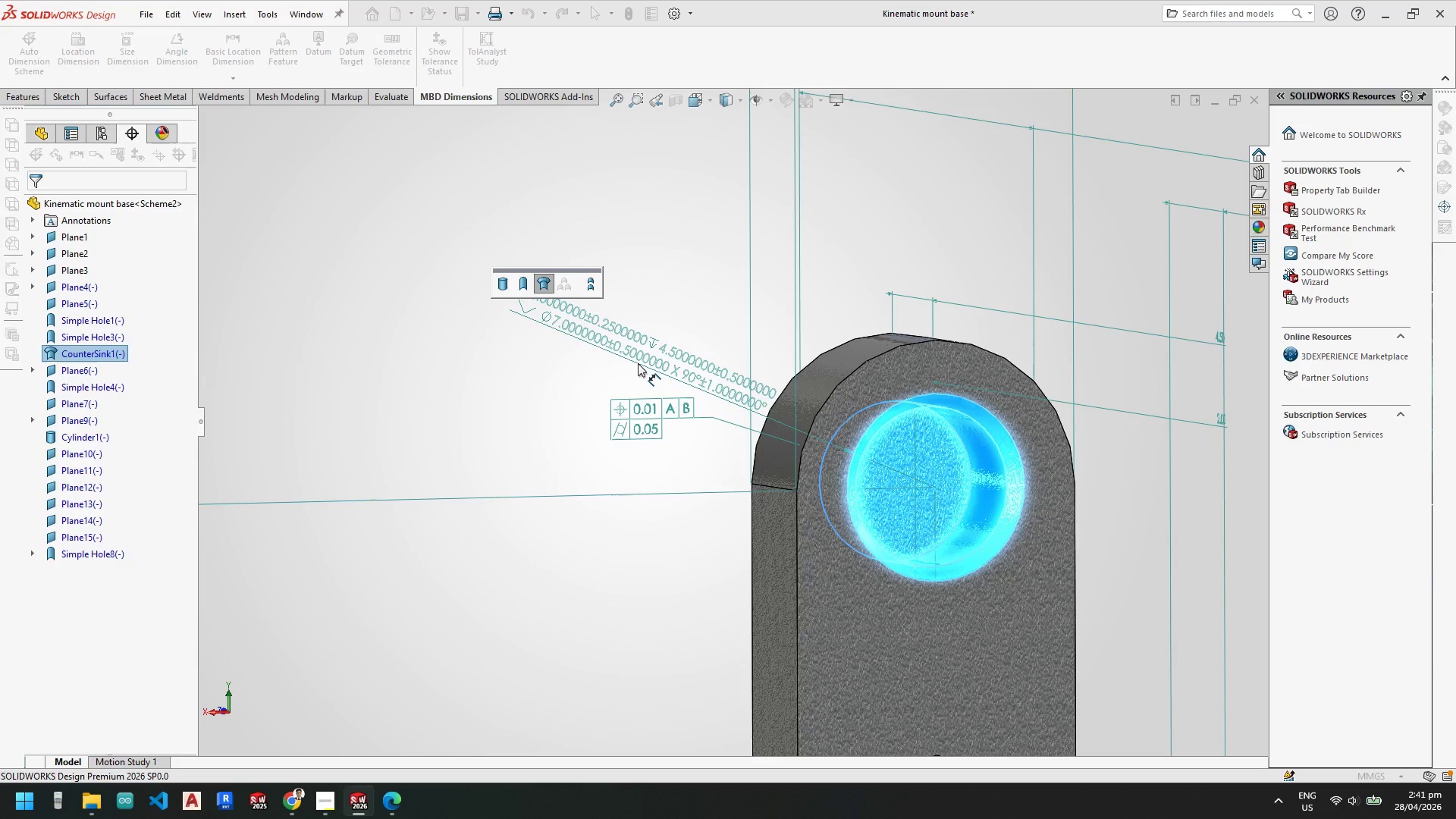 
left_click([638, 363])
 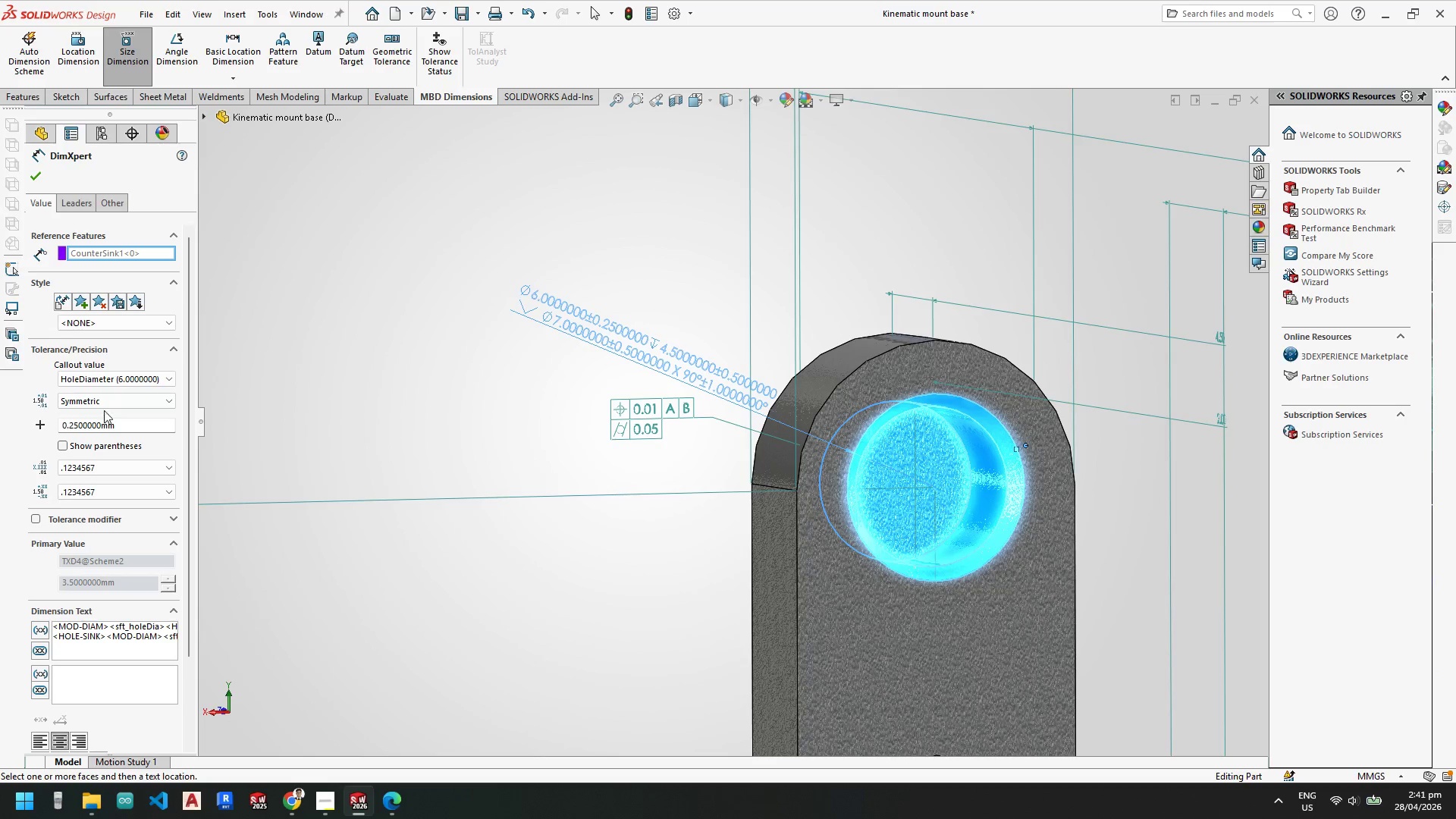 
left_click([104, 398])
 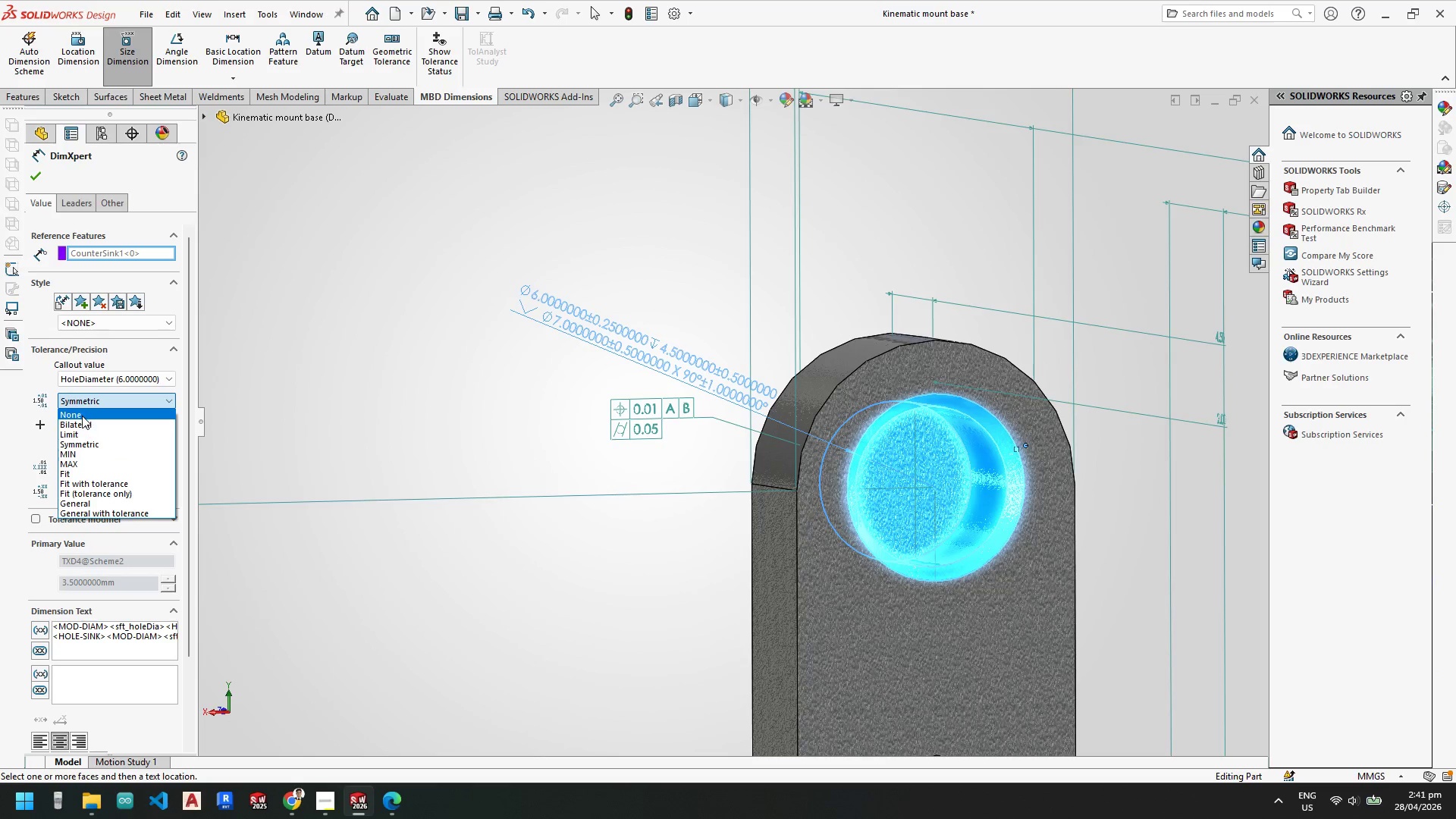 
left_click([82, 416])
 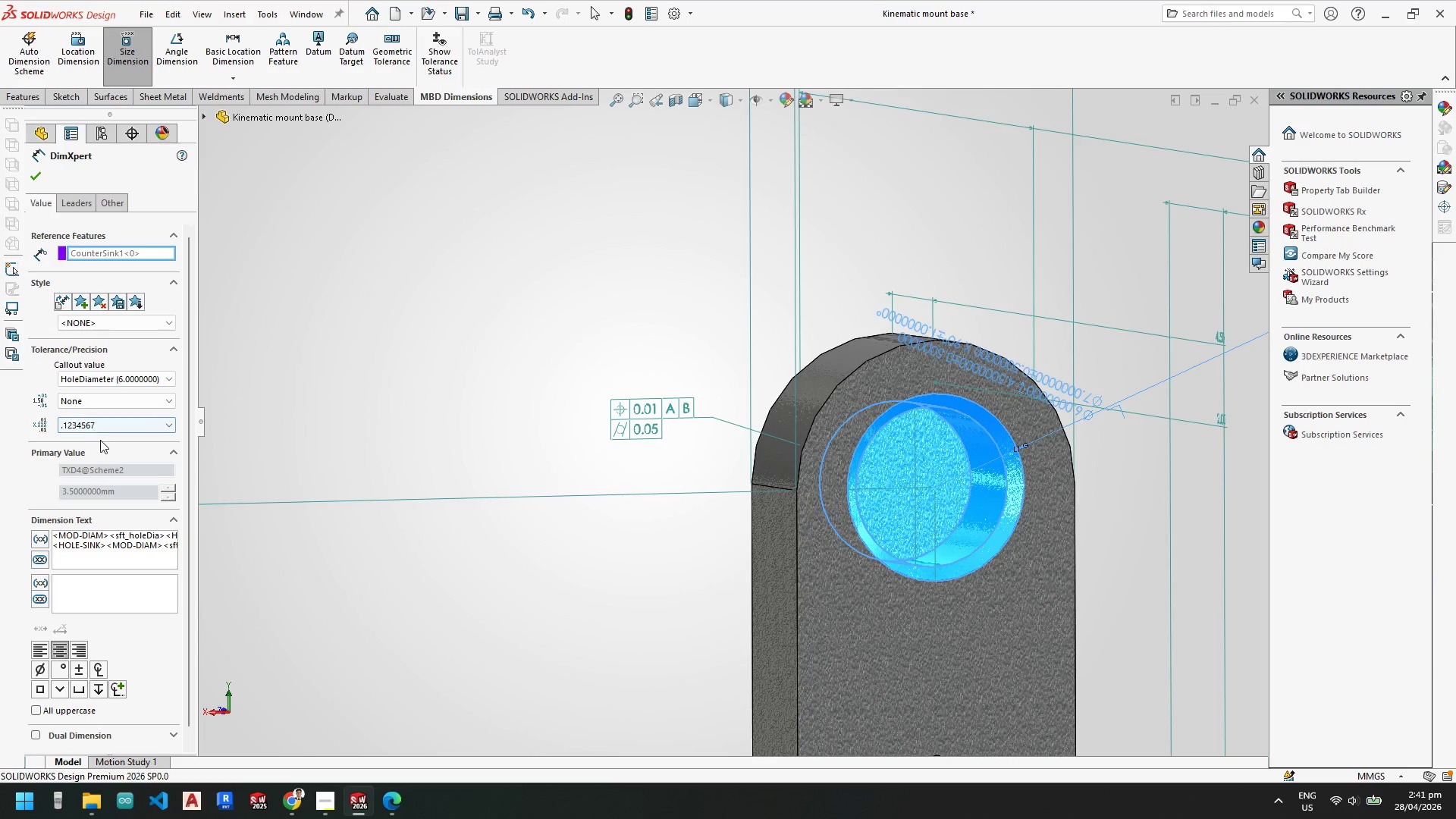 
left_click([99, 428])
 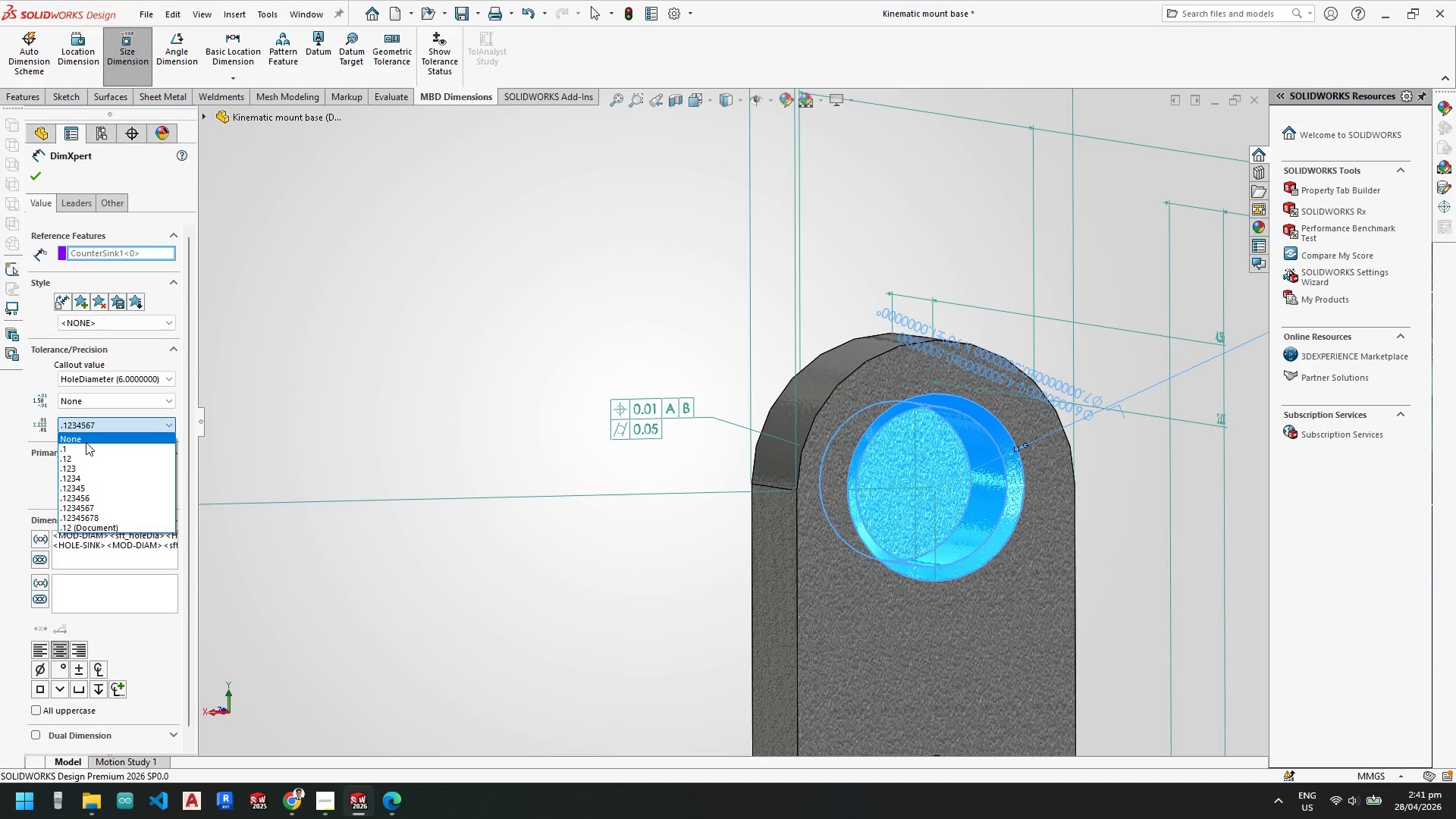 
left_click([86, 442])
 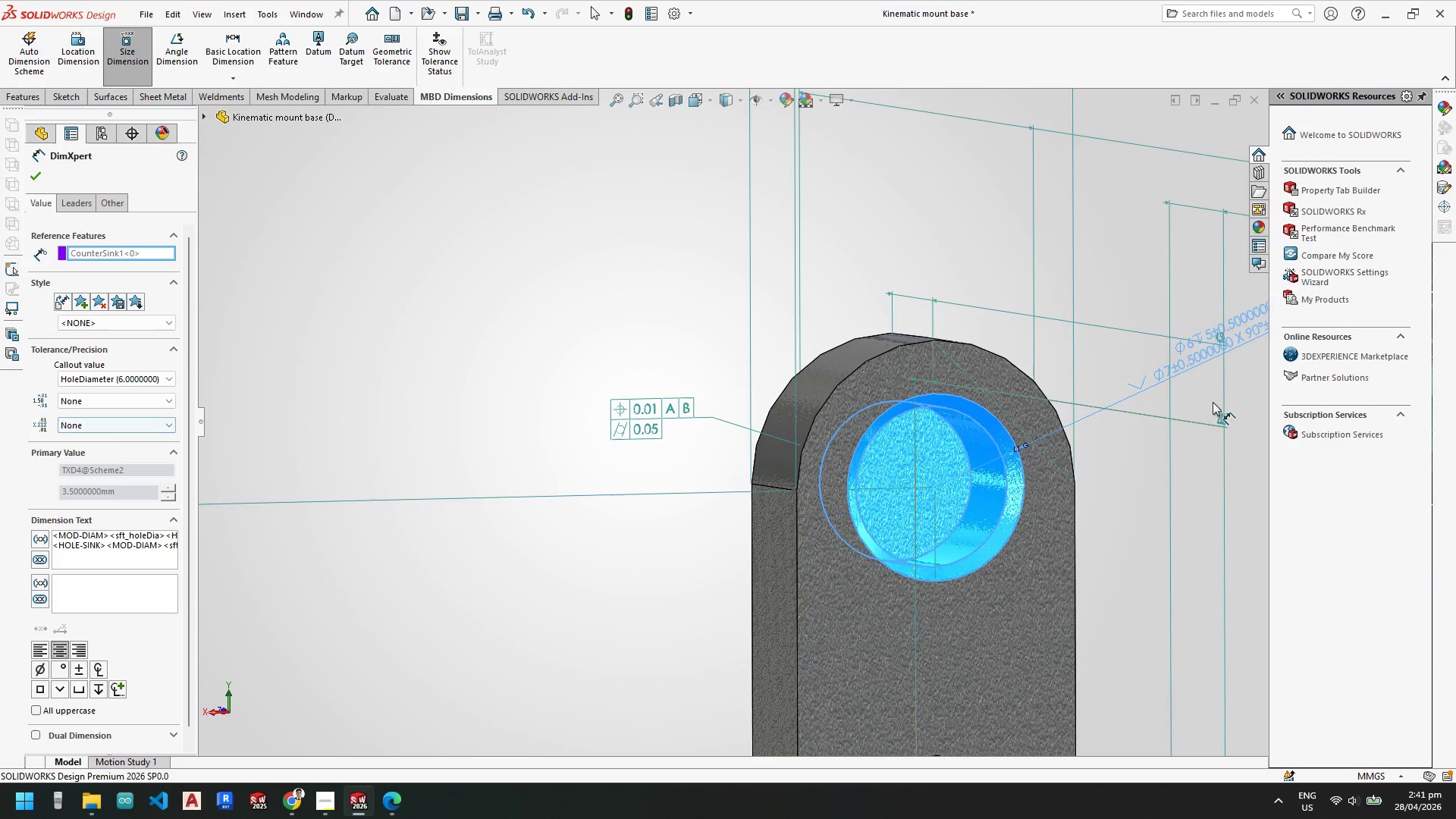 
scroll: coordinate [973, 396], scroll_direction: down, amount: 1.0
 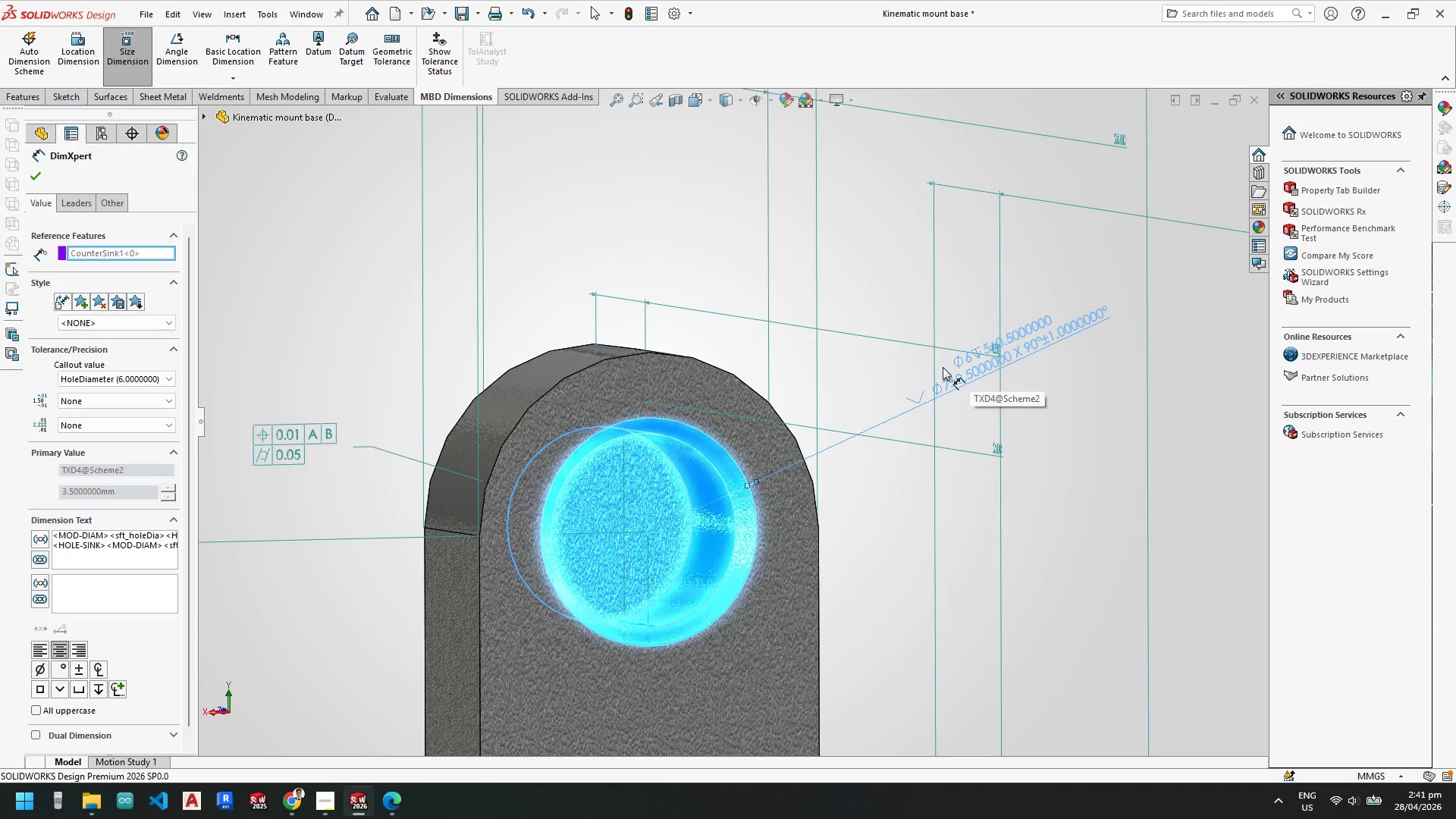 
wait(6.93)
 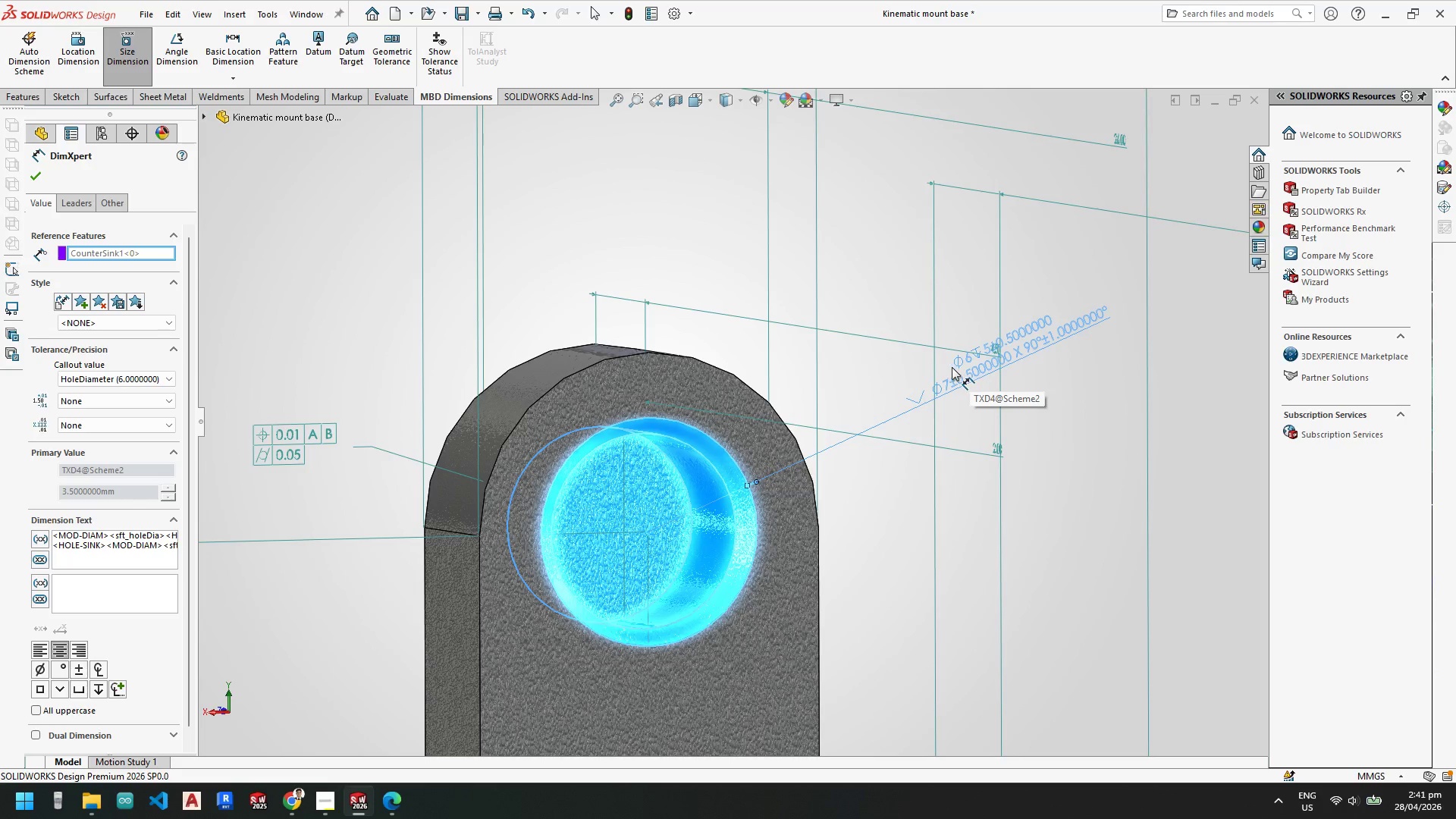 
left_click([161, 380])
 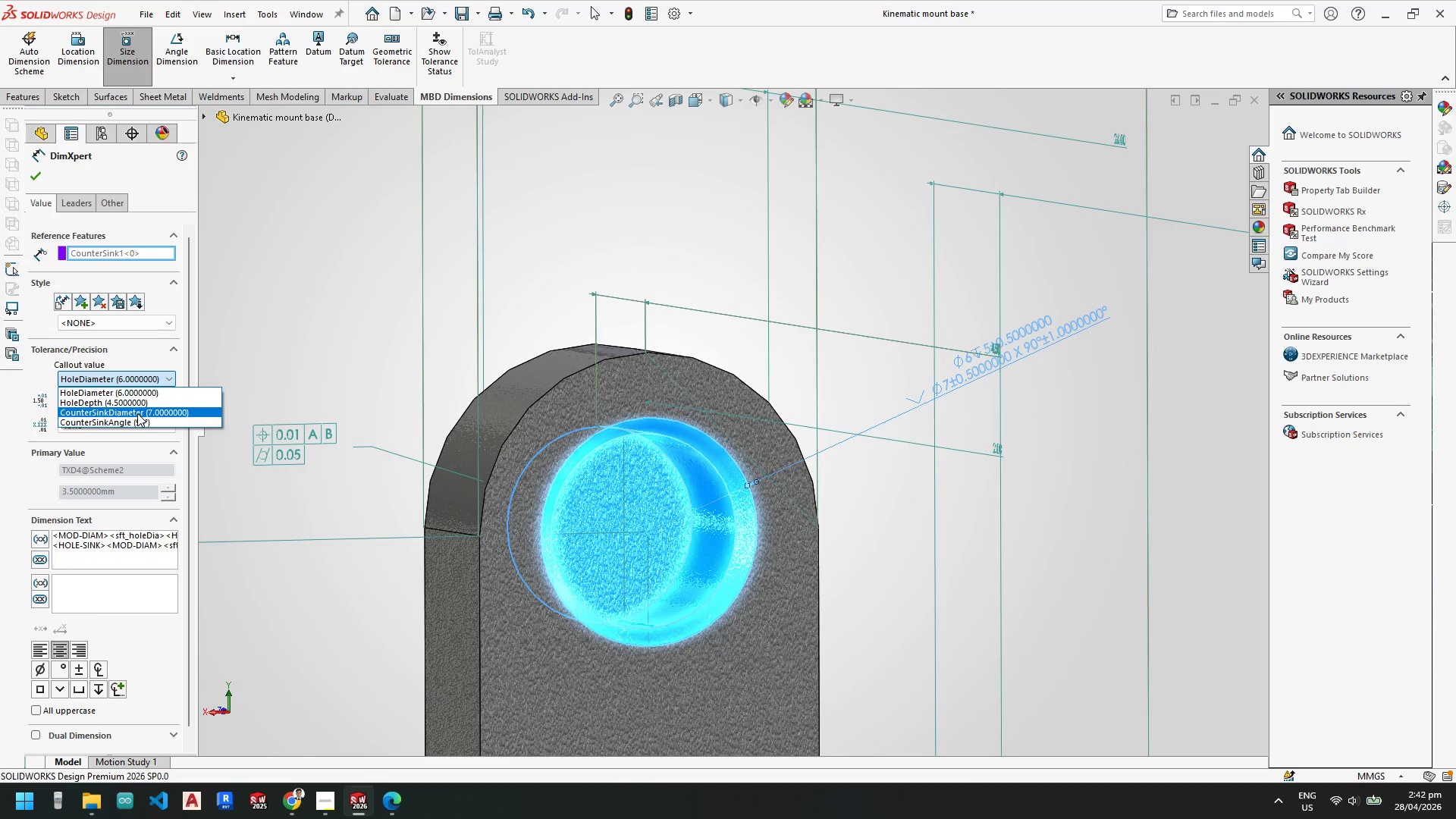 
wait(11.41)
 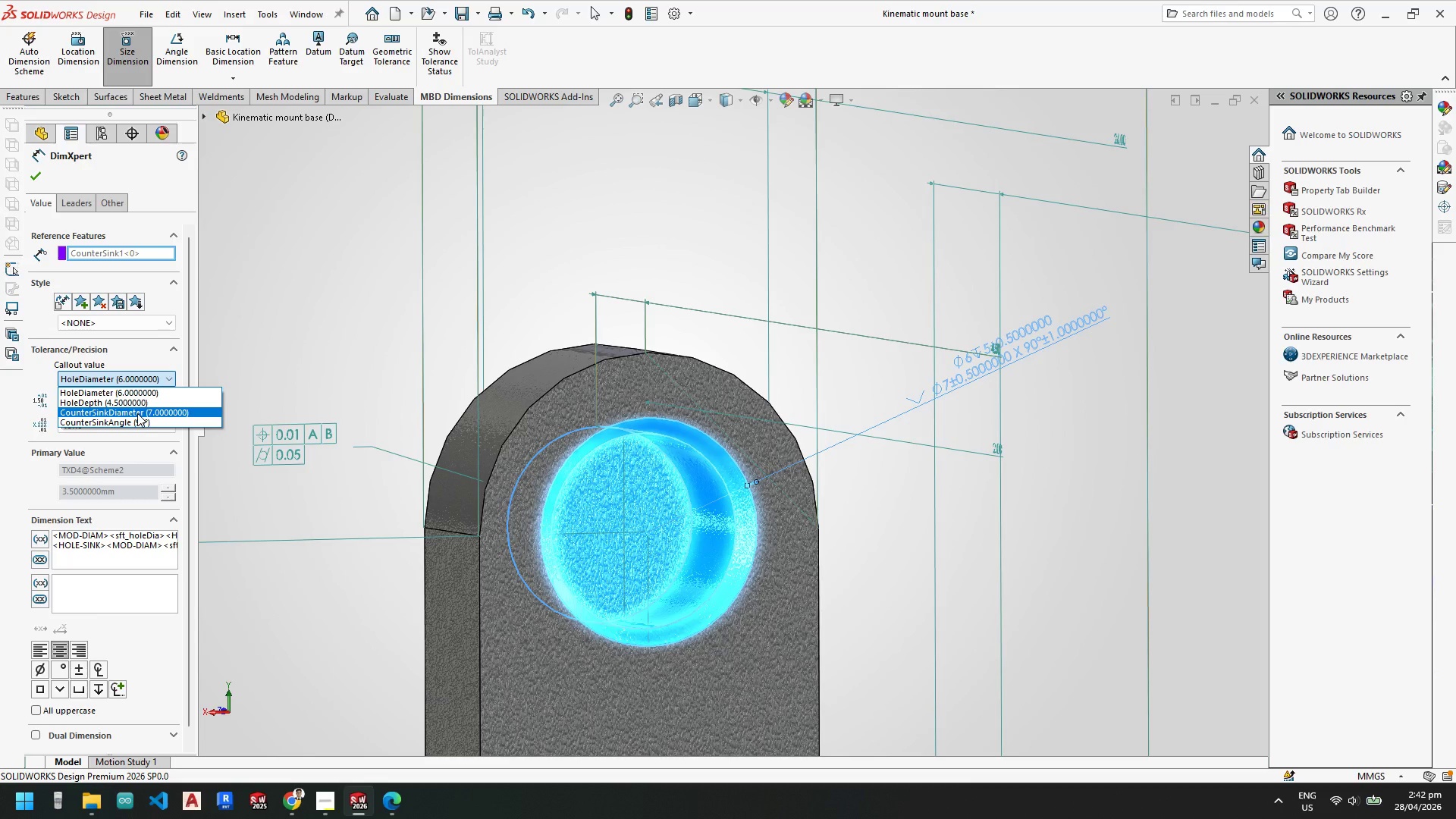 
left_click([102, 544])
 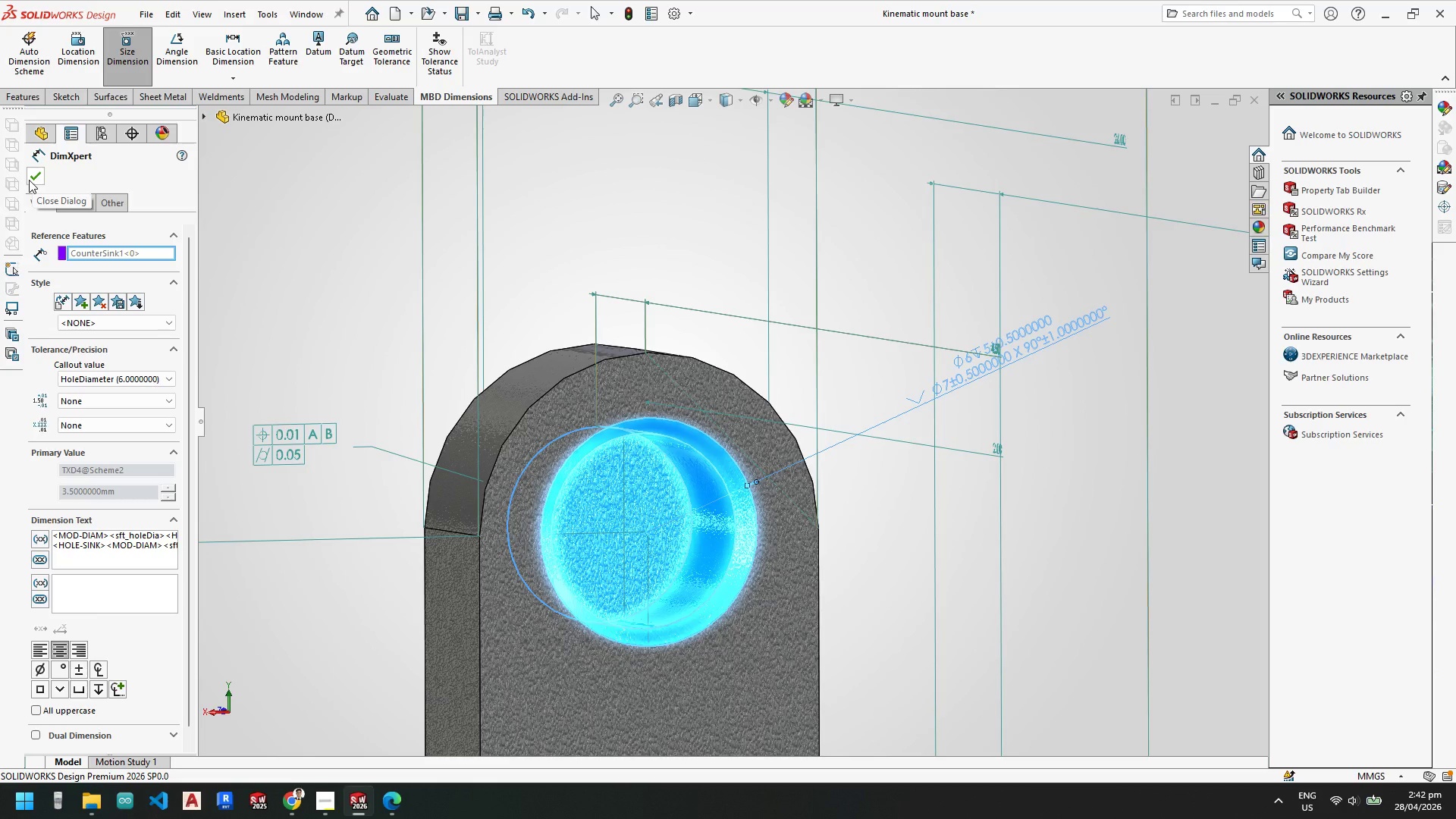 
wait(12.47)
 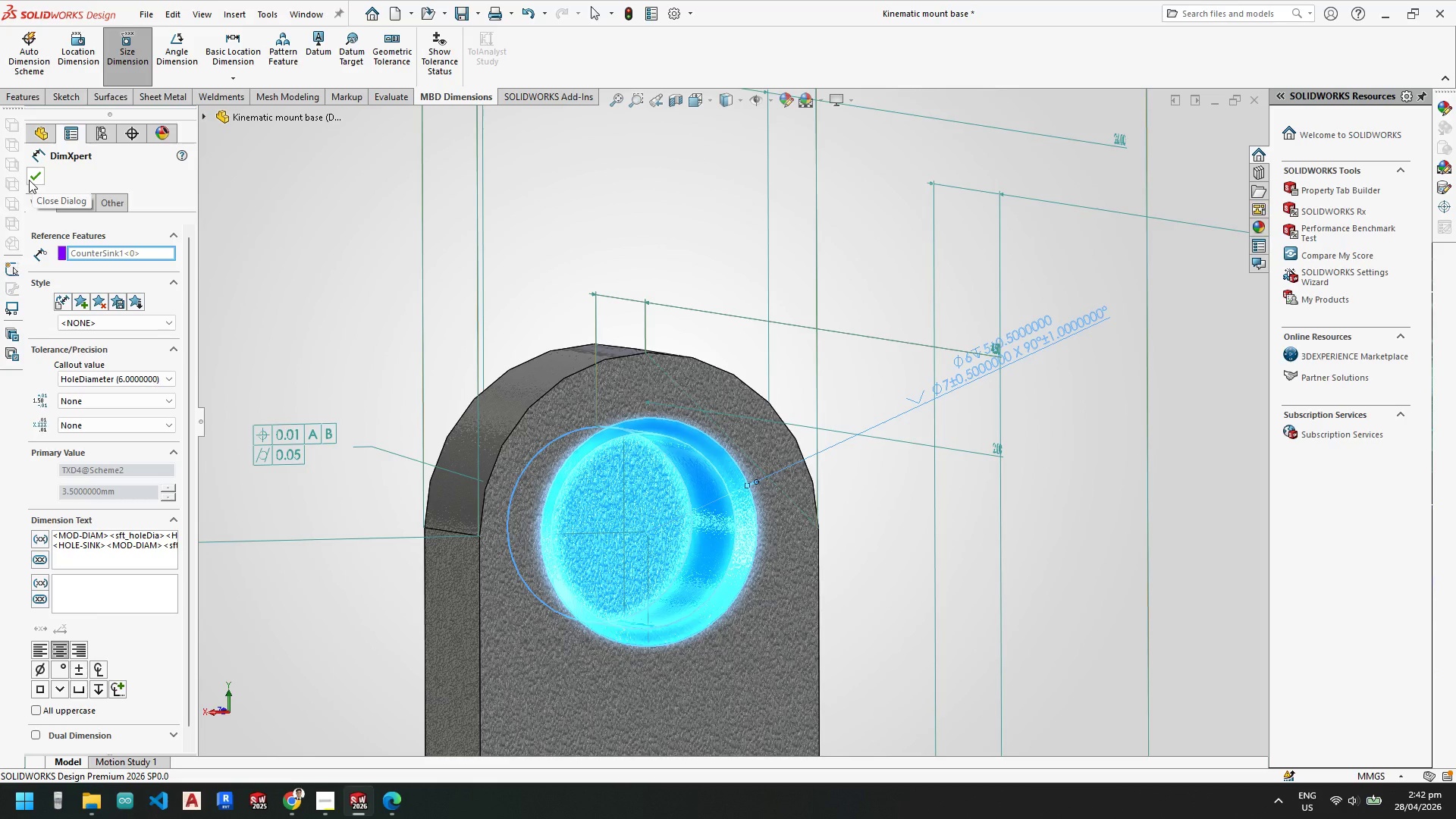 
left_click([30, 174])
 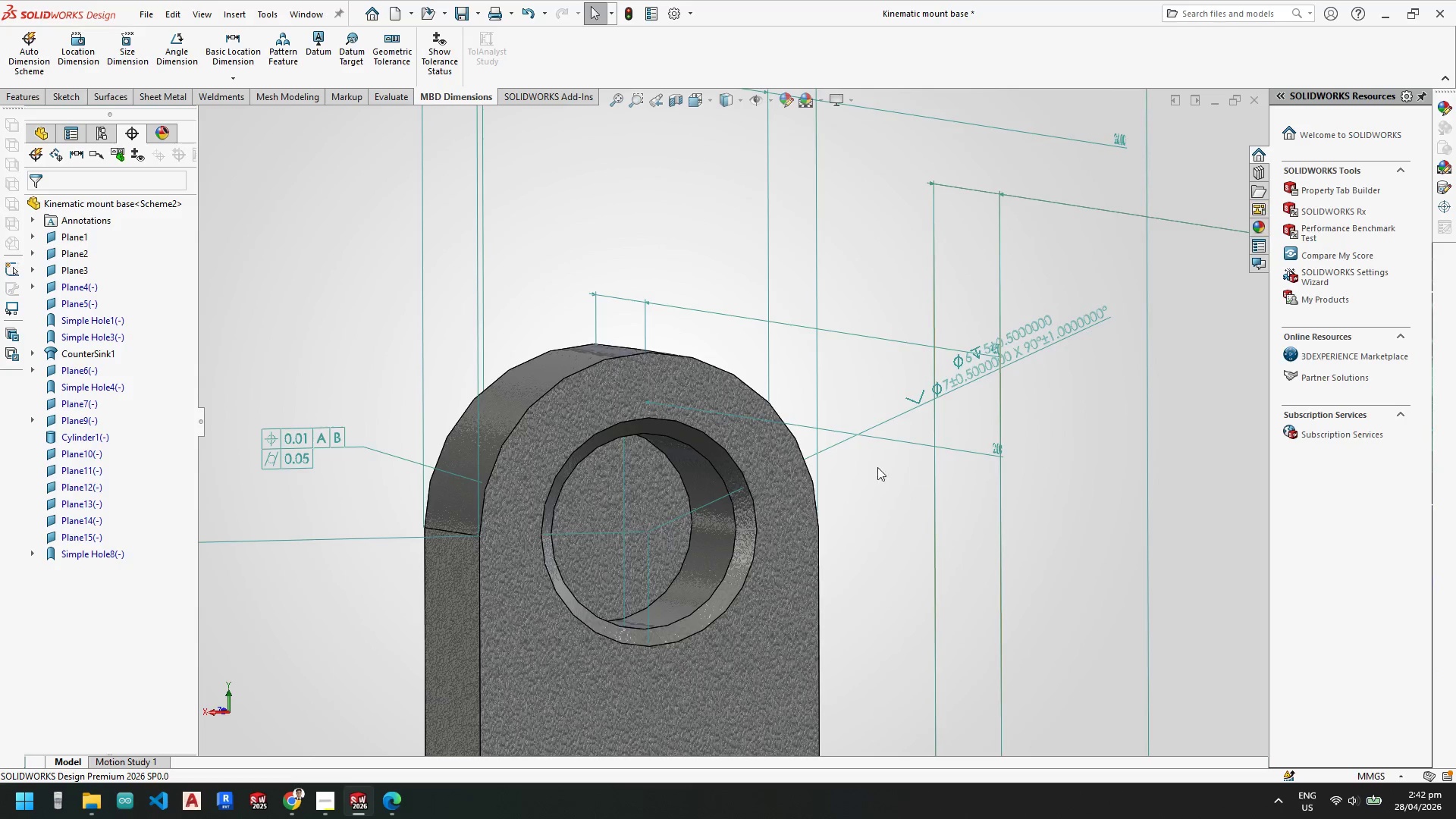 
scroll: coordinate [857, 469], scroll_direction: up, amount: 4.0
 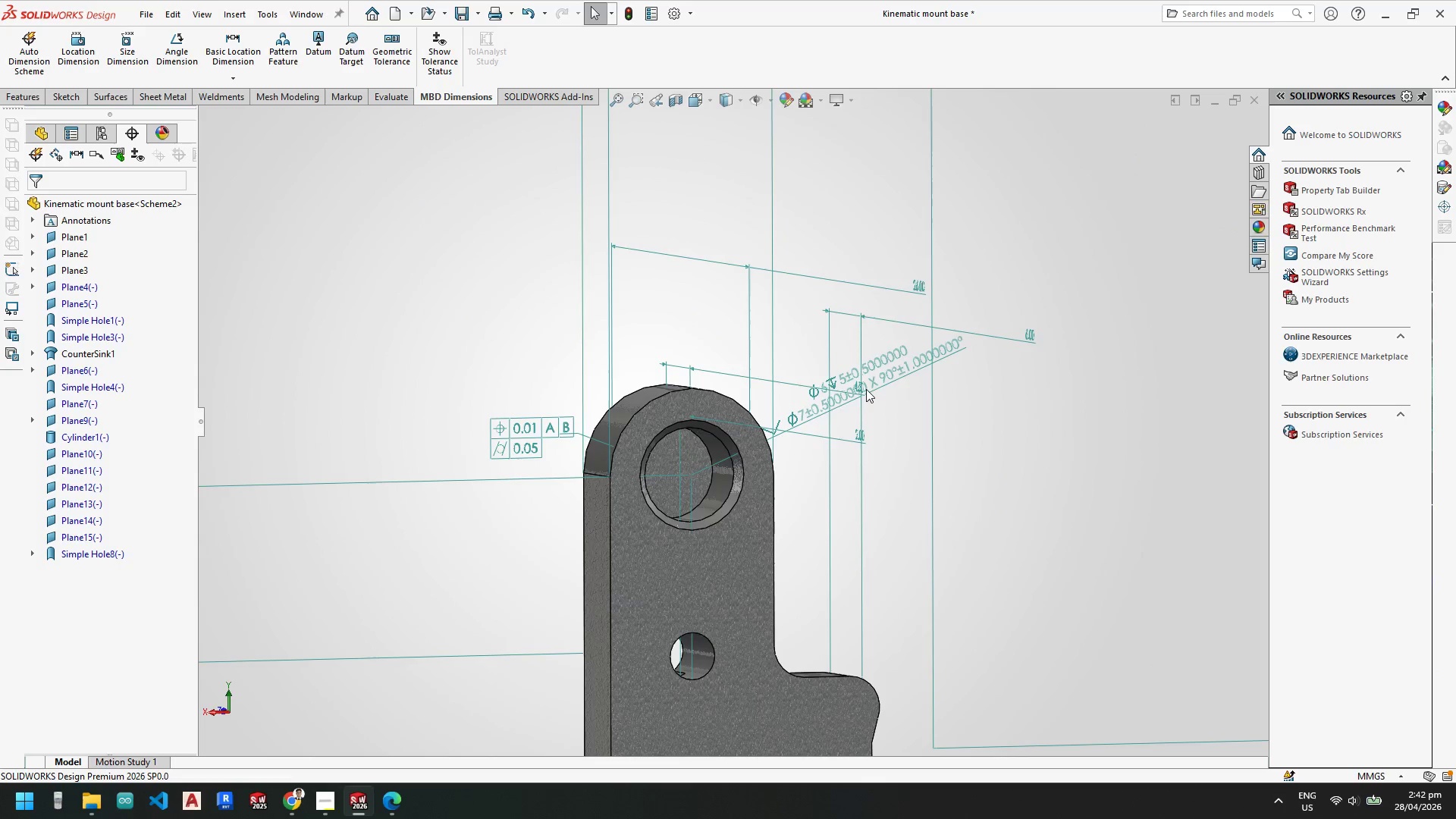 
left_click_drag(start_coordinate=[868, 389], to_coordinate=[475, 353])
 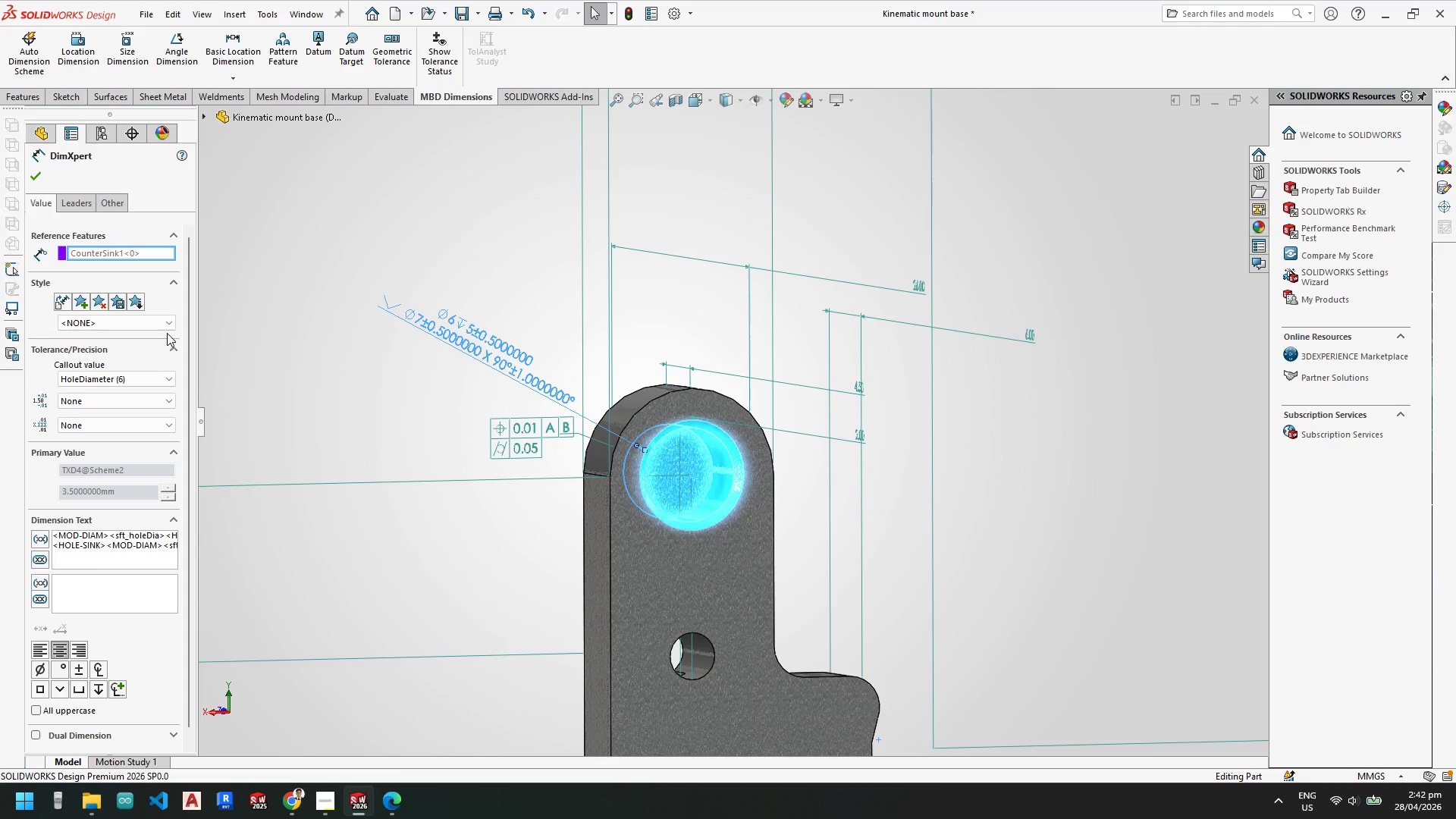 
left_click([118, 204])
 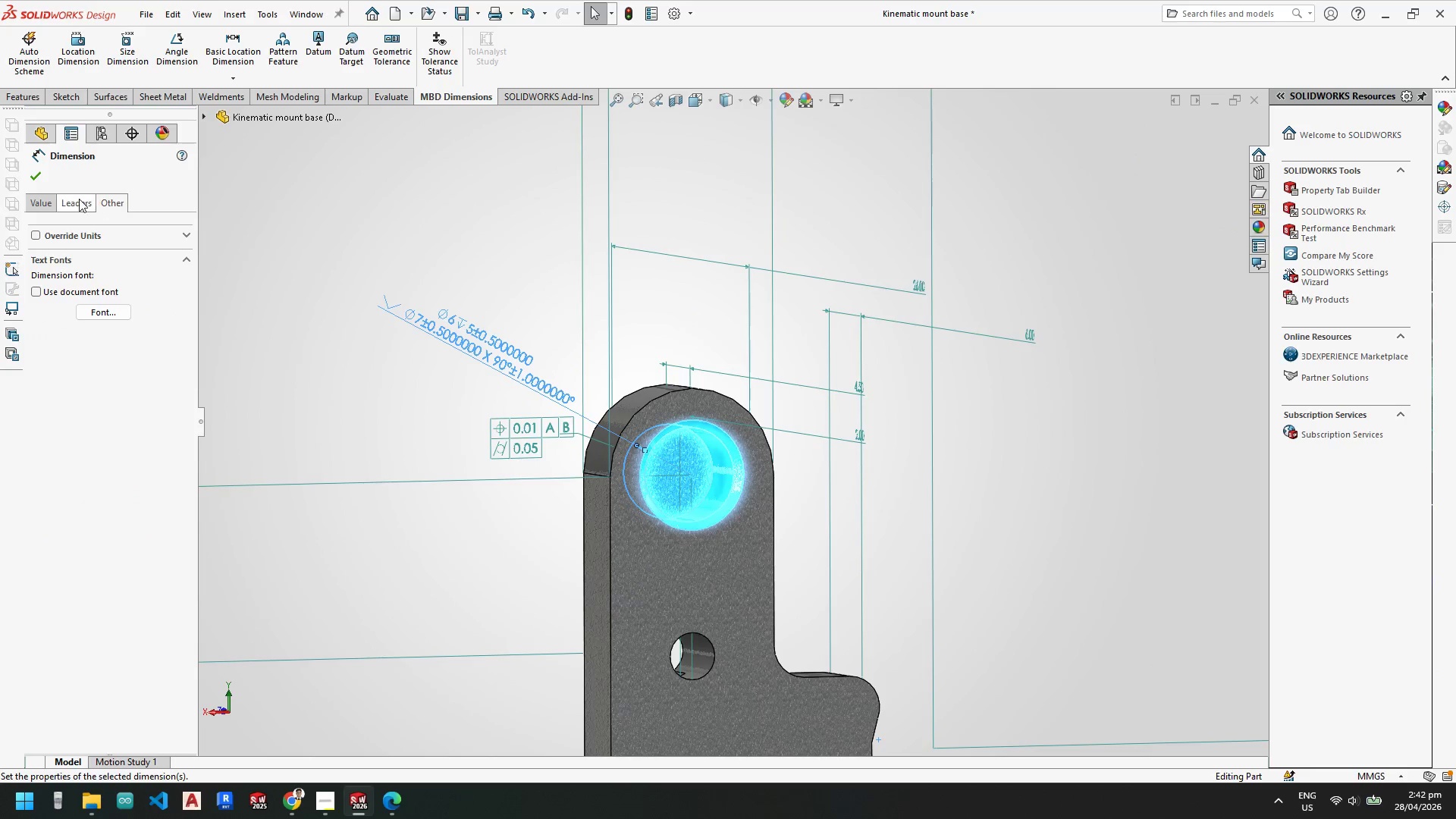 
left_click([76, 199])
 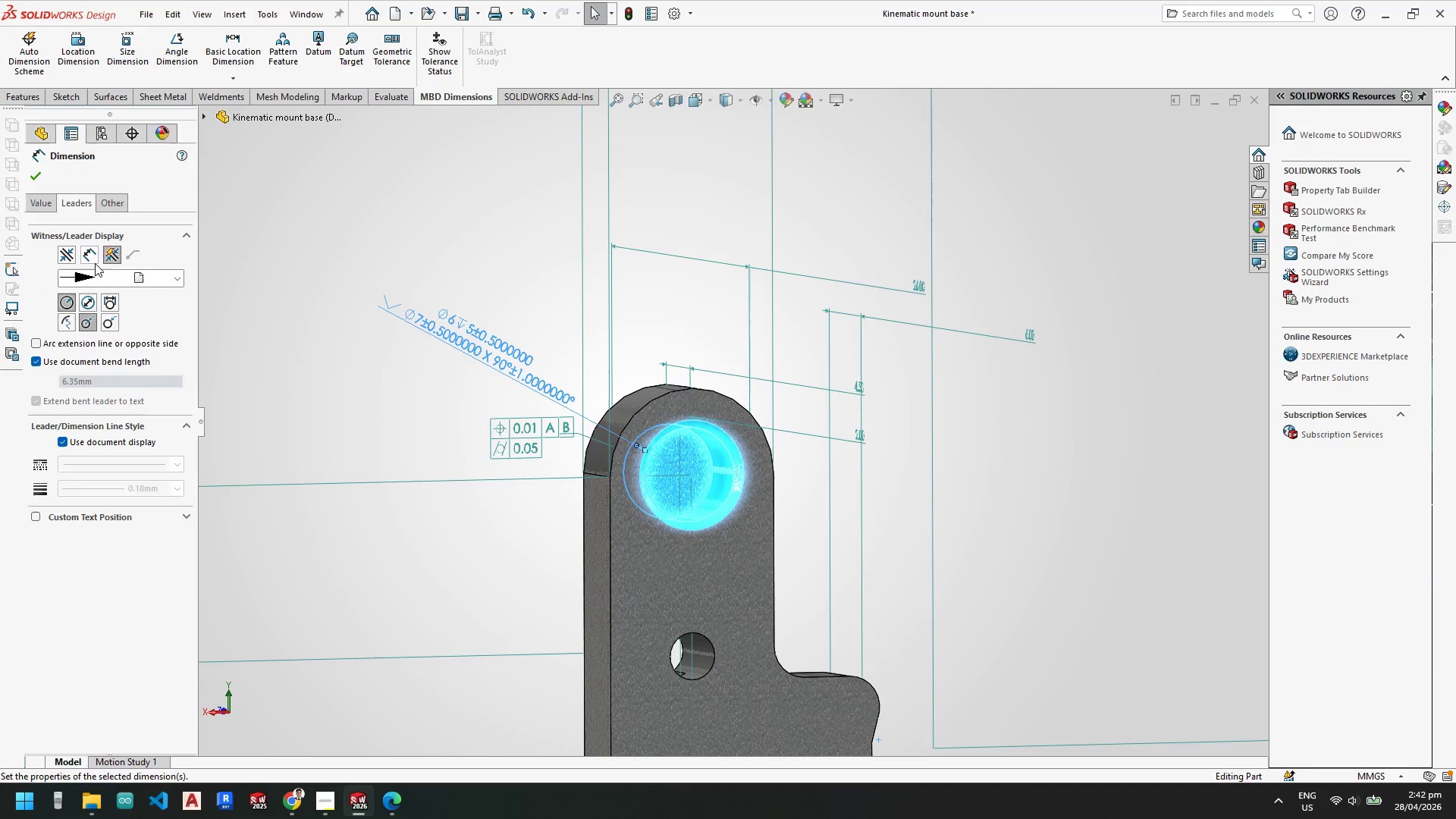 
scroll: coordinate [556, 425], scroll_direction: none, amount: 0.0
 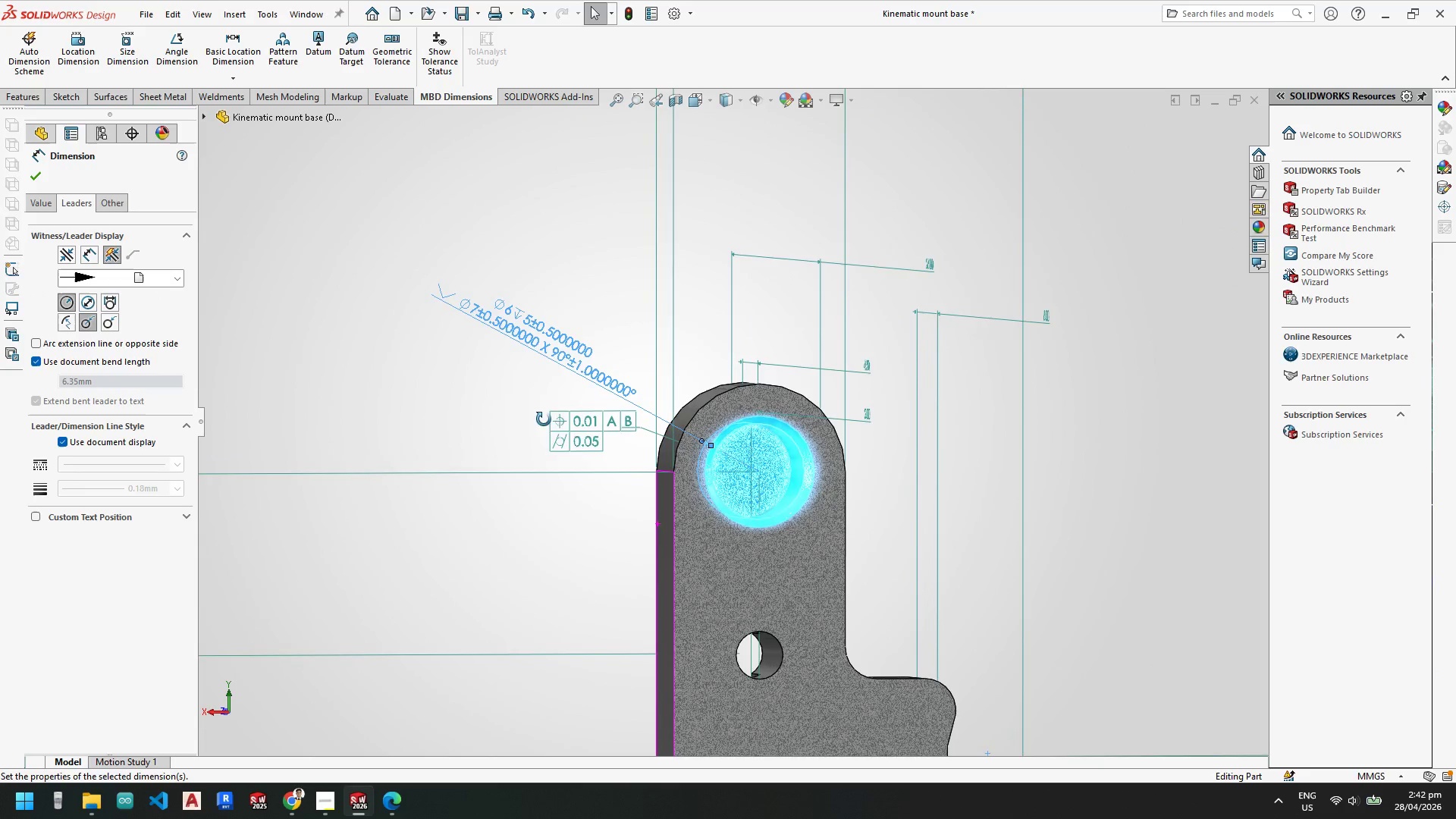 
key(Space)
 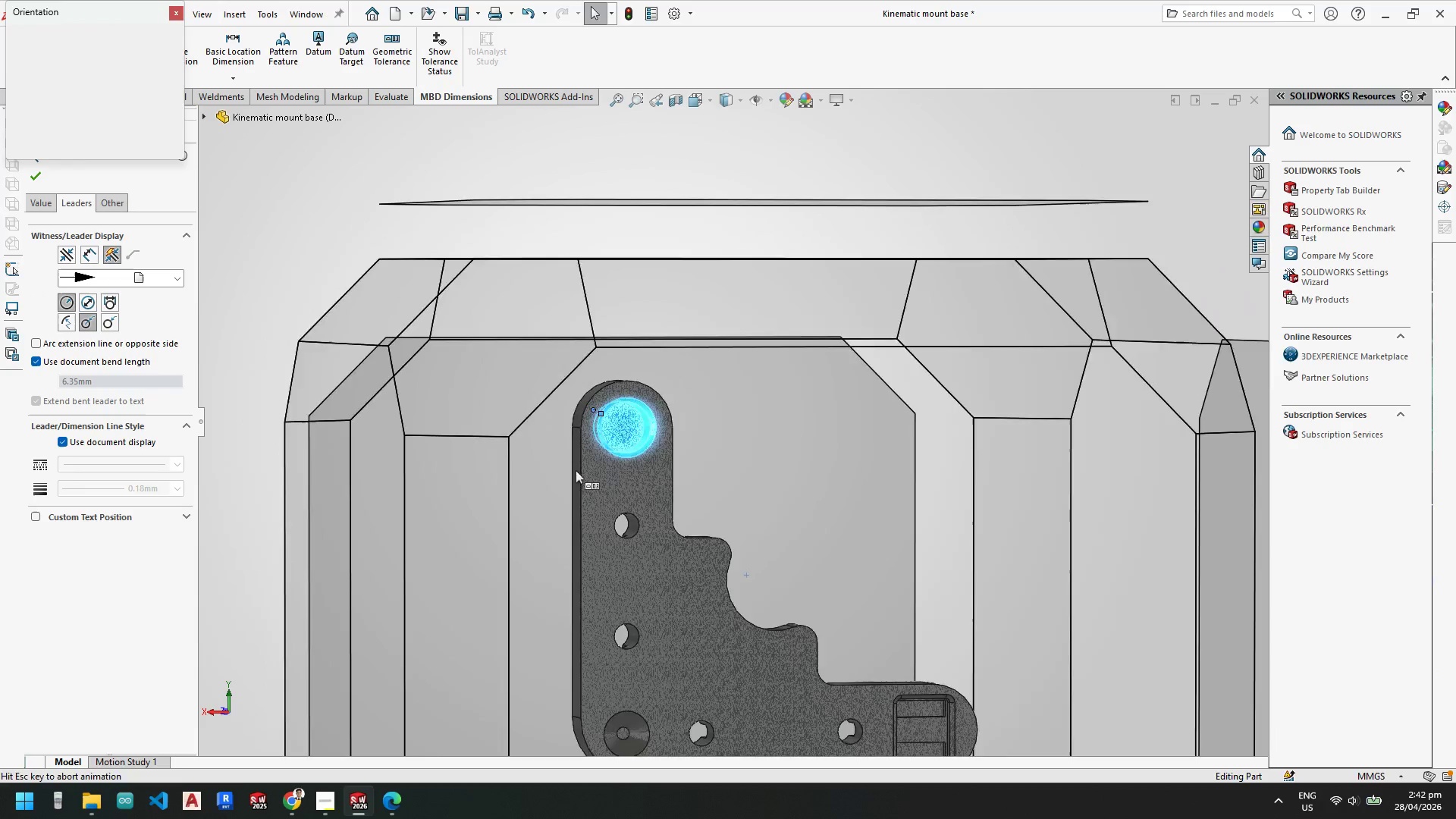 
left_click([543, 479])
 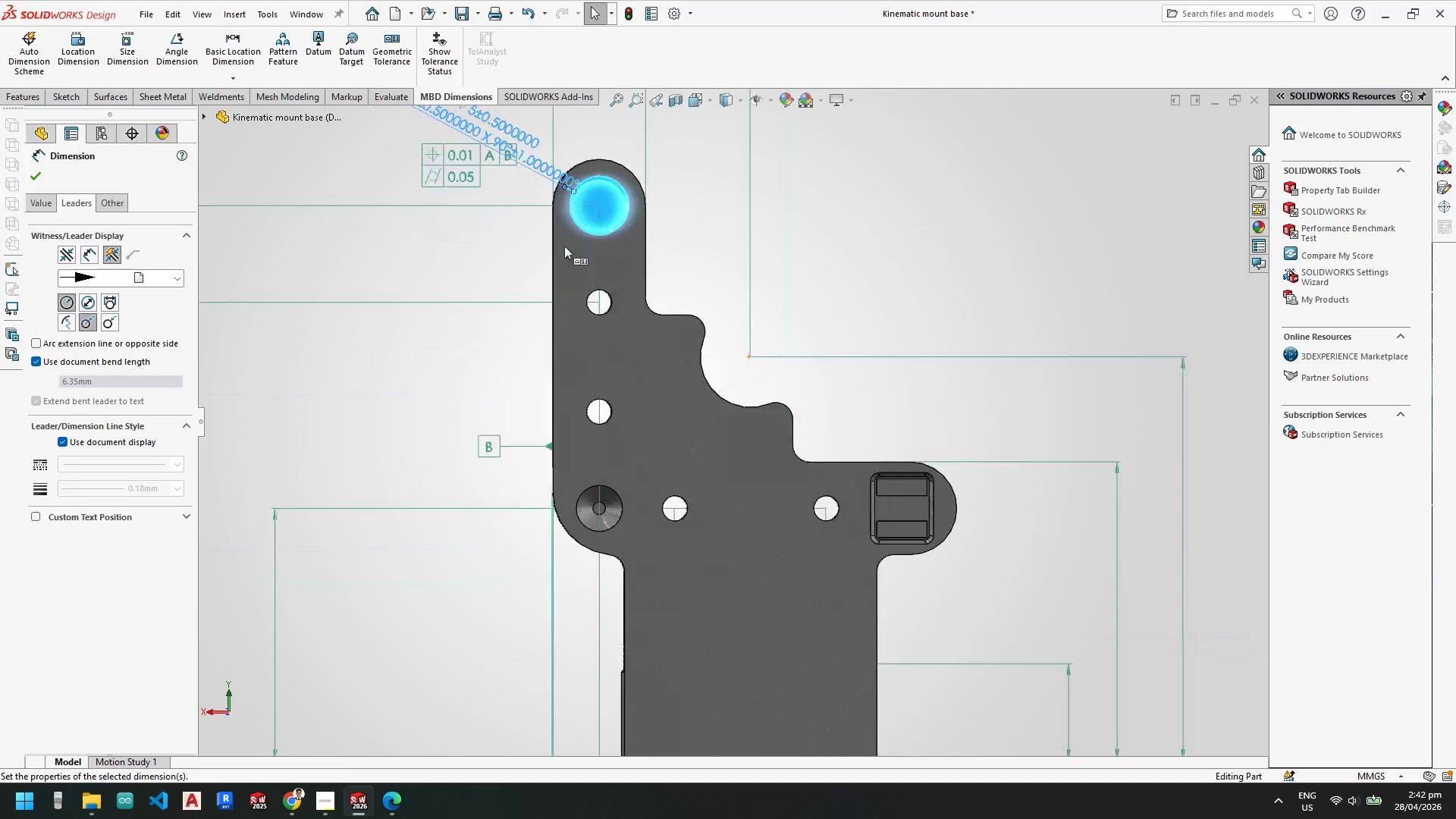 
key(Escape)
 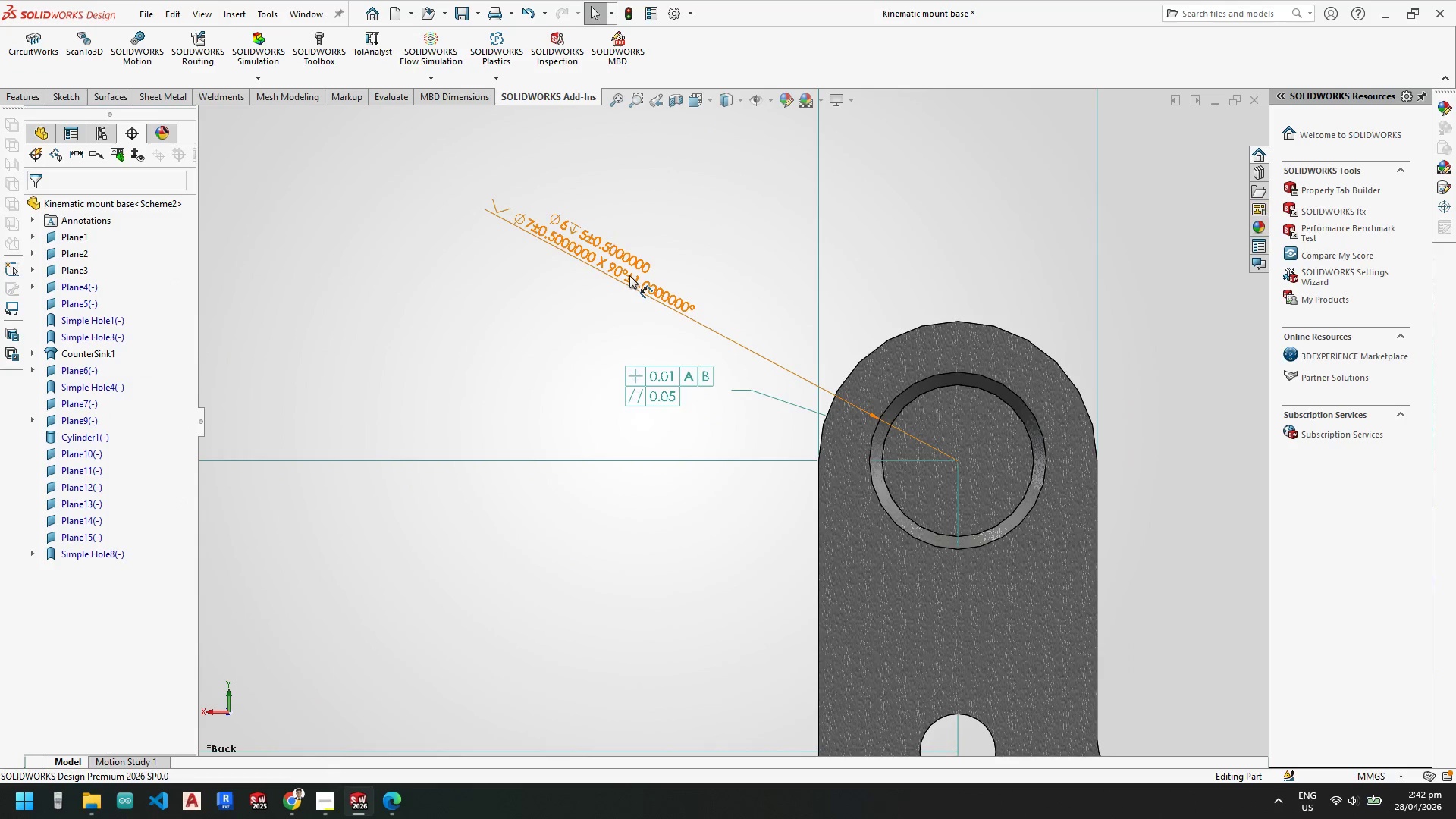 
scroll: coordinate [625, 276], scroll_direction: down, amount: 11.0
 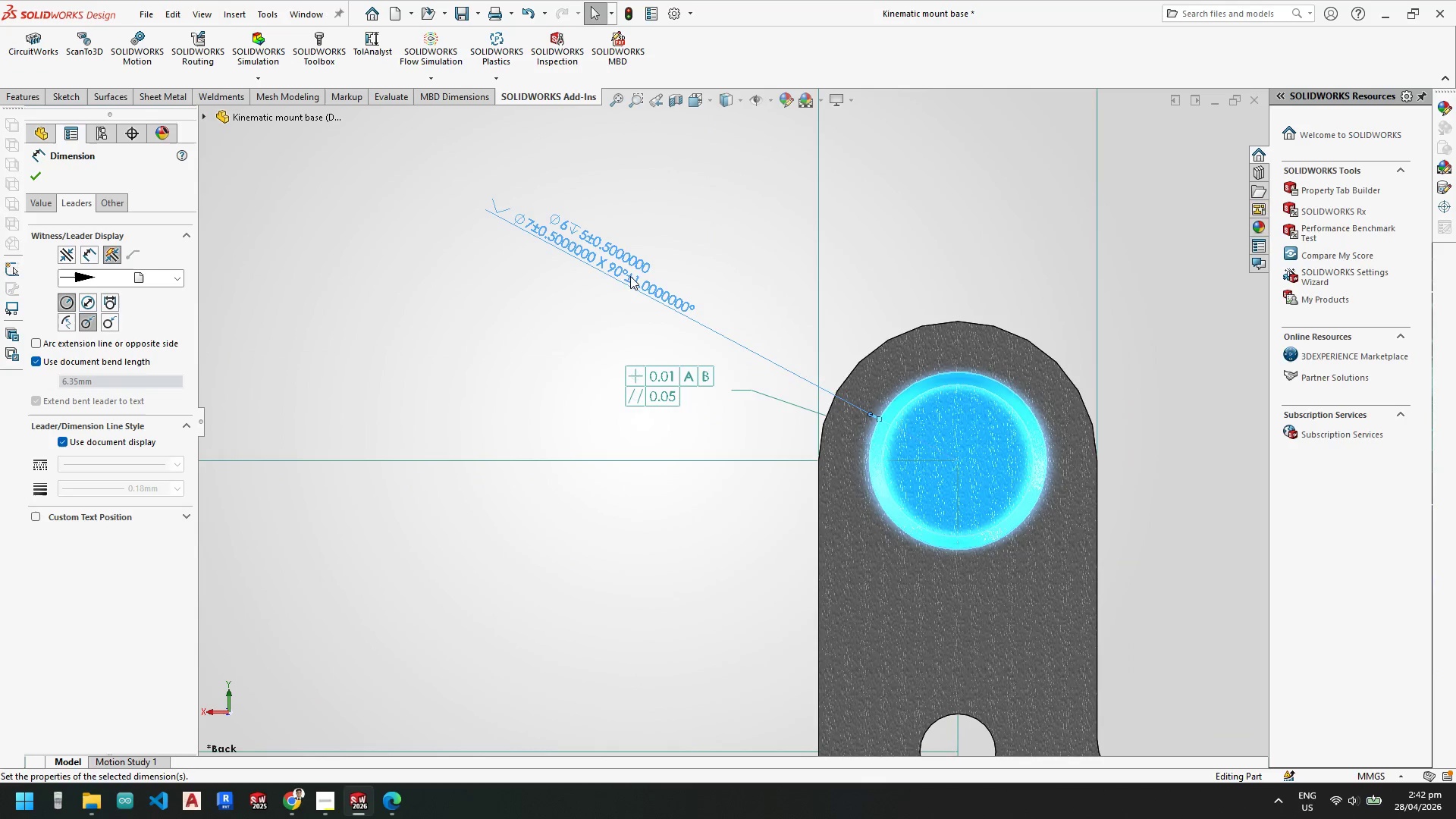 
left_click([629, 275])
 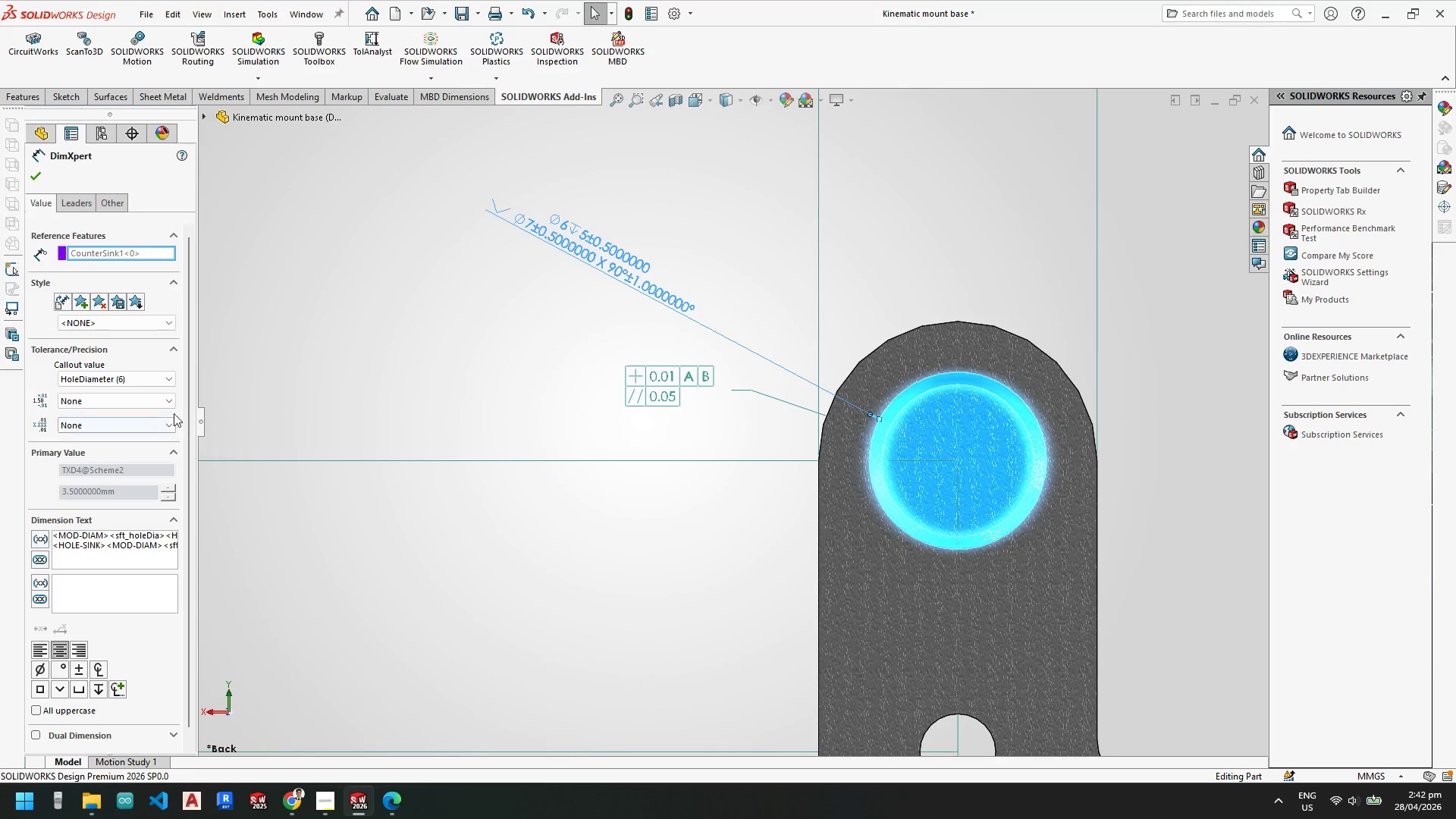 
left_click([163, 384])
 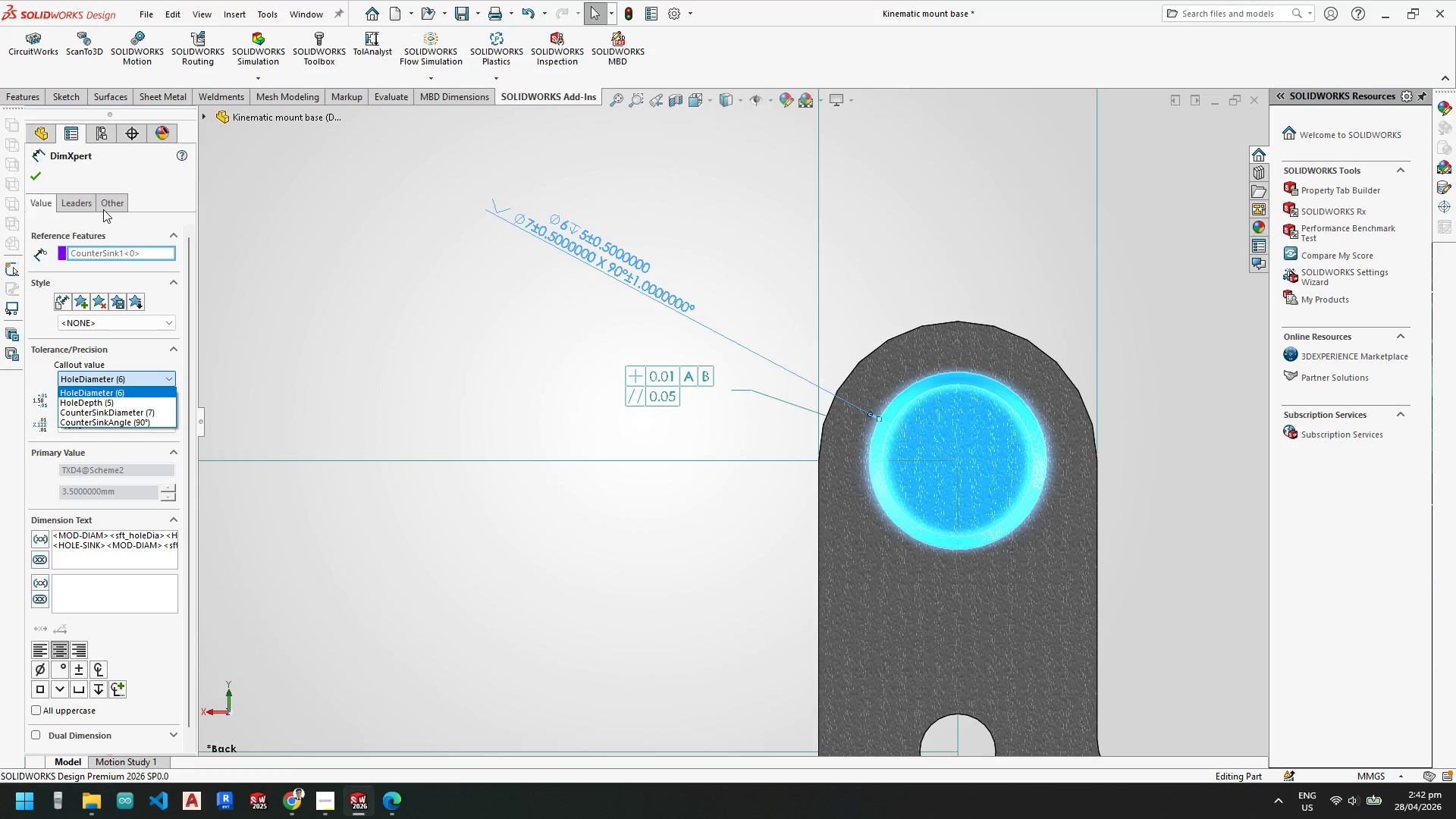 
double_click([121, 199])
 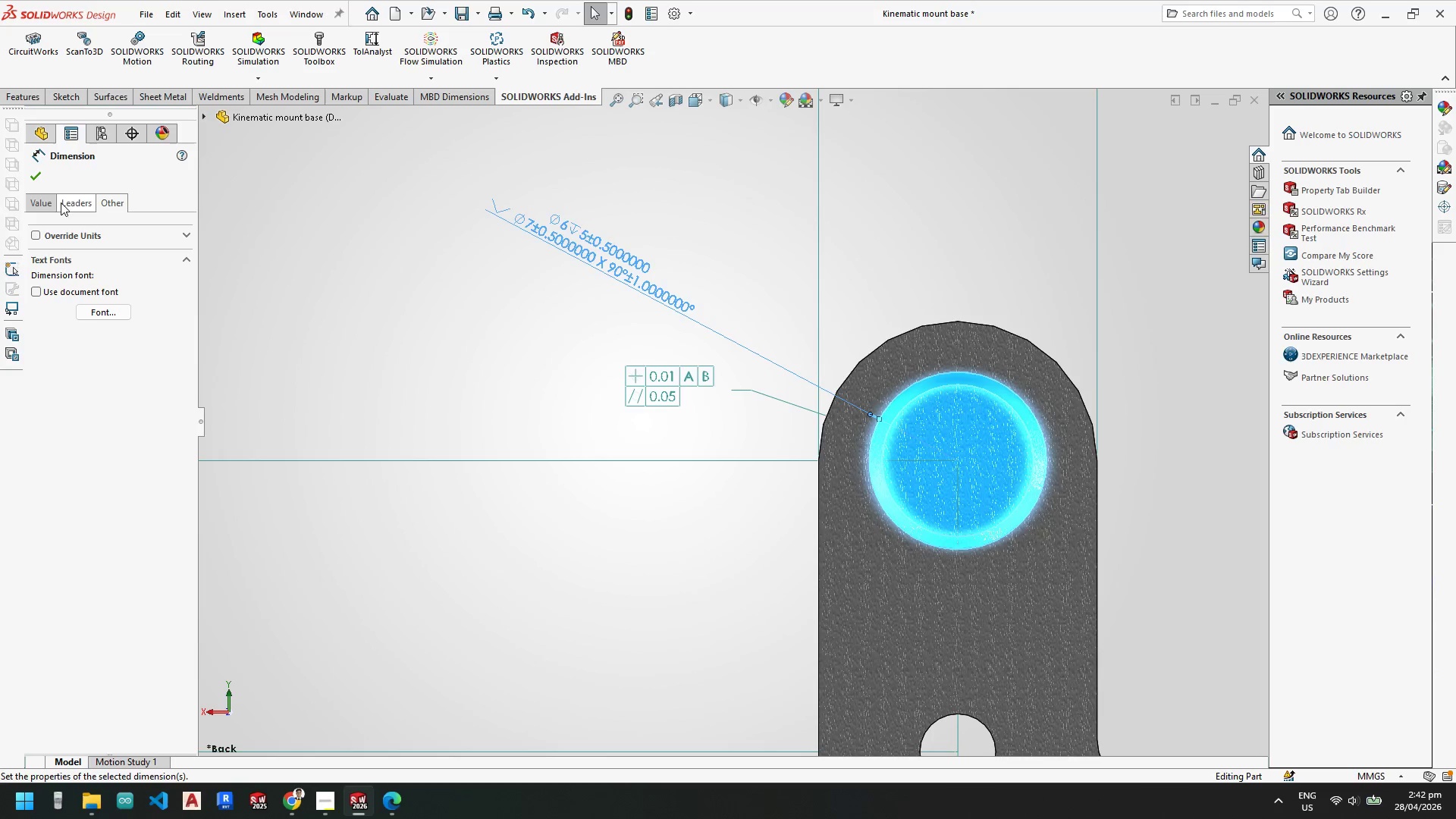 
left_click([37, 201])
 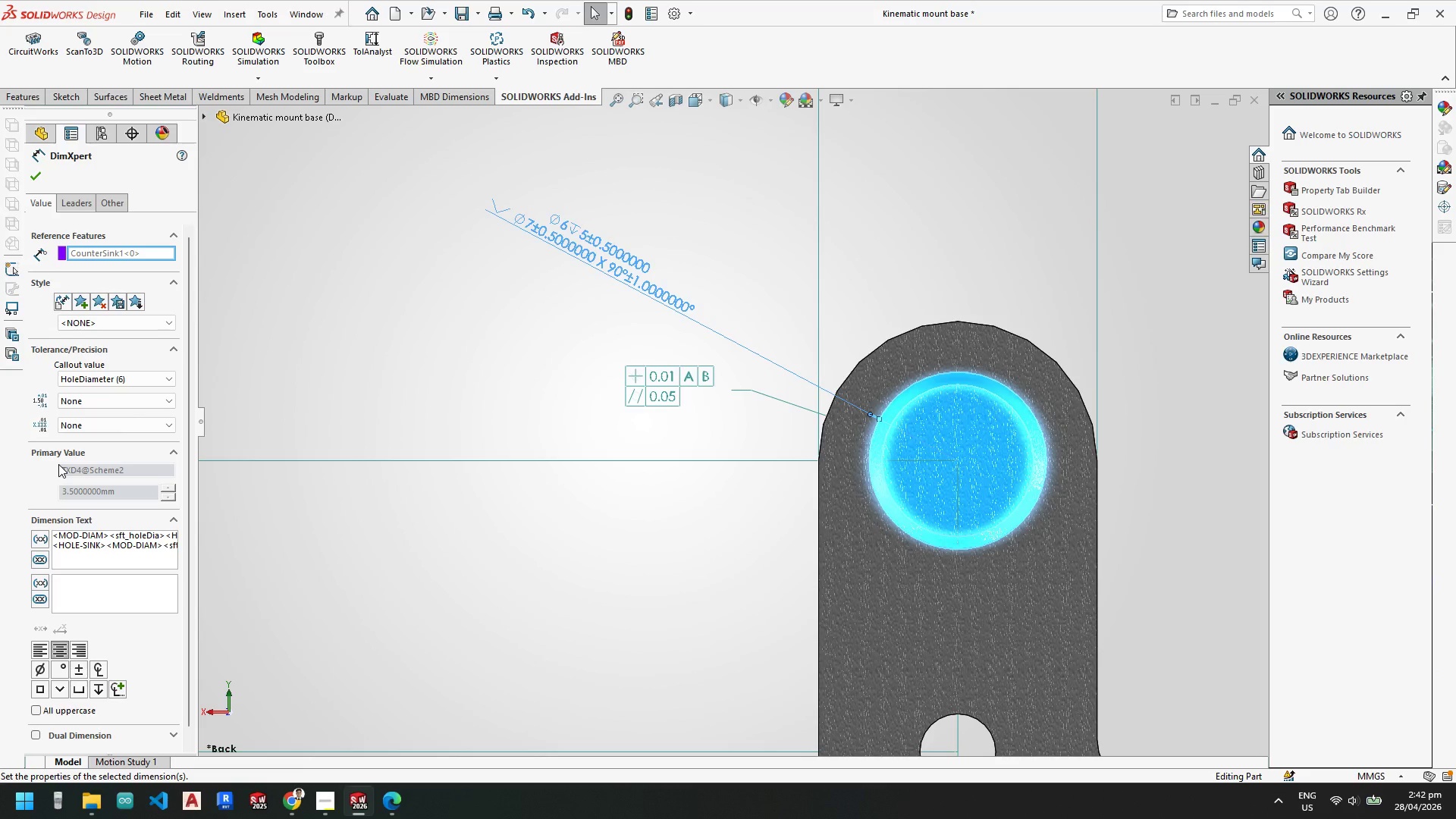 
left_click([139, 535])
 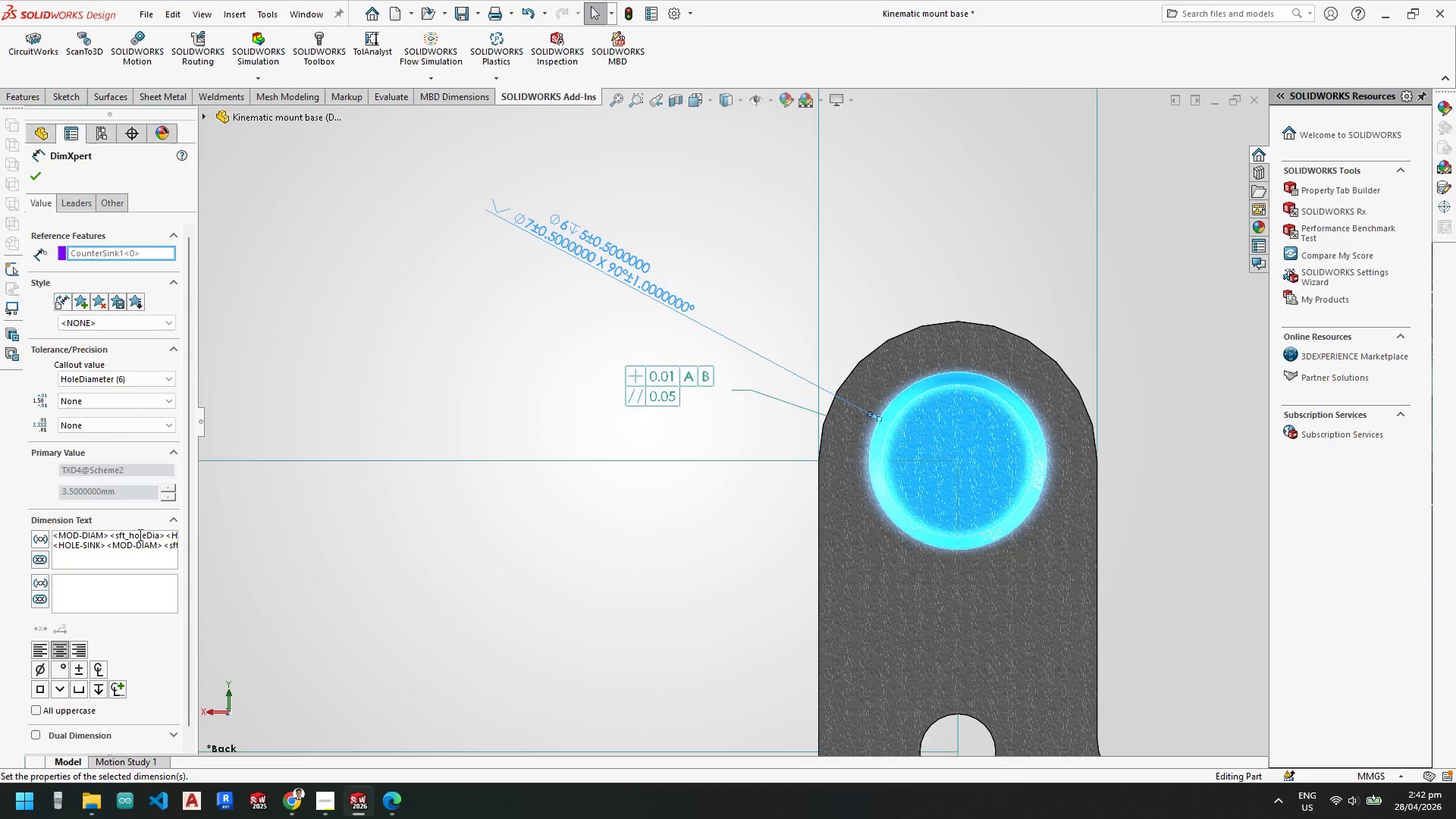 
scroll: coordinate [686, 306], scroll_direction: down, amount: 8.0
 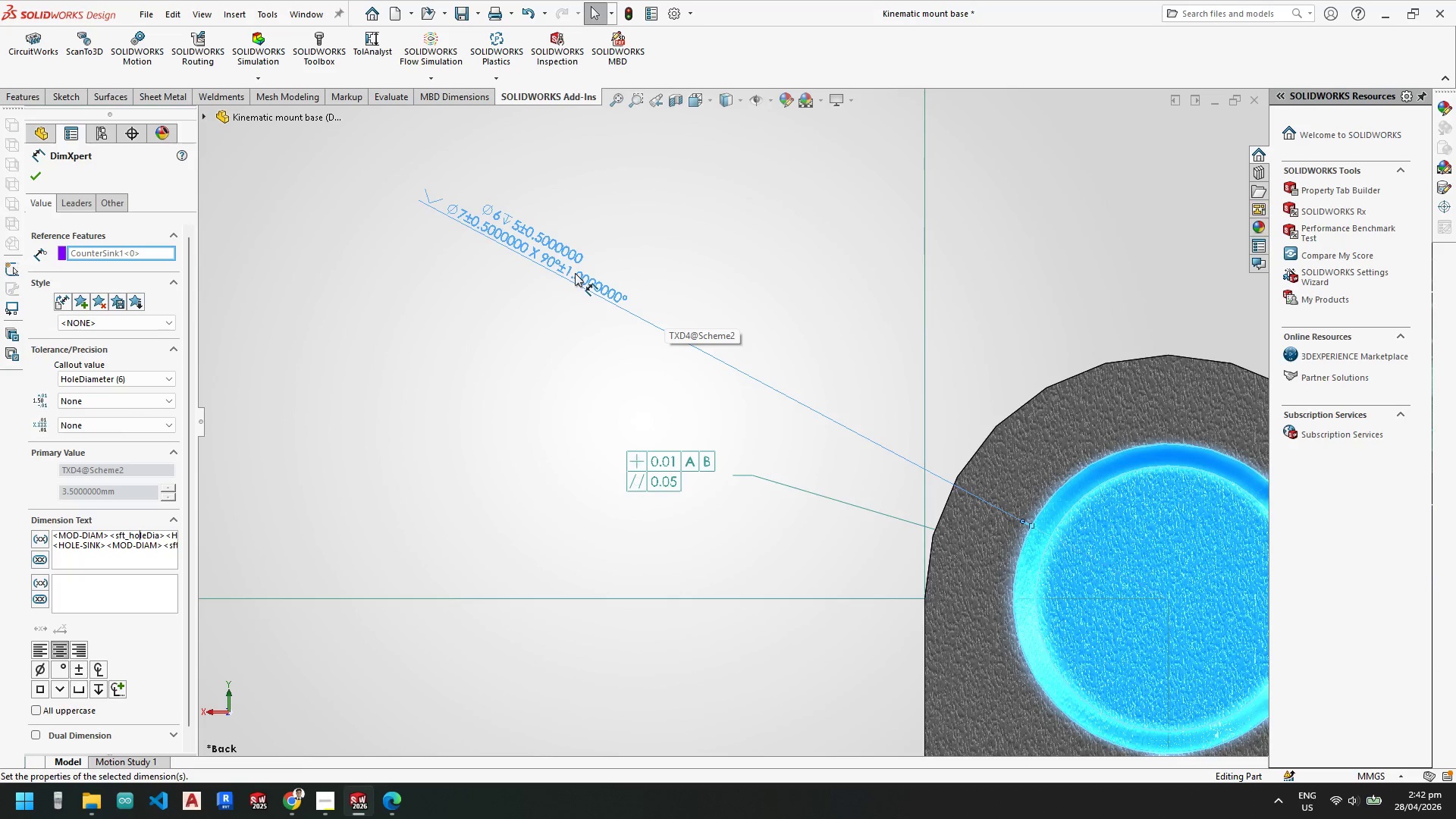 
key(Escape)
 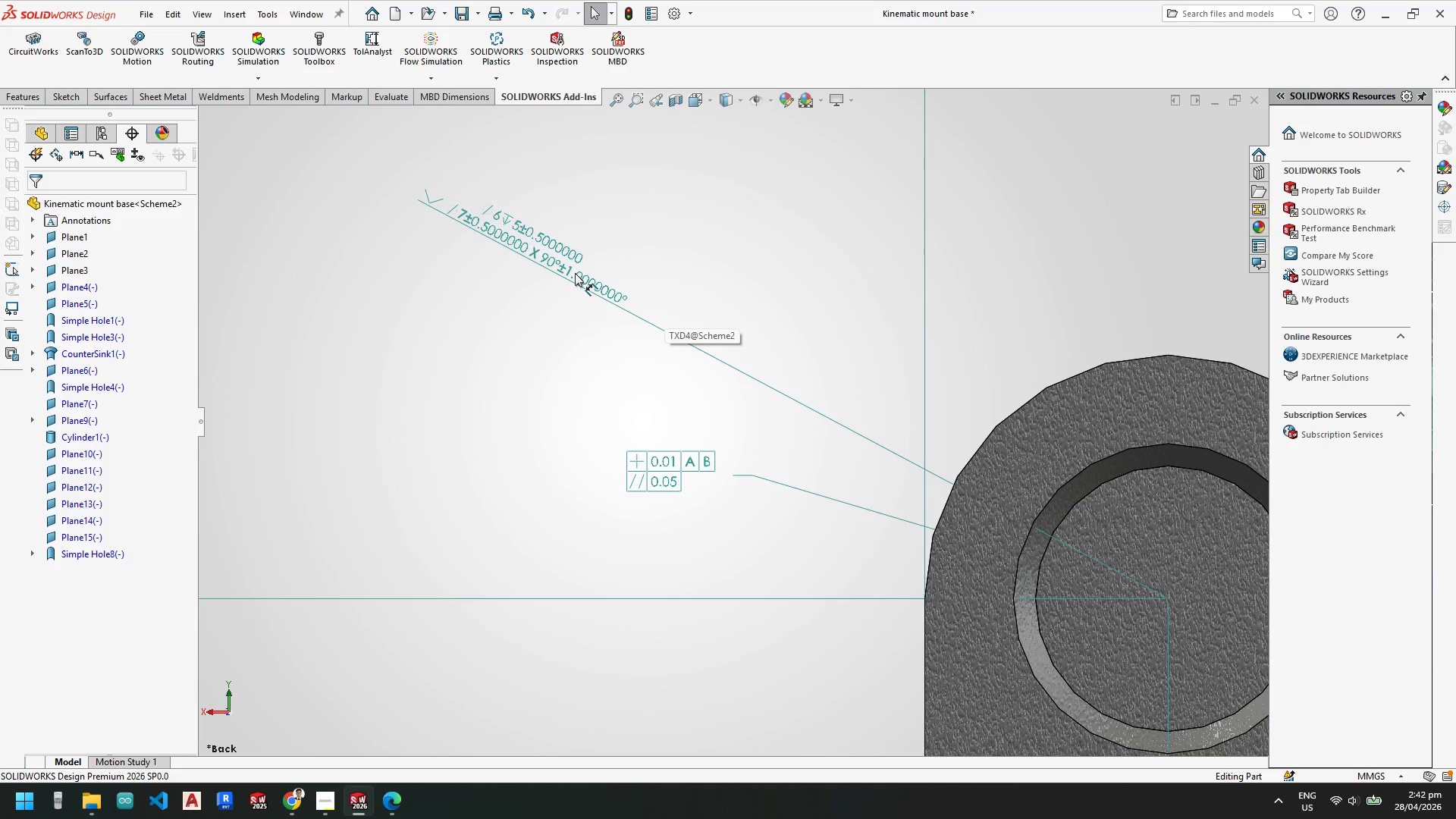 
left_click([575, 273])
 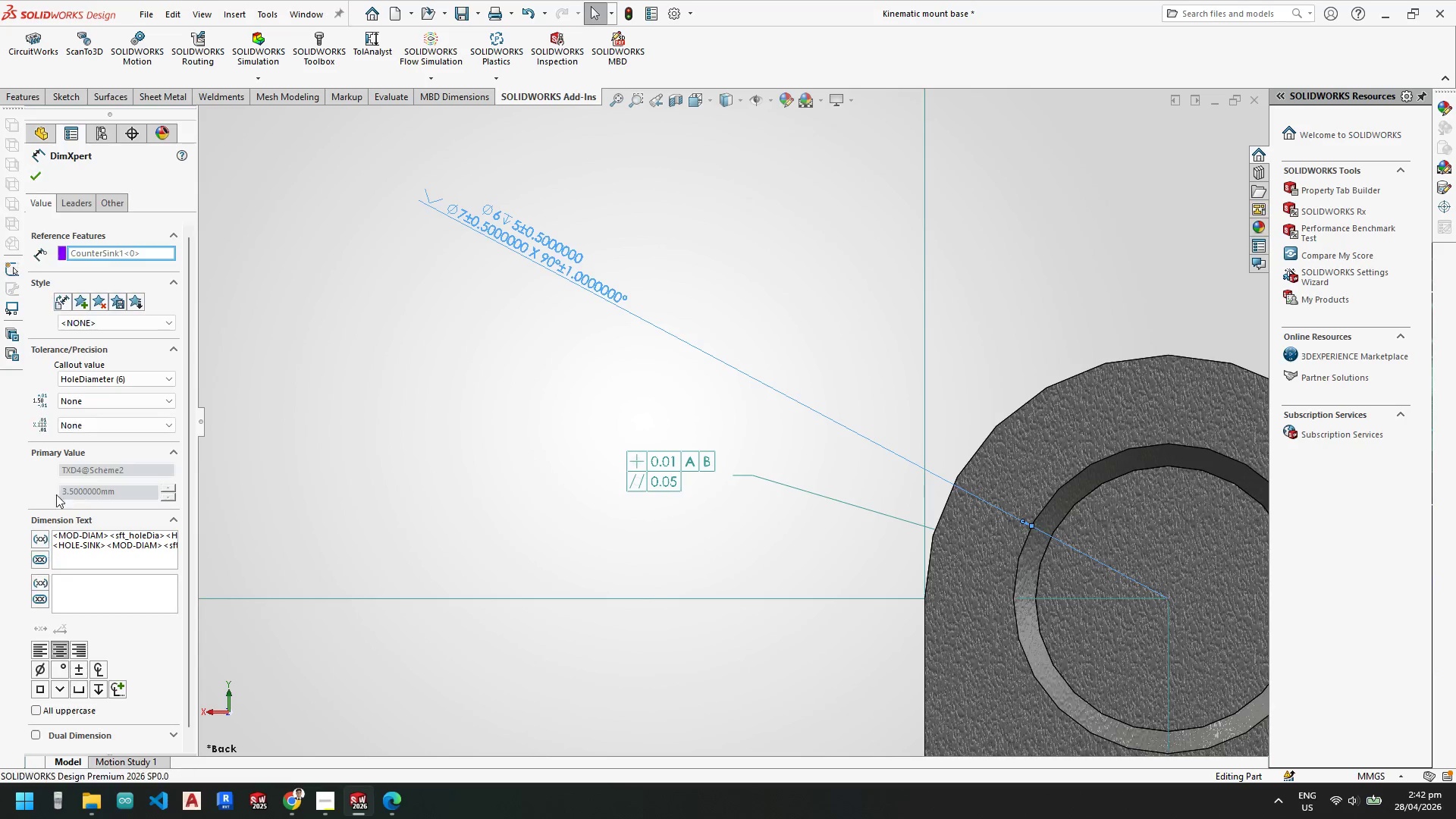 
key(Escape)
 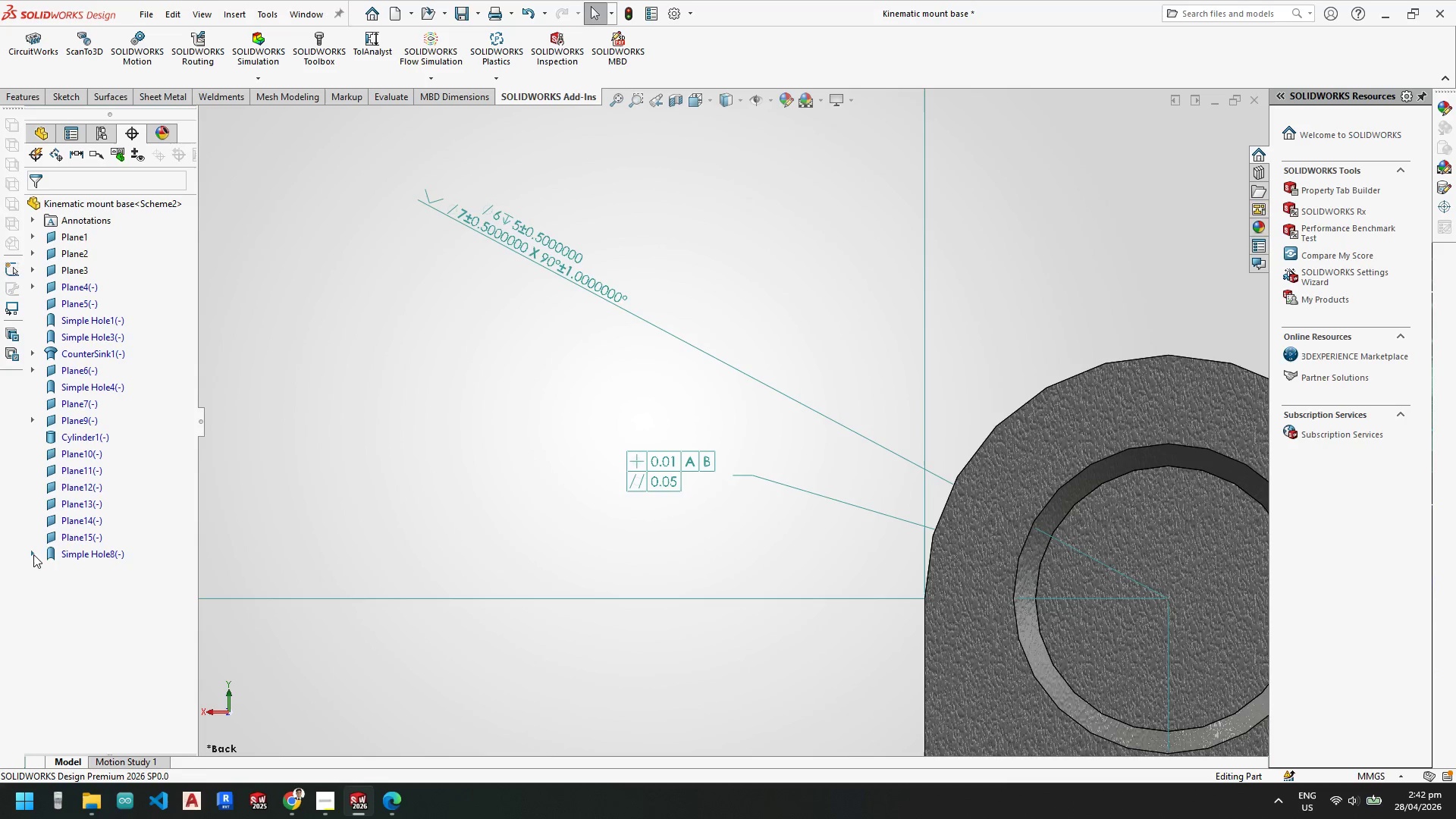 
left_click([36, 552])
 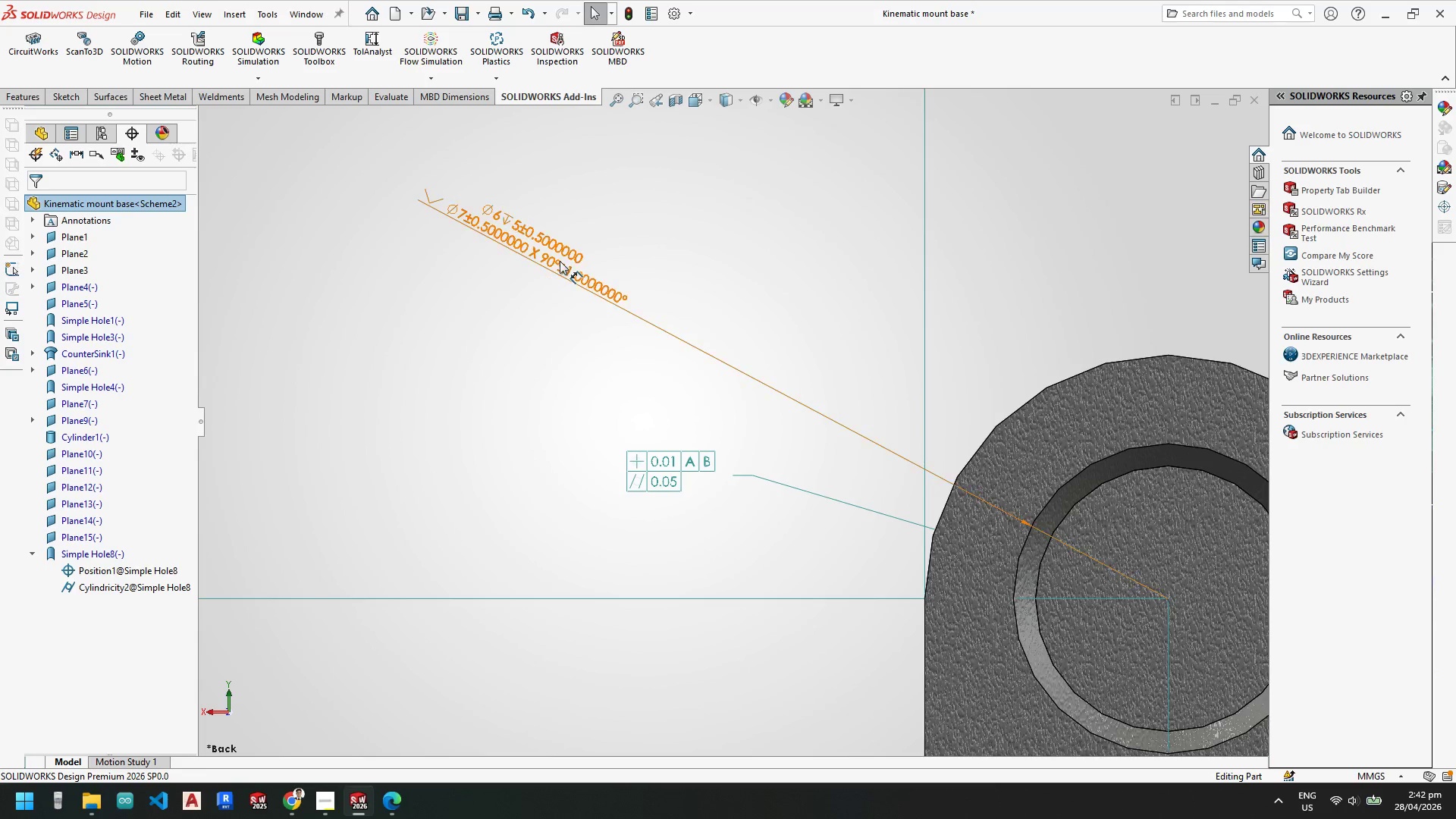 
left_click([550, 259])
 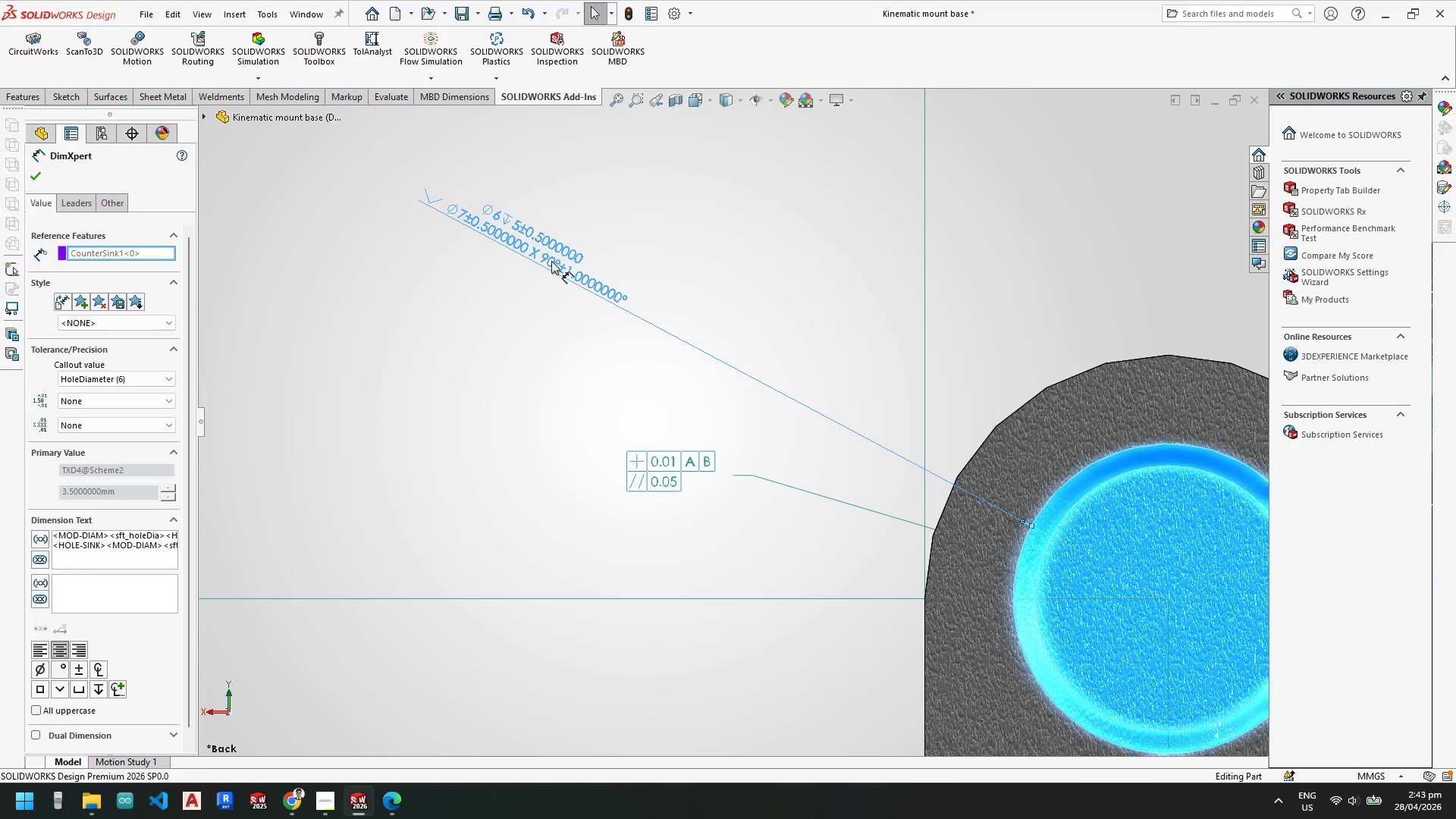 
wait(13.66)
 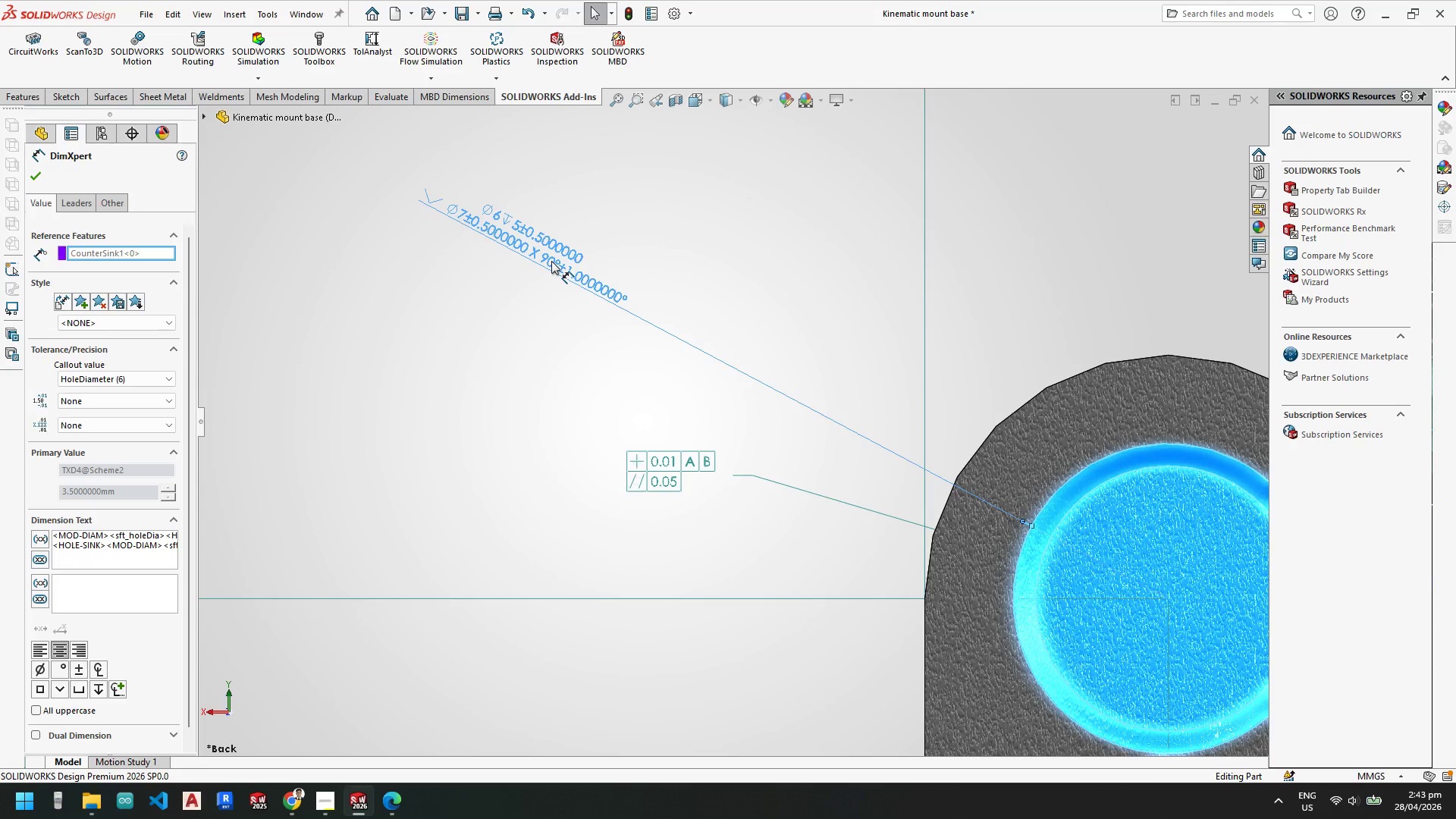 
left_click([133, 253])
 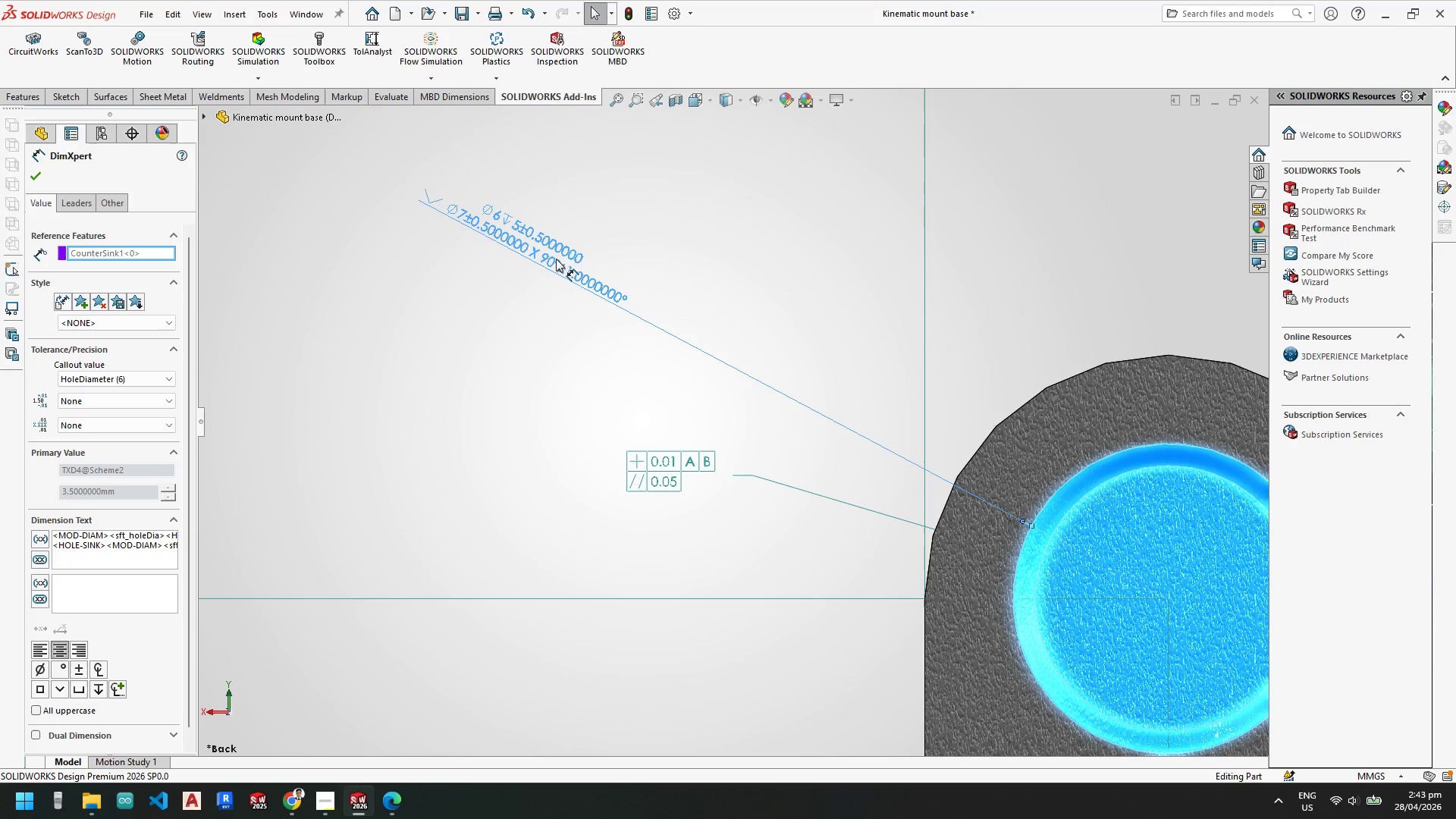 
key(Delete)
 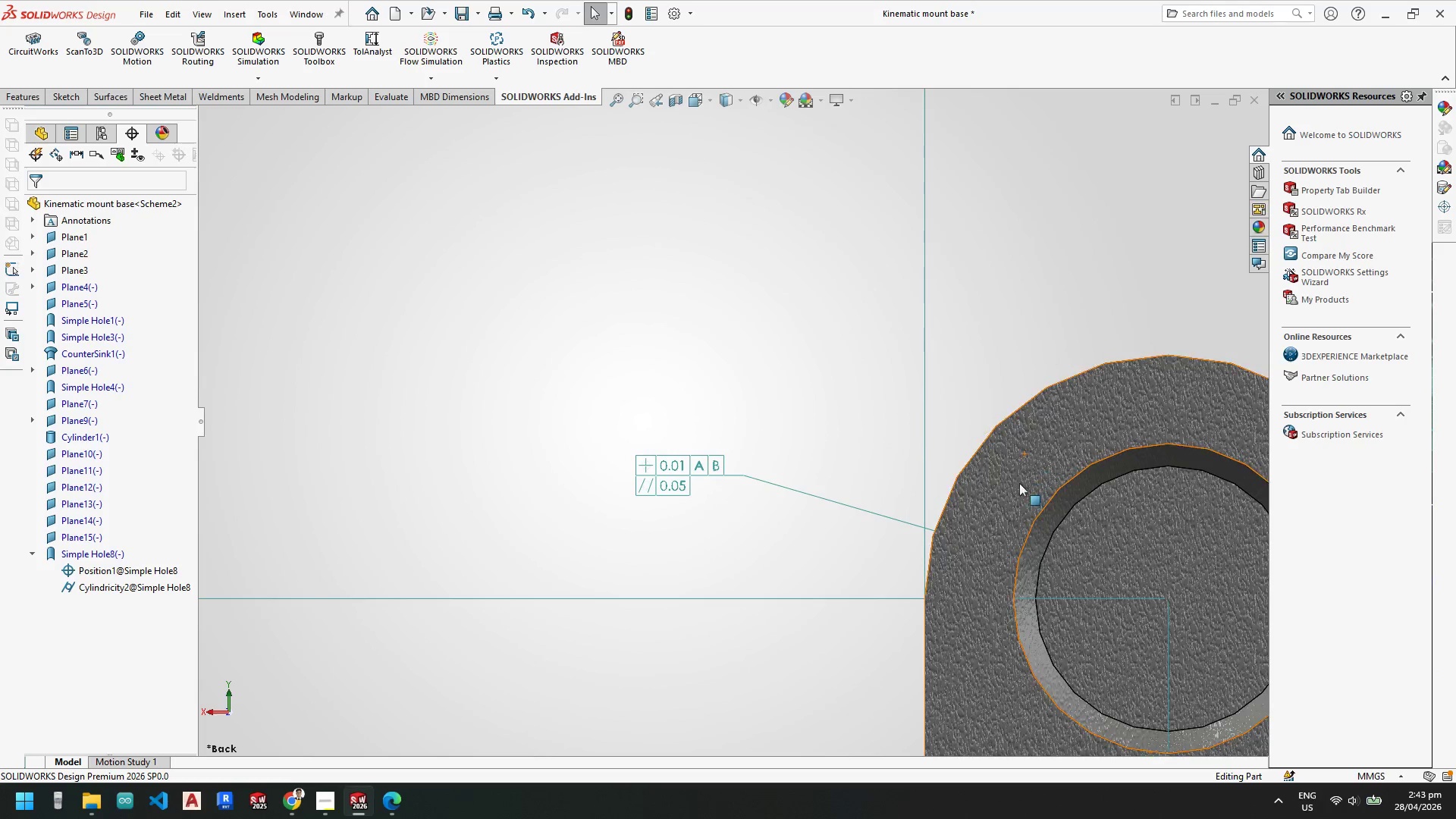 
scroll: coordinate [899, 453], scroll_direction: up, amount: 1.0
 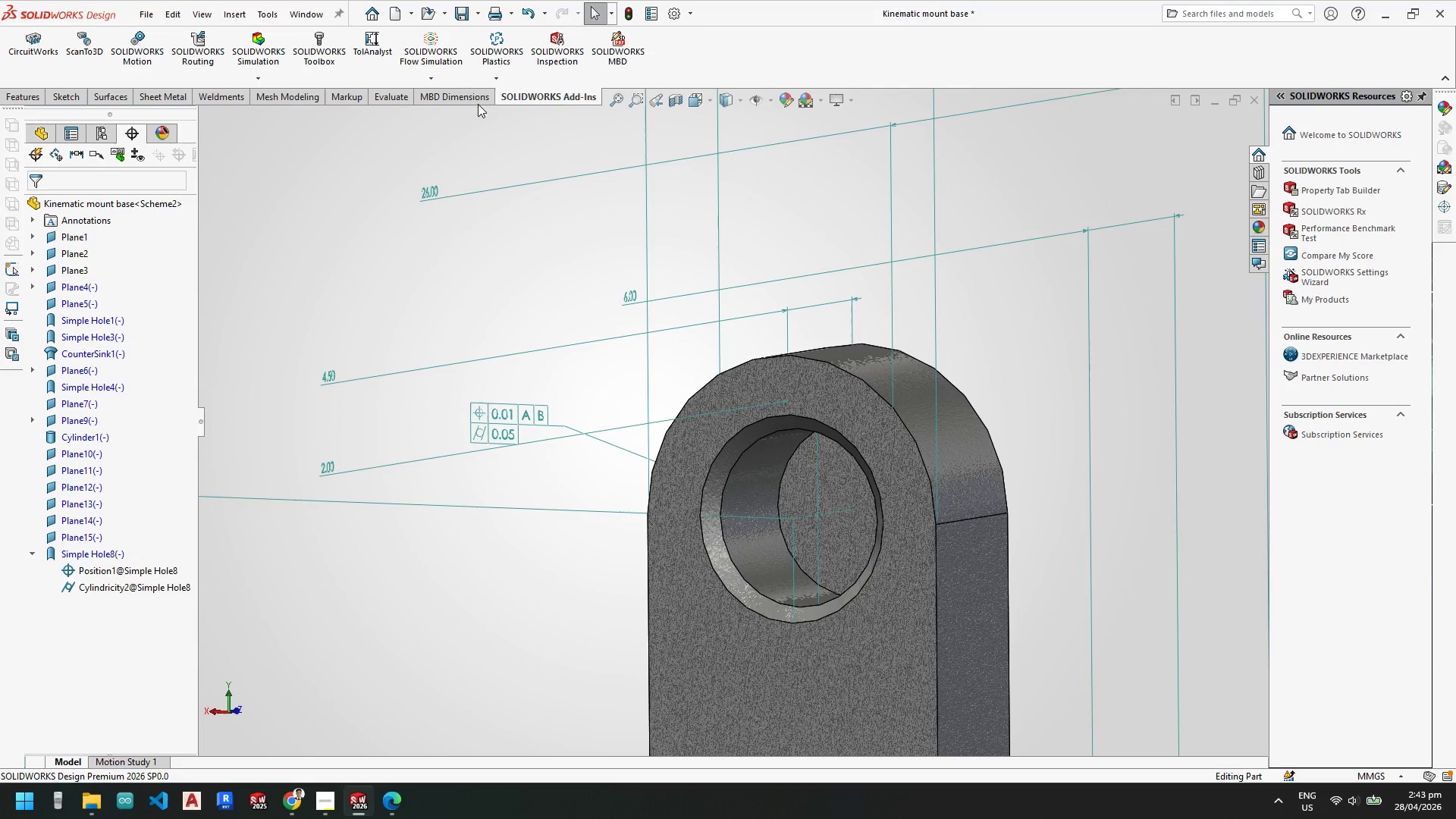 
left_click([440, 89])
 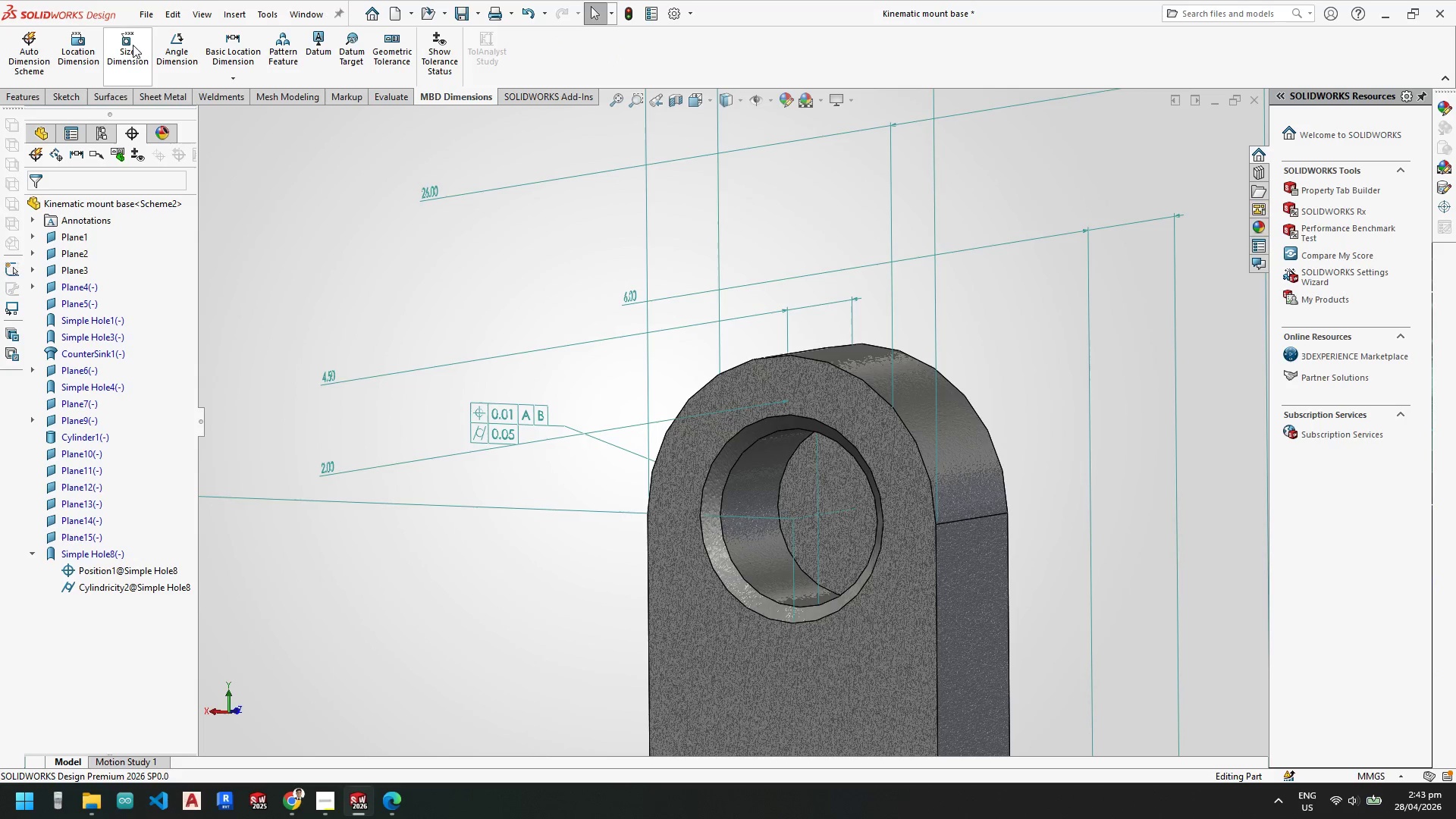 
mouse_move([109, 44])
 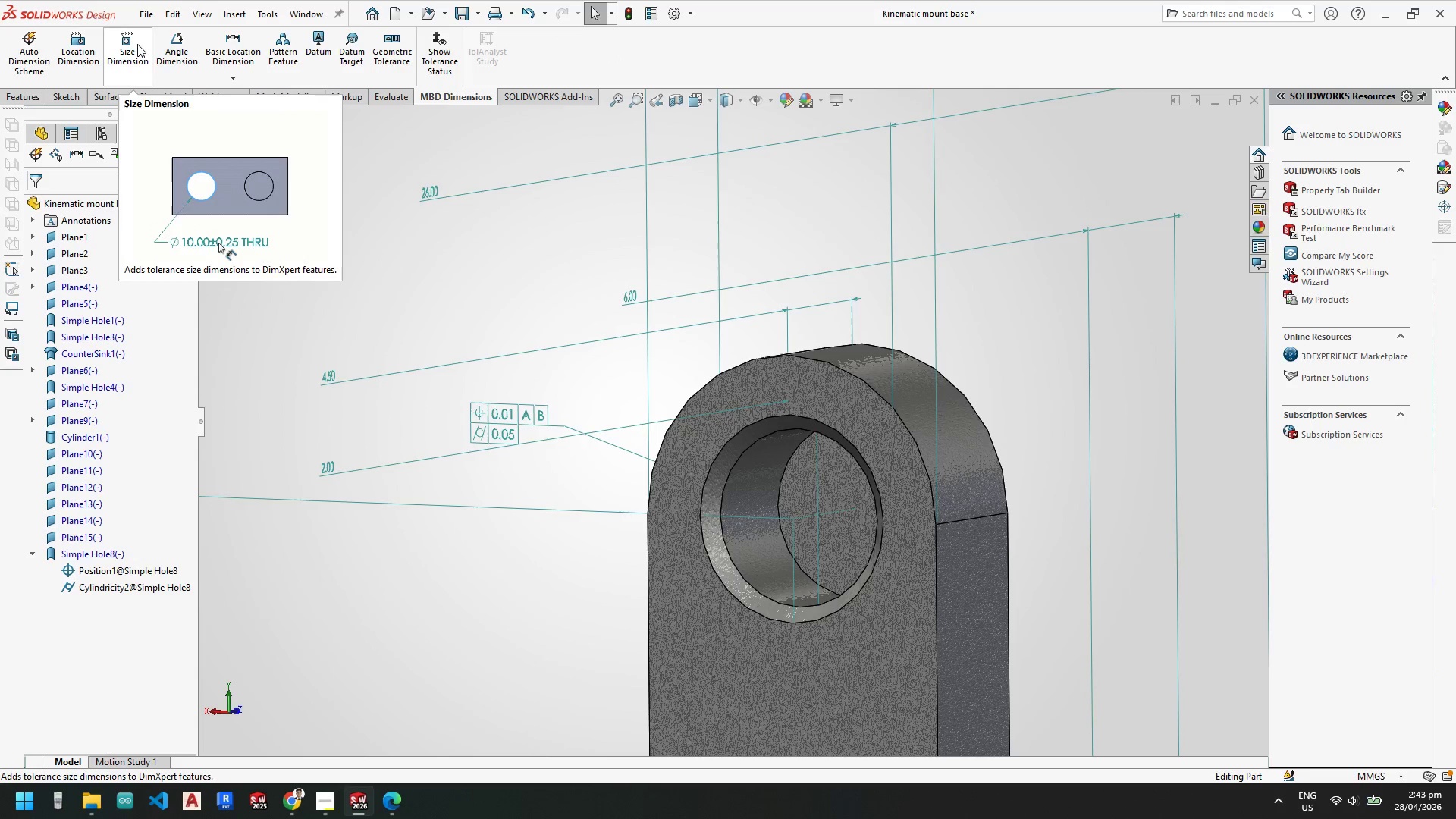 
left_click([137, 44])
 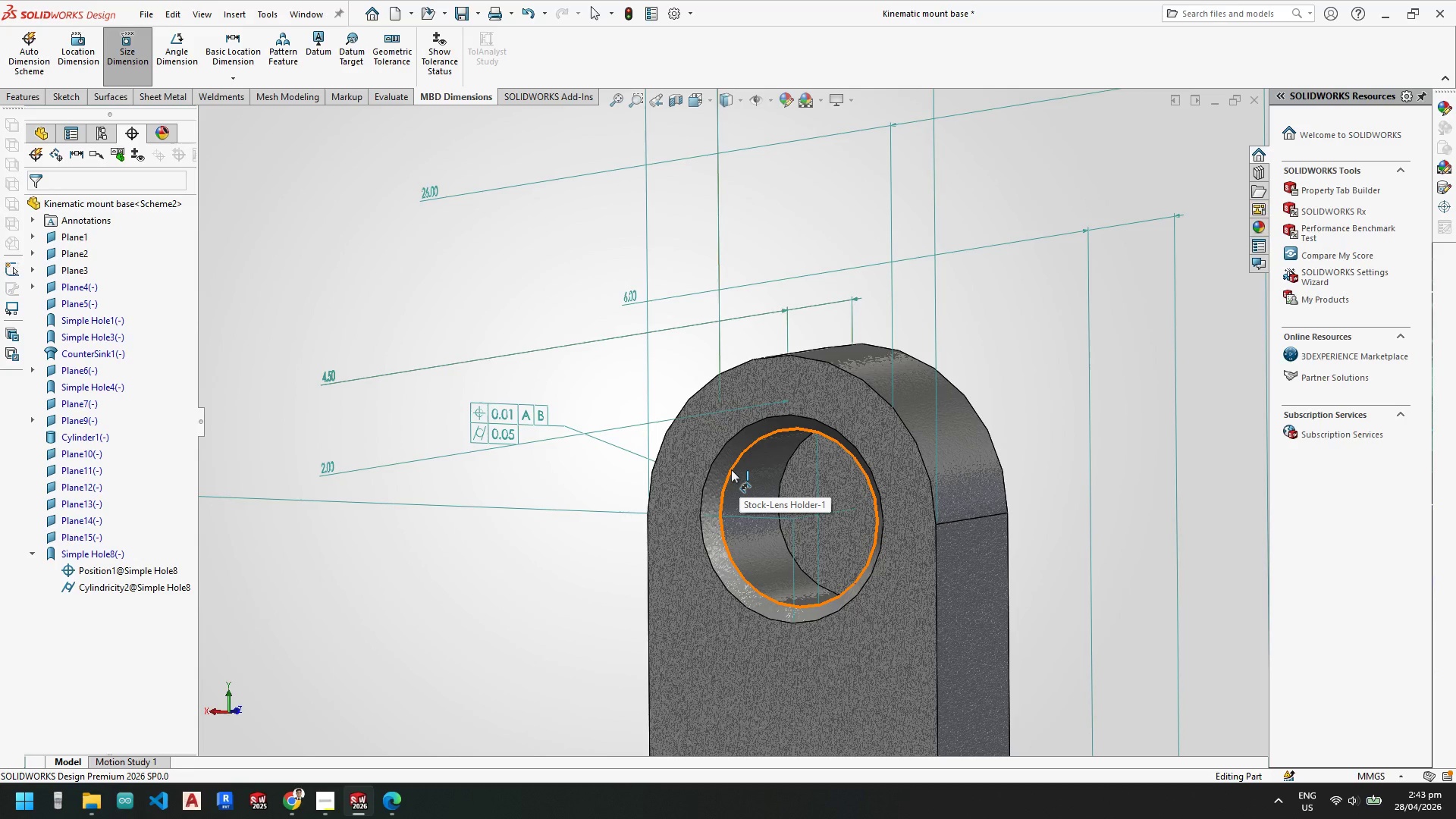 
left_click([731, 469])
 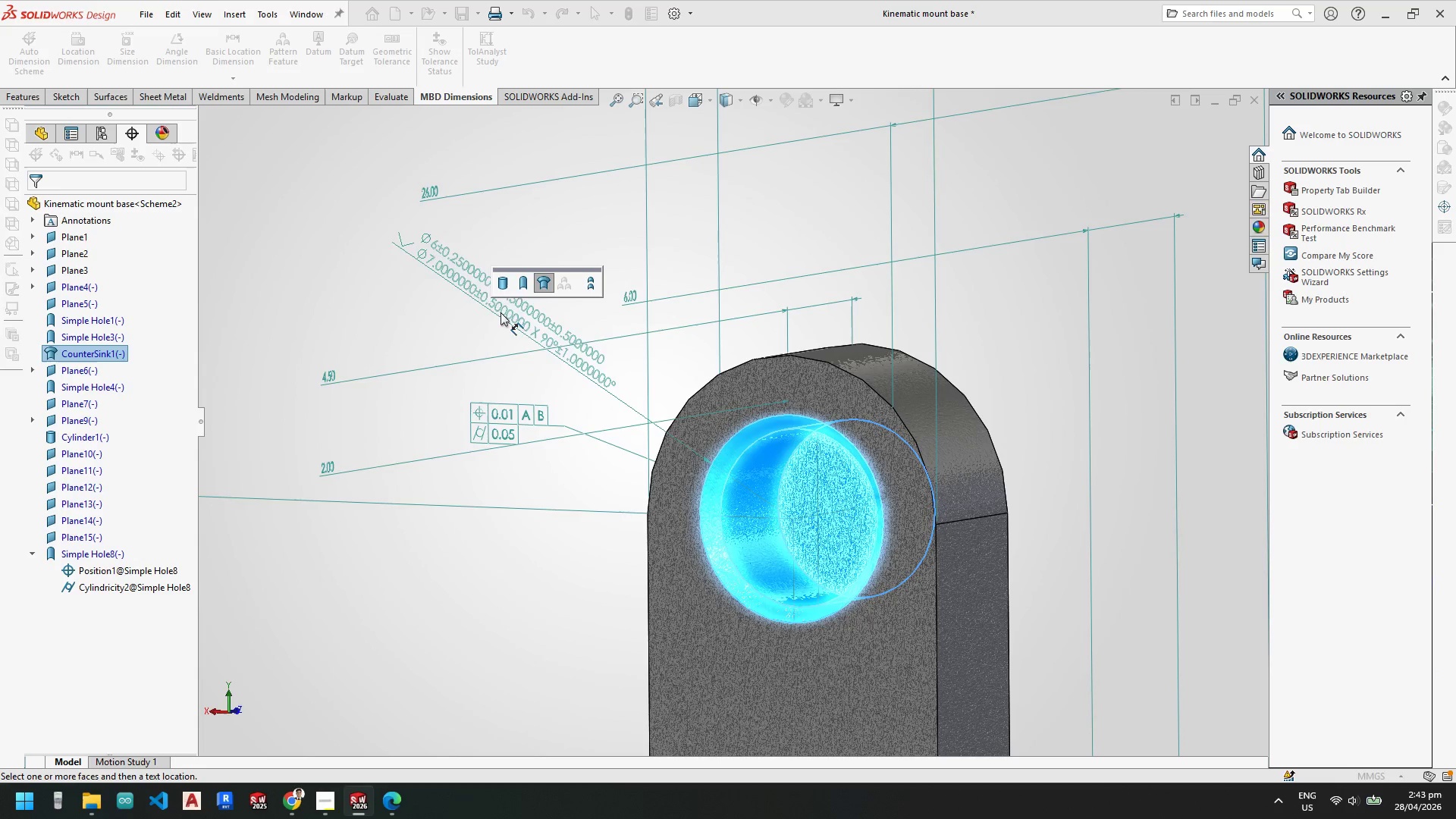 
left_click([525, 282])
 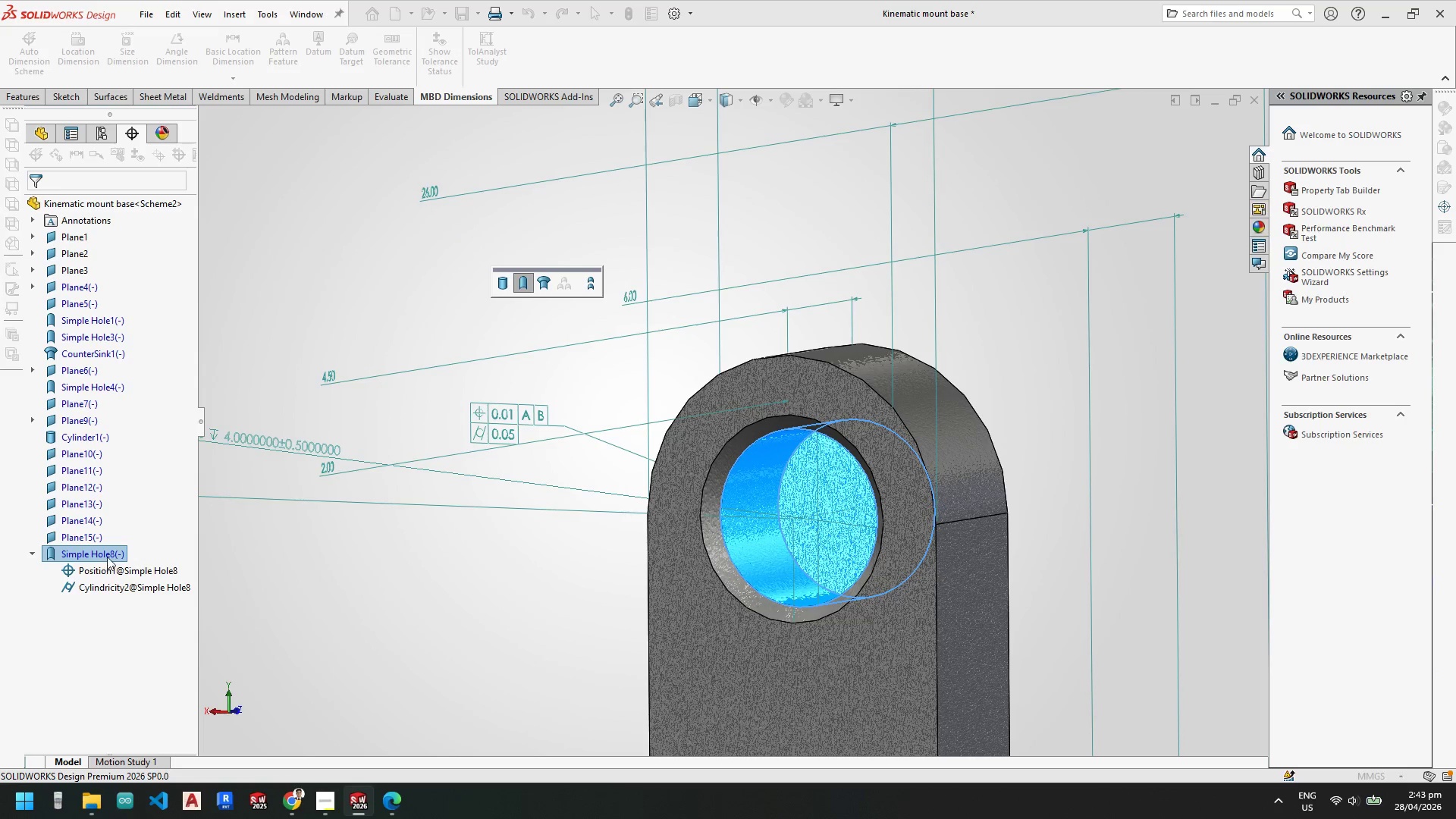 
wait(5.3)
 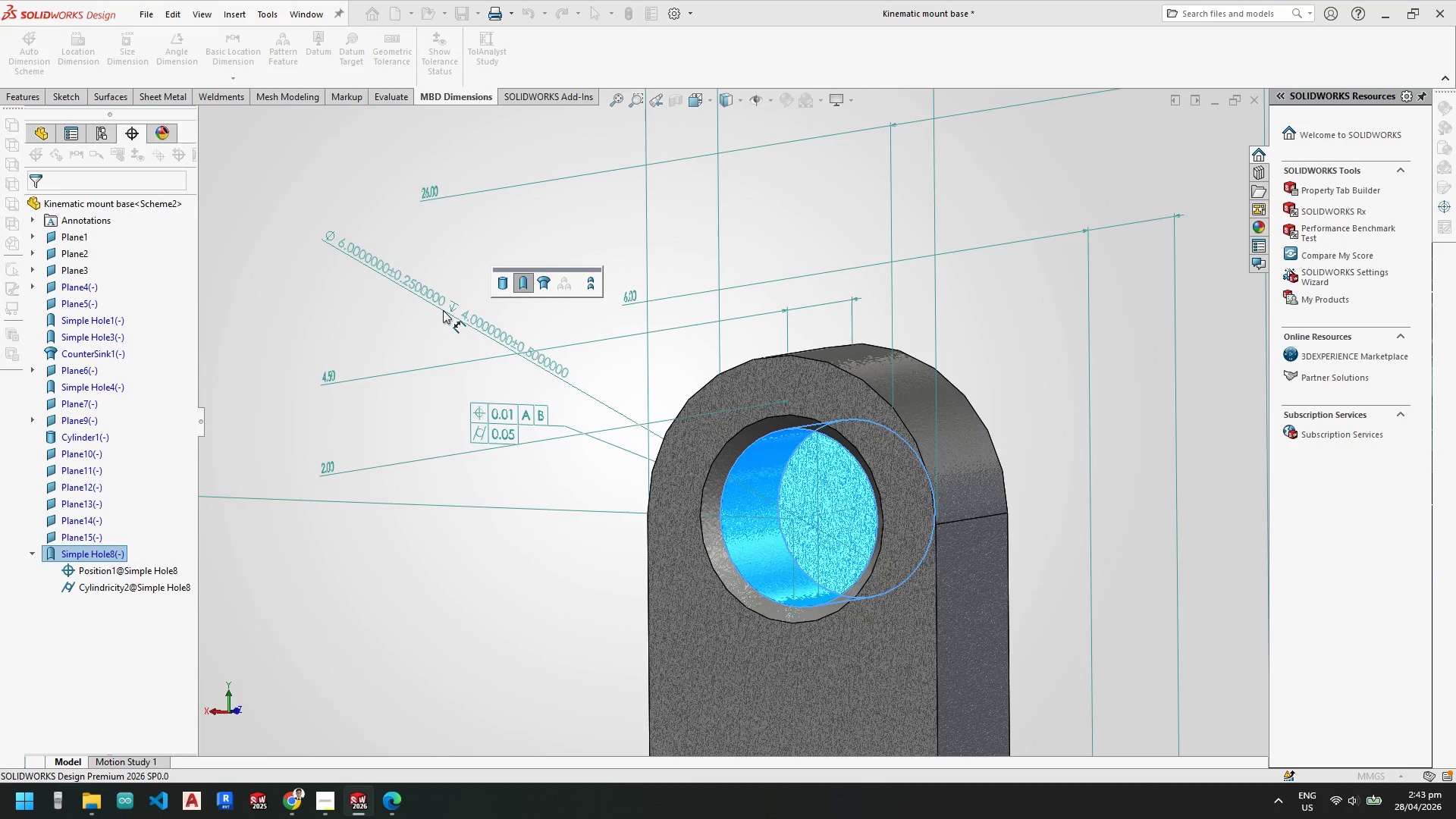 
left_click([407, 312])
 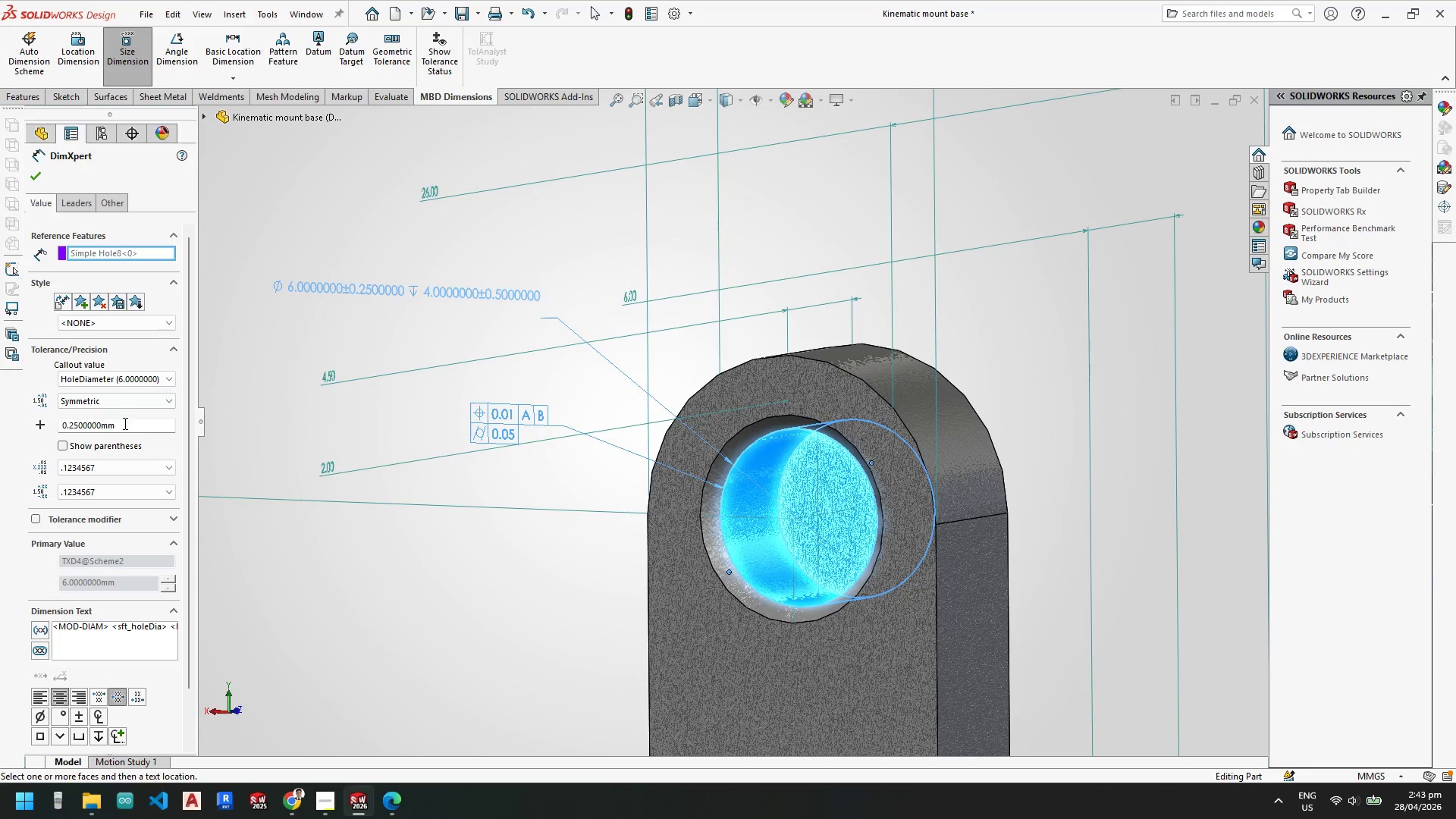 
left_click([82, 467])
 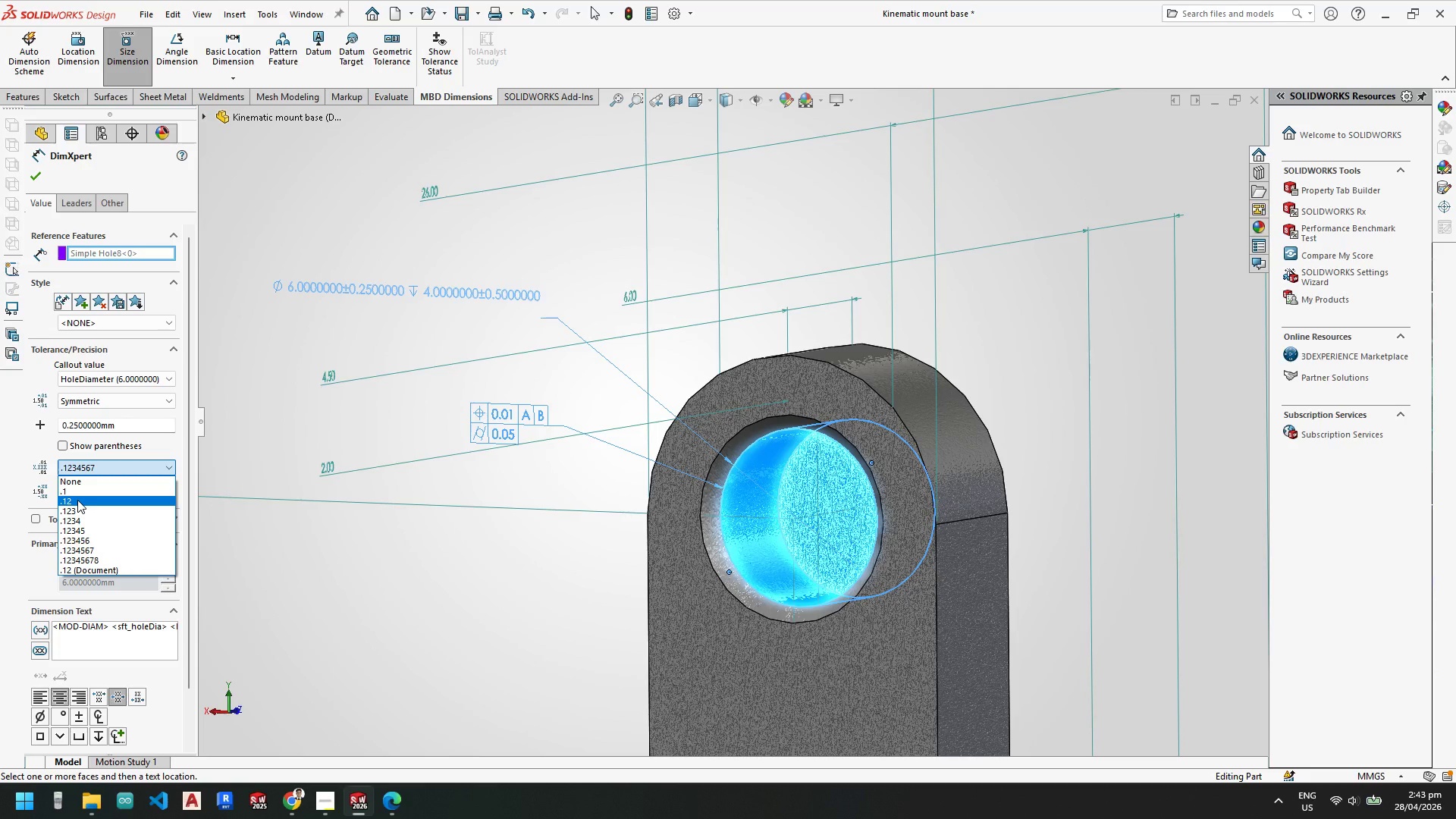 
left_click([74, 511])
 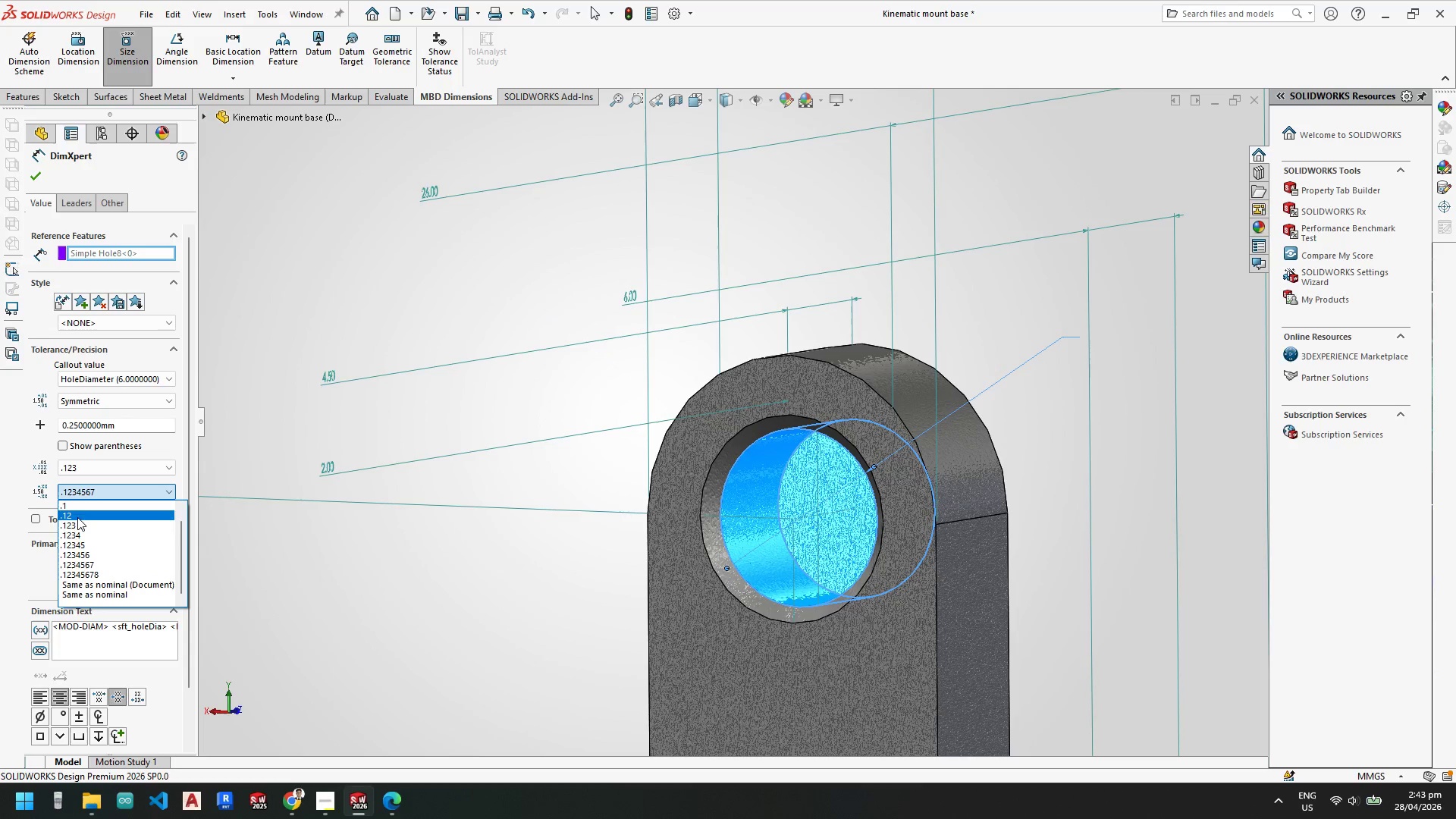 
left_click([75, 523])
 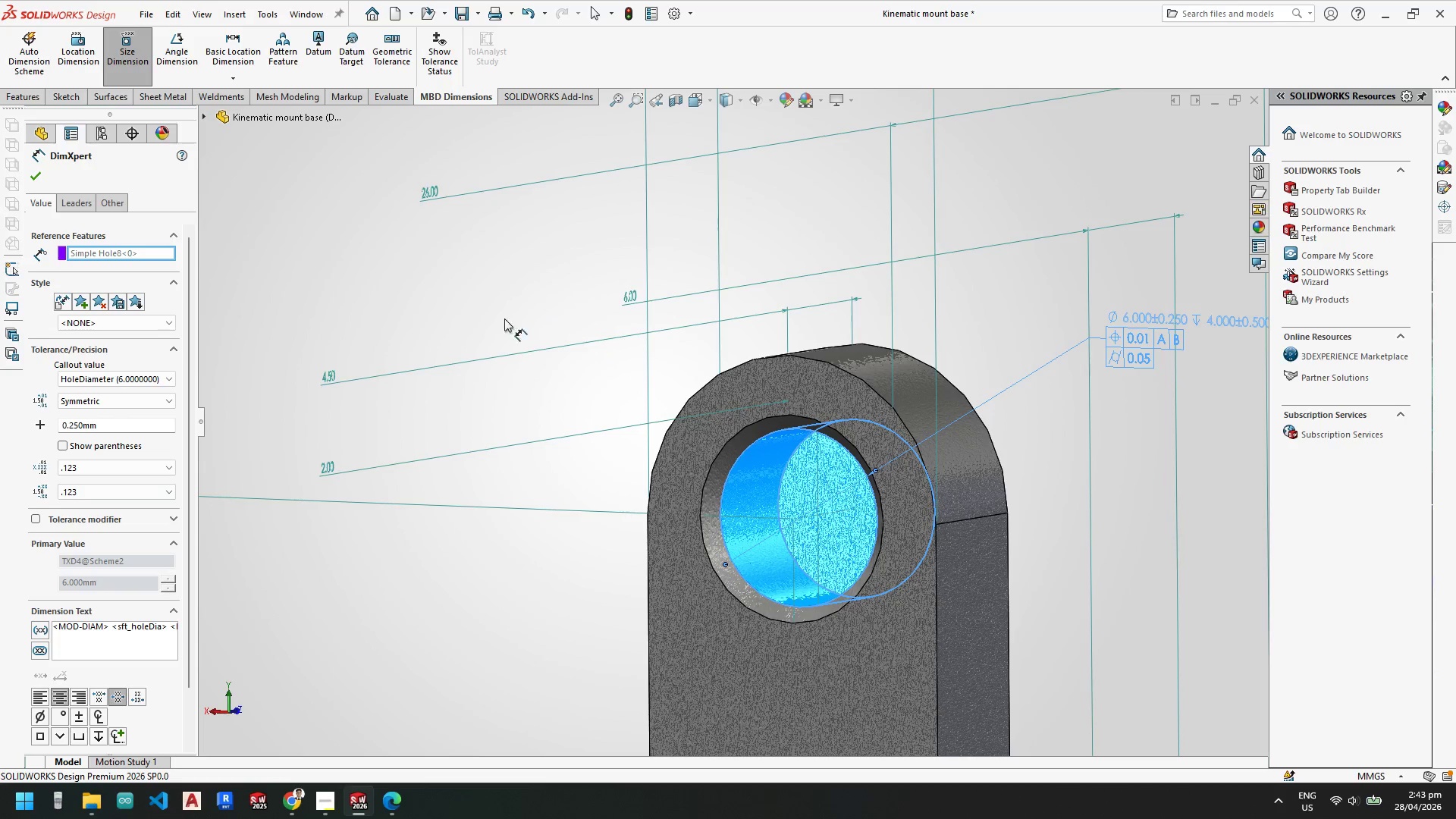 
scroll: coordinate [856, 396], scroll_direction: down, amount: 2.0
 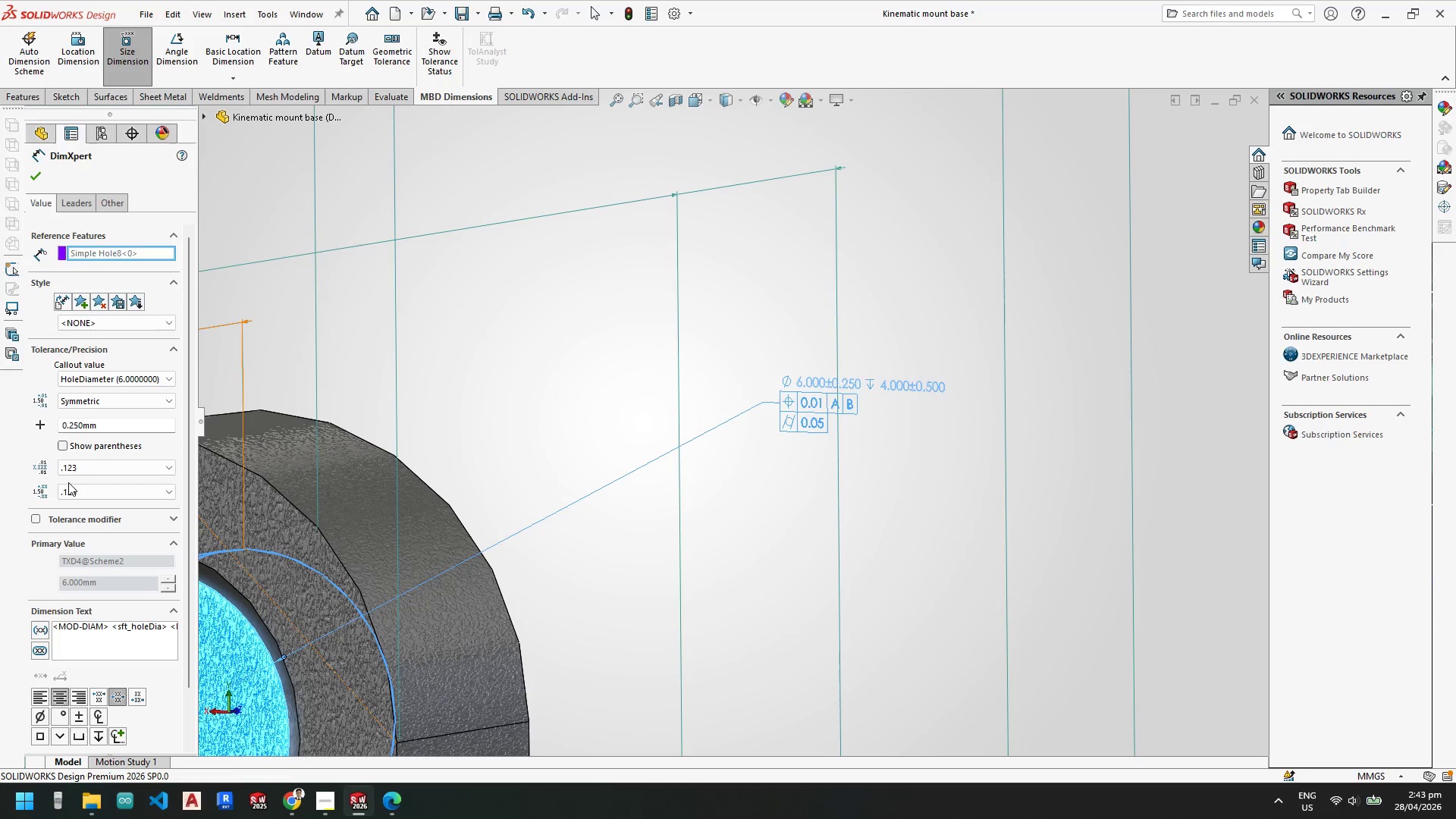 
mouse_move([114, 395])
 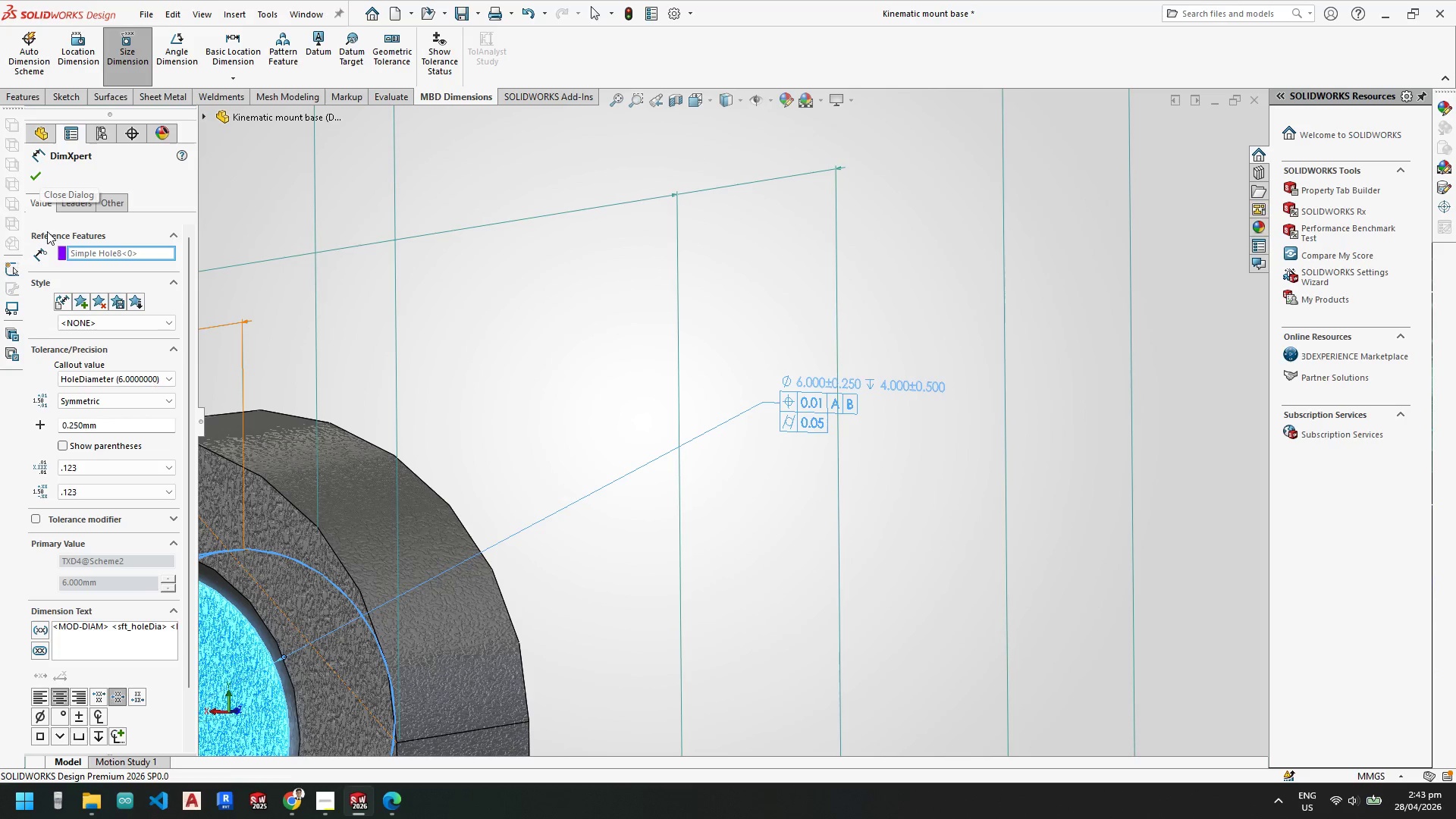 
left_click_drag(start_coordinate=[116, 425], to_coordinate=[15, 416])
 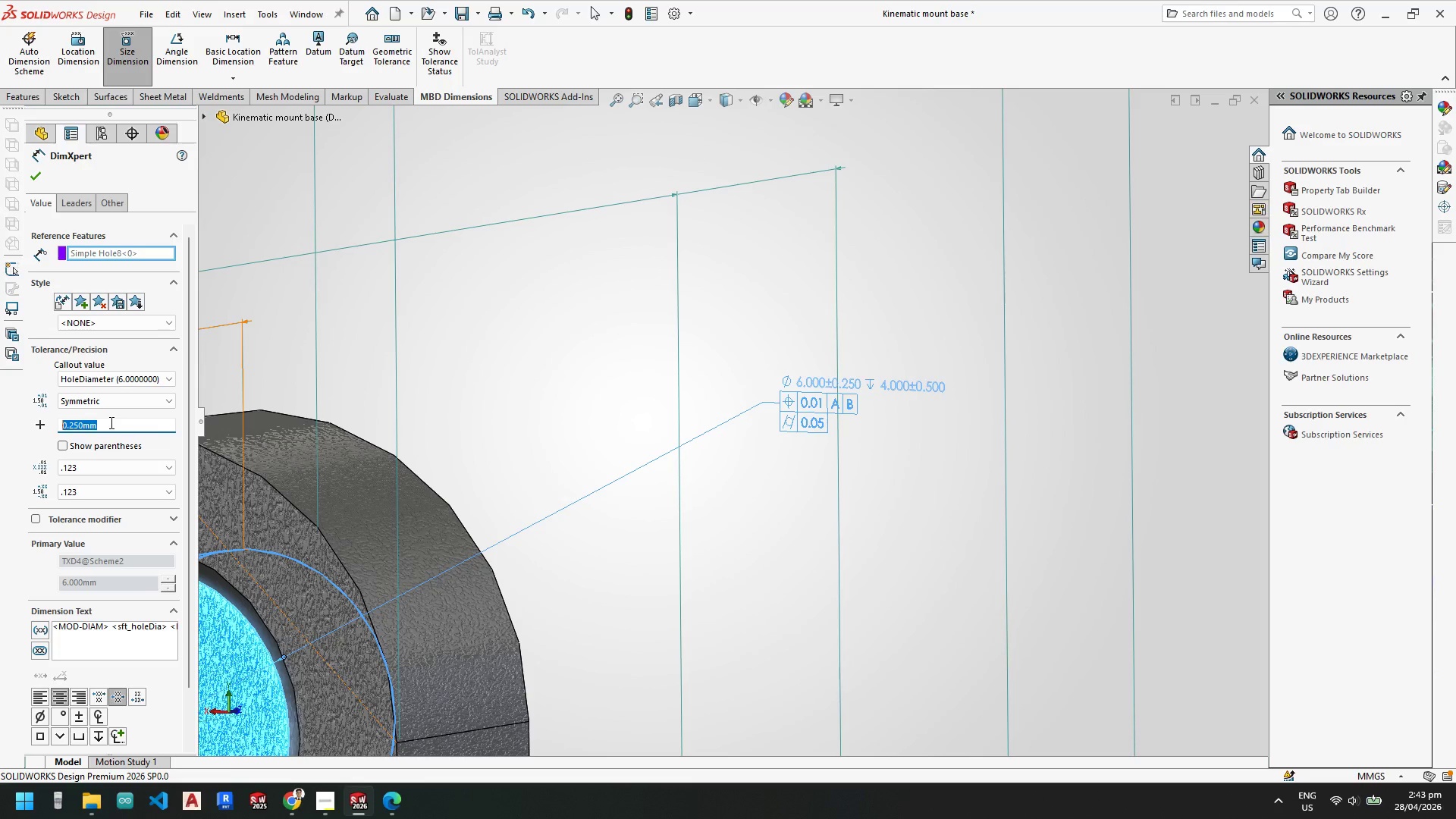 
key(Numpad0)
 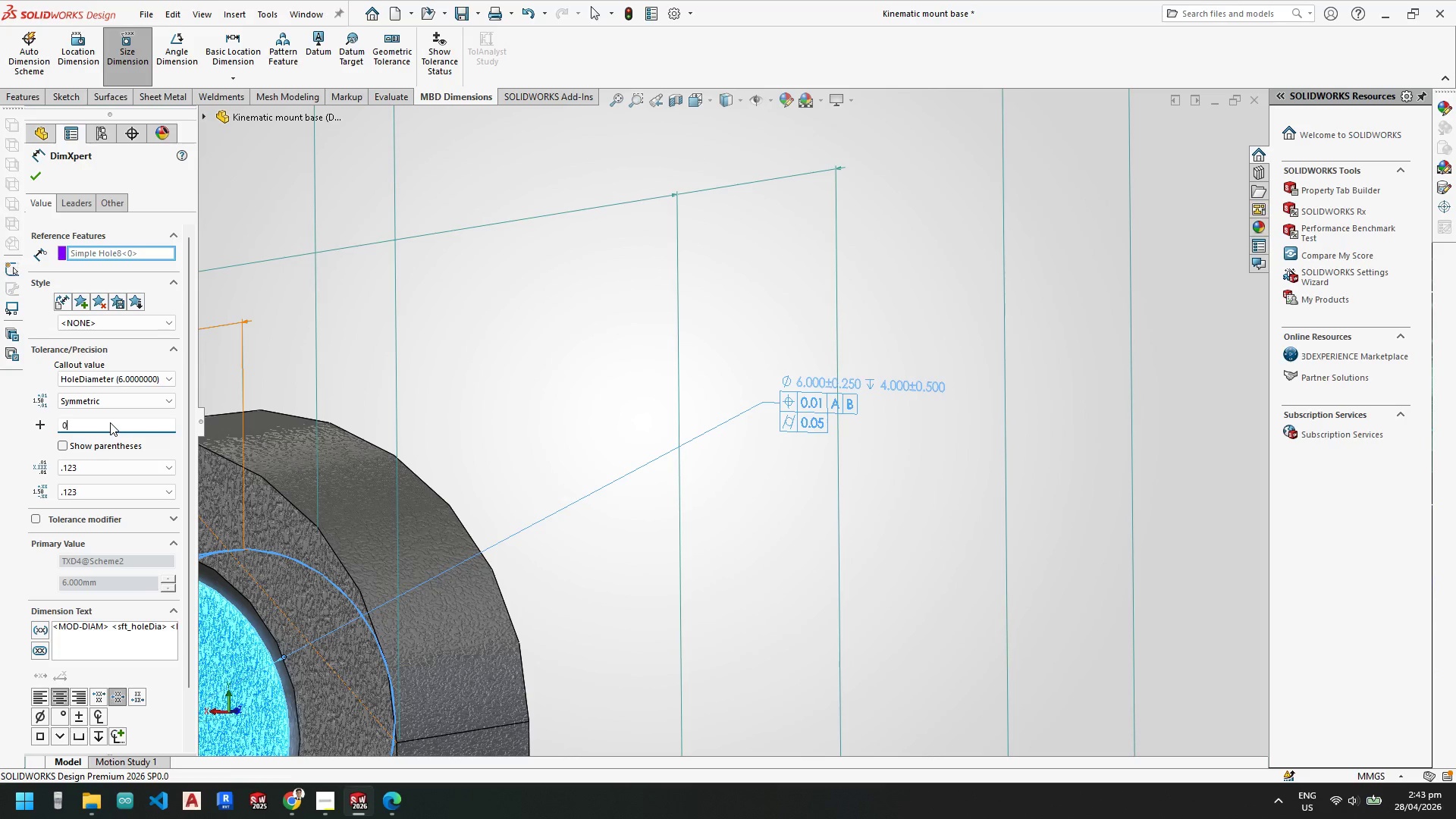 
key(NumpadDecimal)
 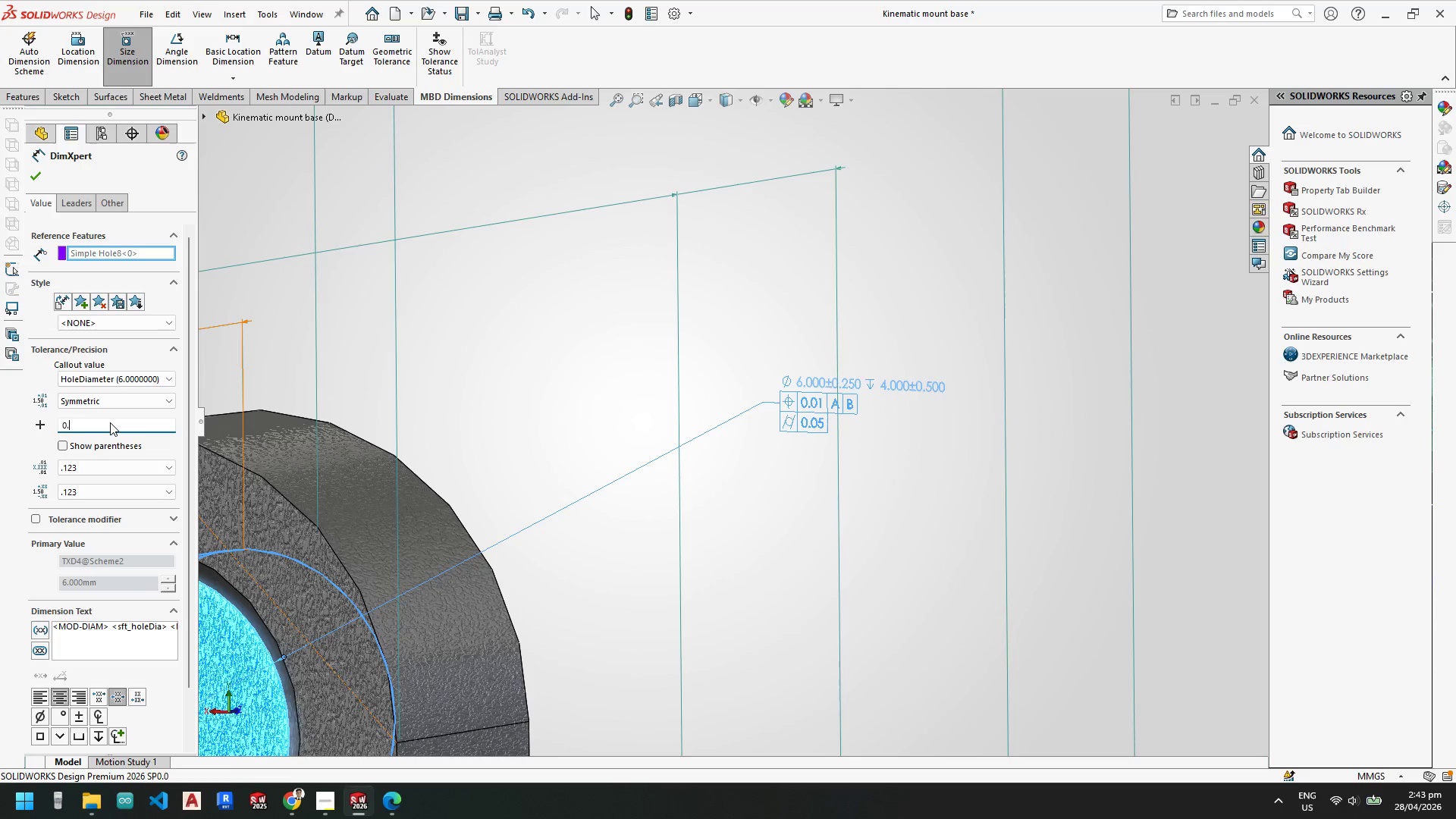 
key(Numpad0)
 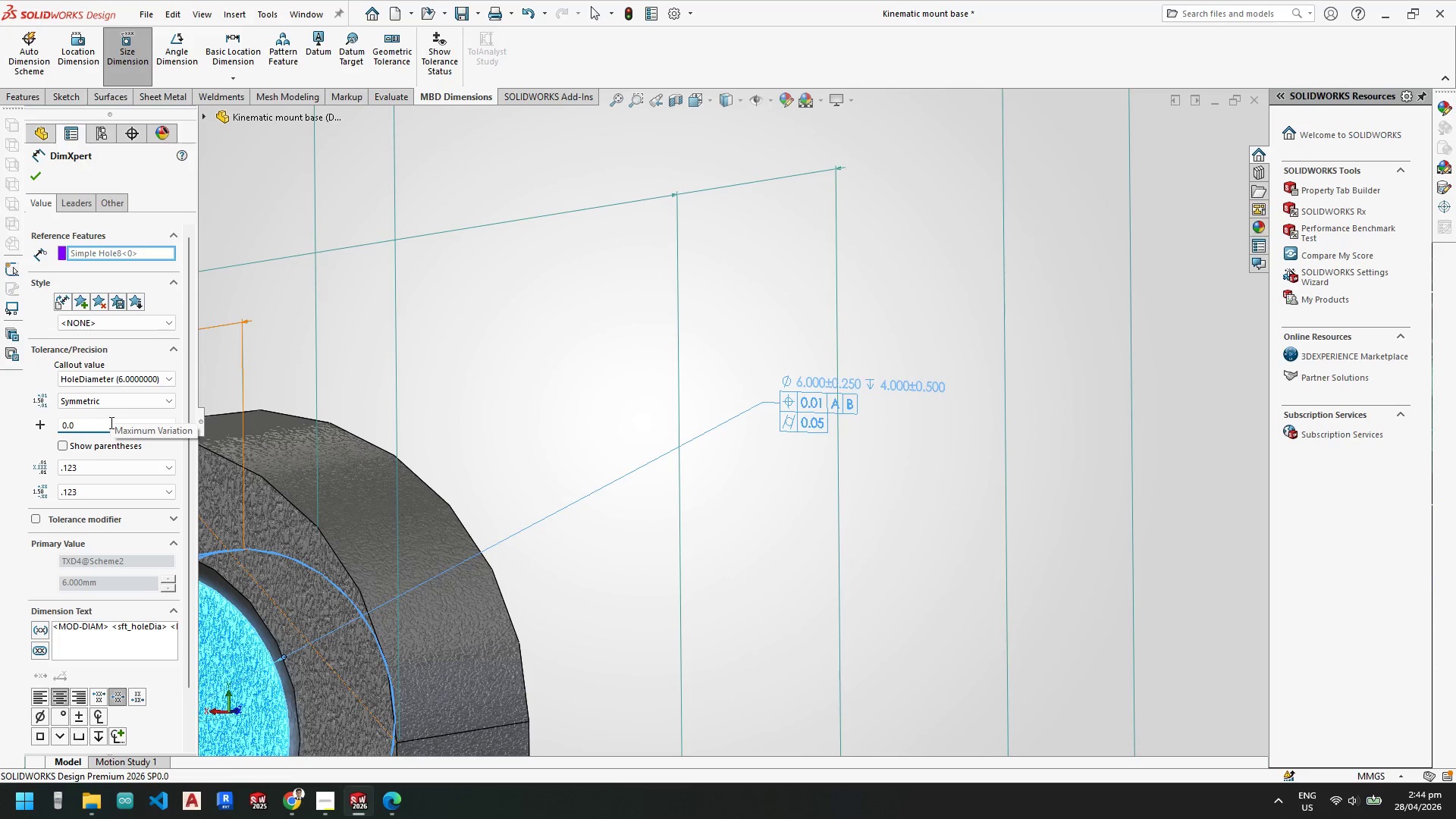 
key(Numpad1)
 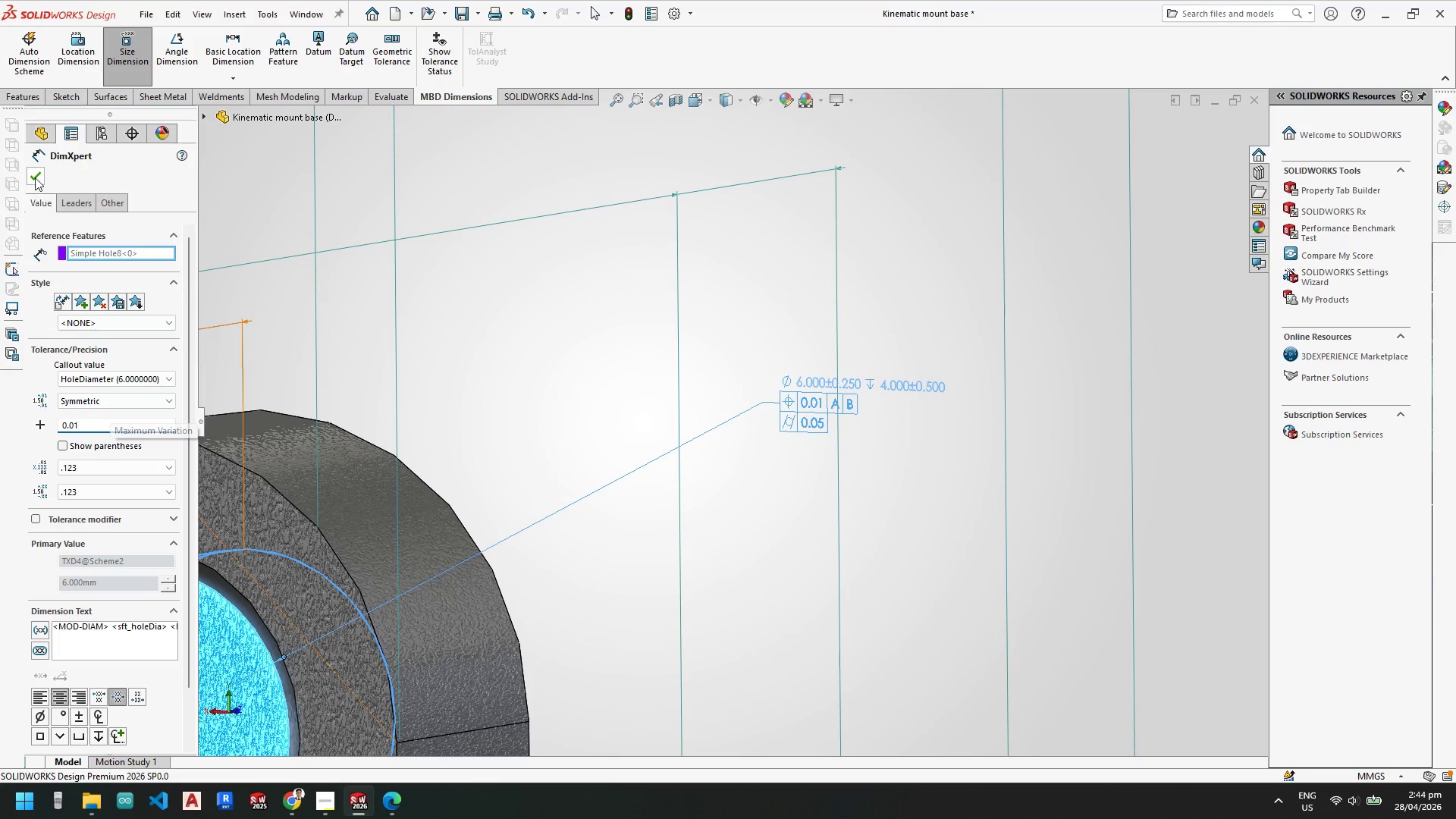 
left_click([36, 177])
 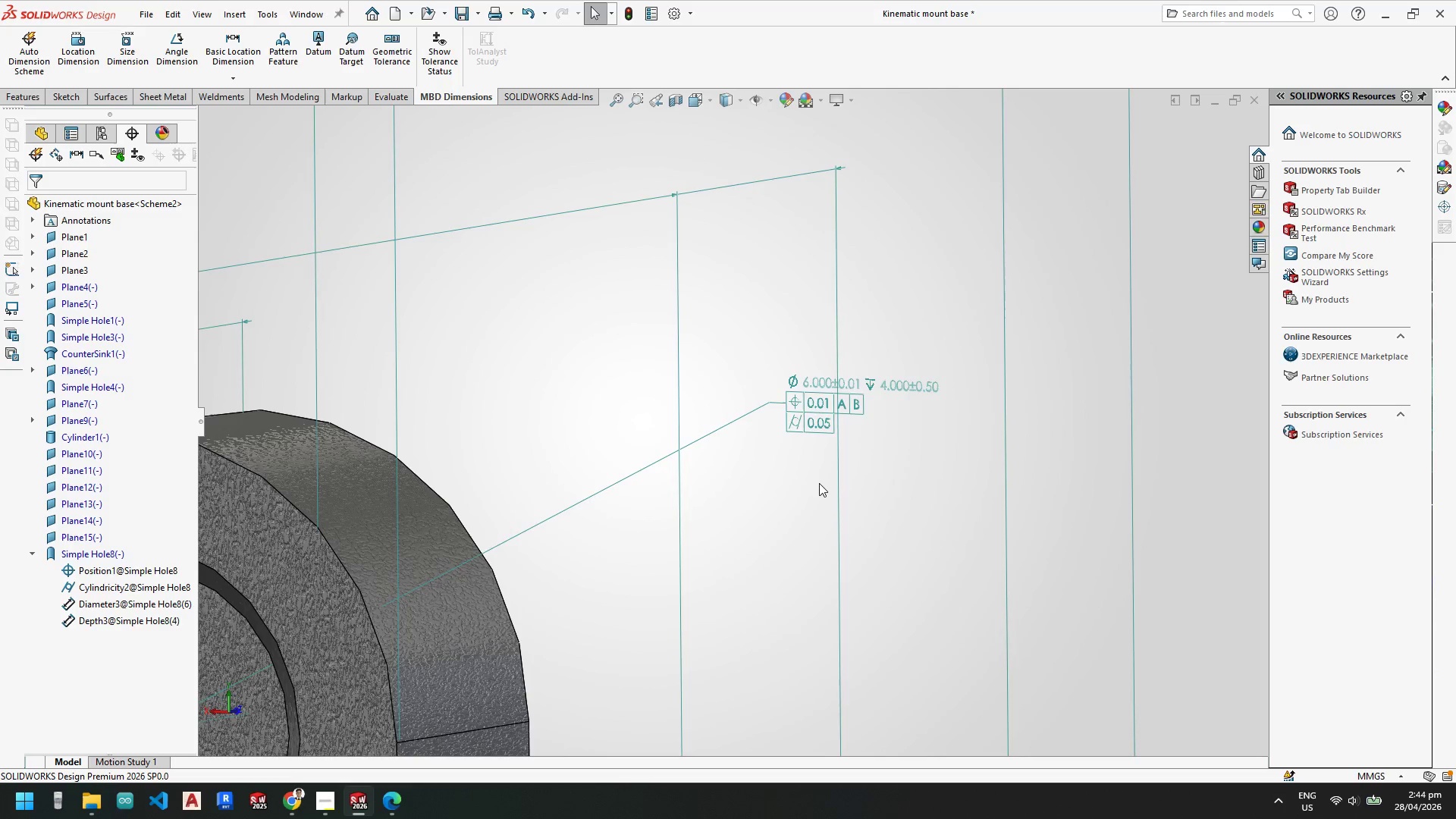 
scroll: coordinate [671, 483], scroll_direction: up, amount: 6.0
 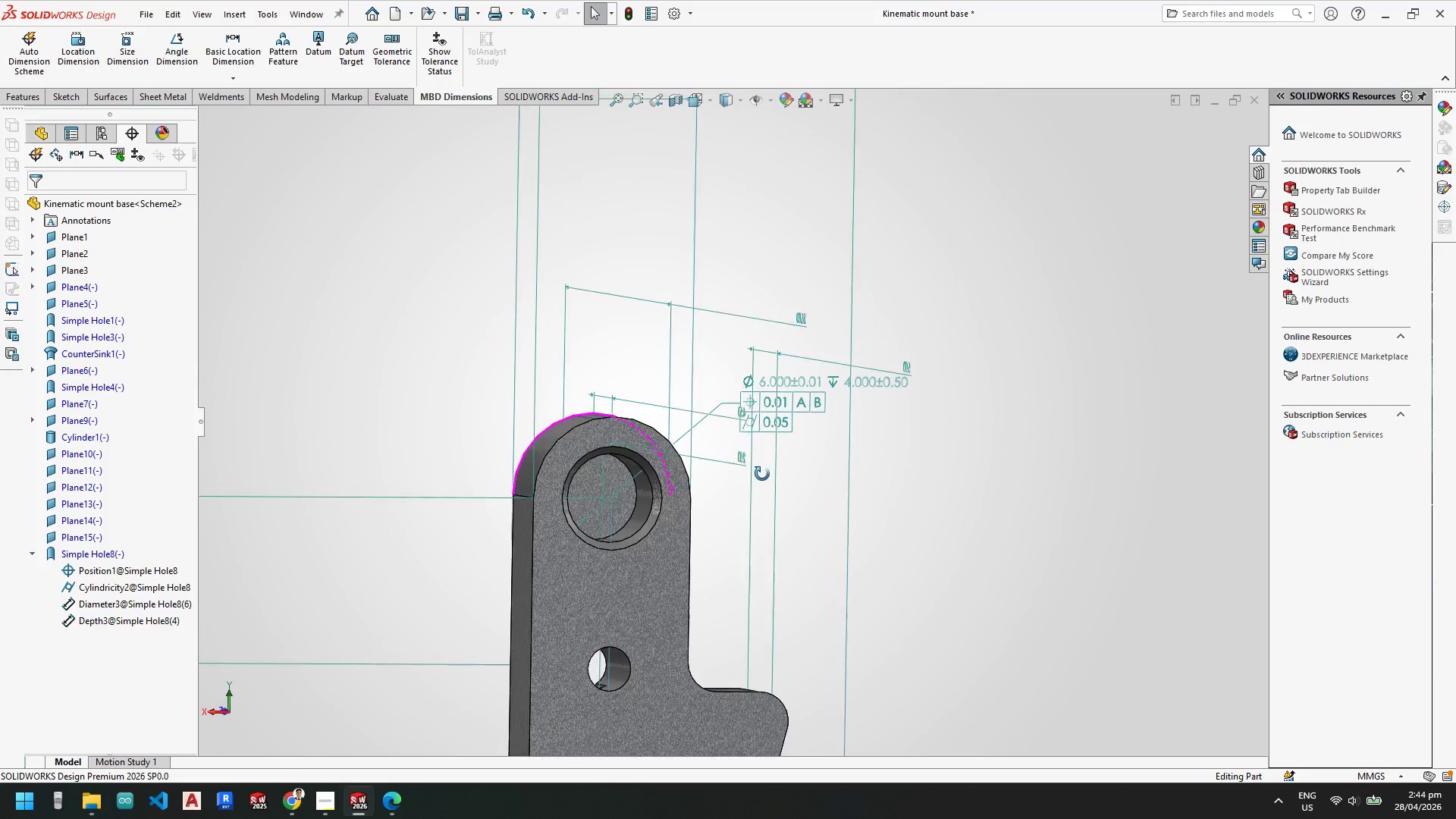 
key(Space)
 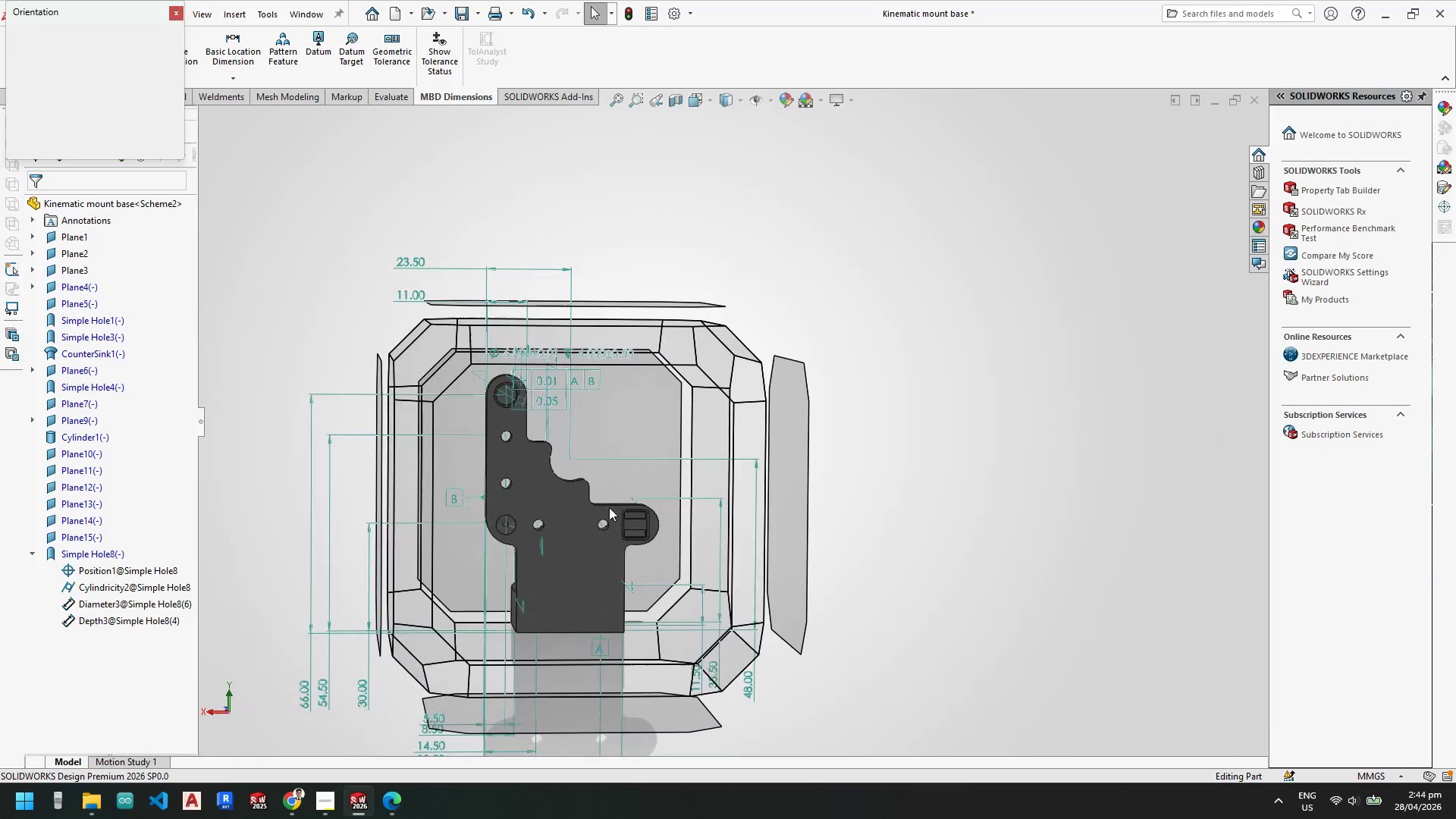 
left_click([563, 518])
 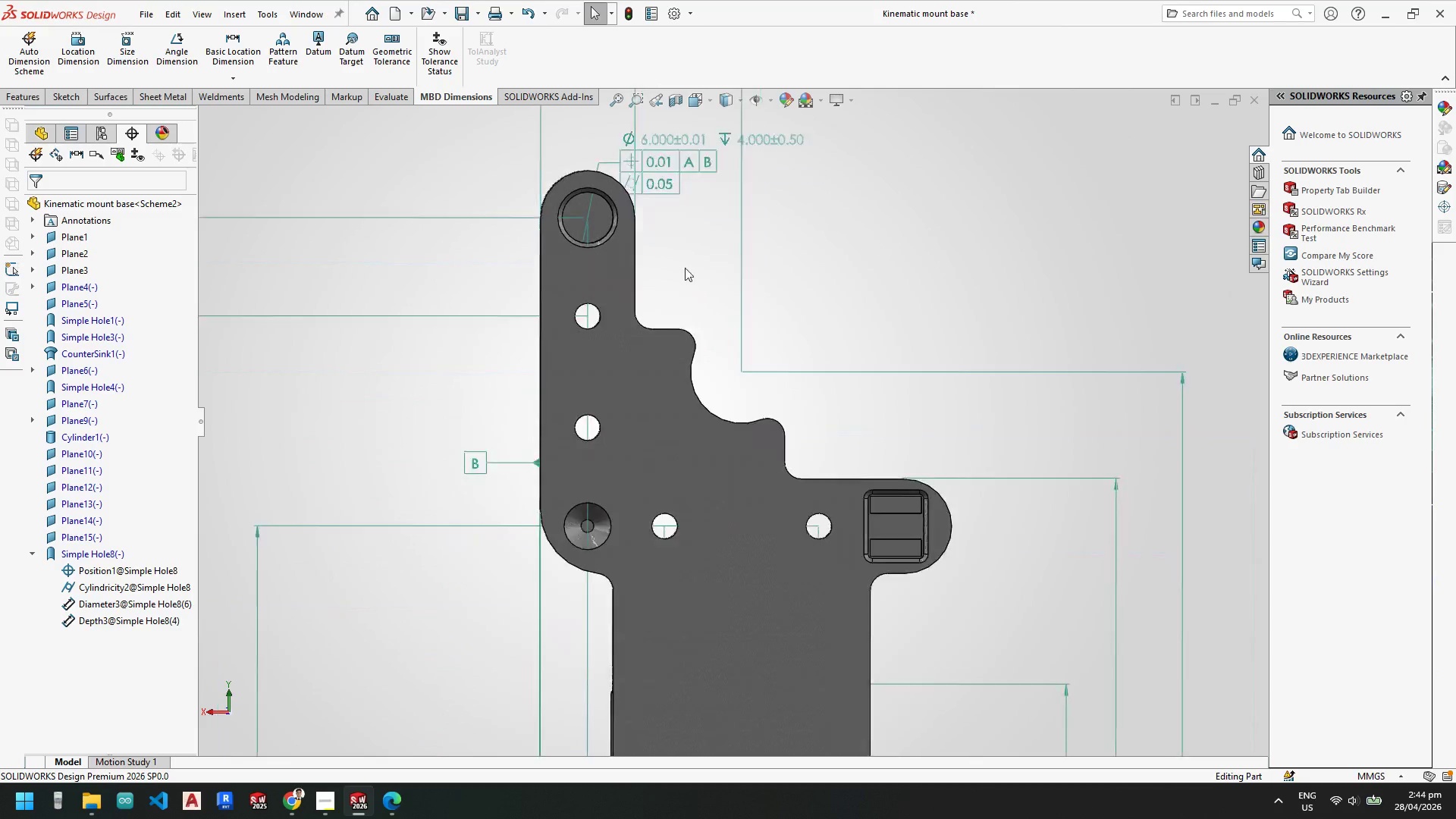 
scroll: coordinate [676, 309], scroll_direction: down, amount: 5.0
 